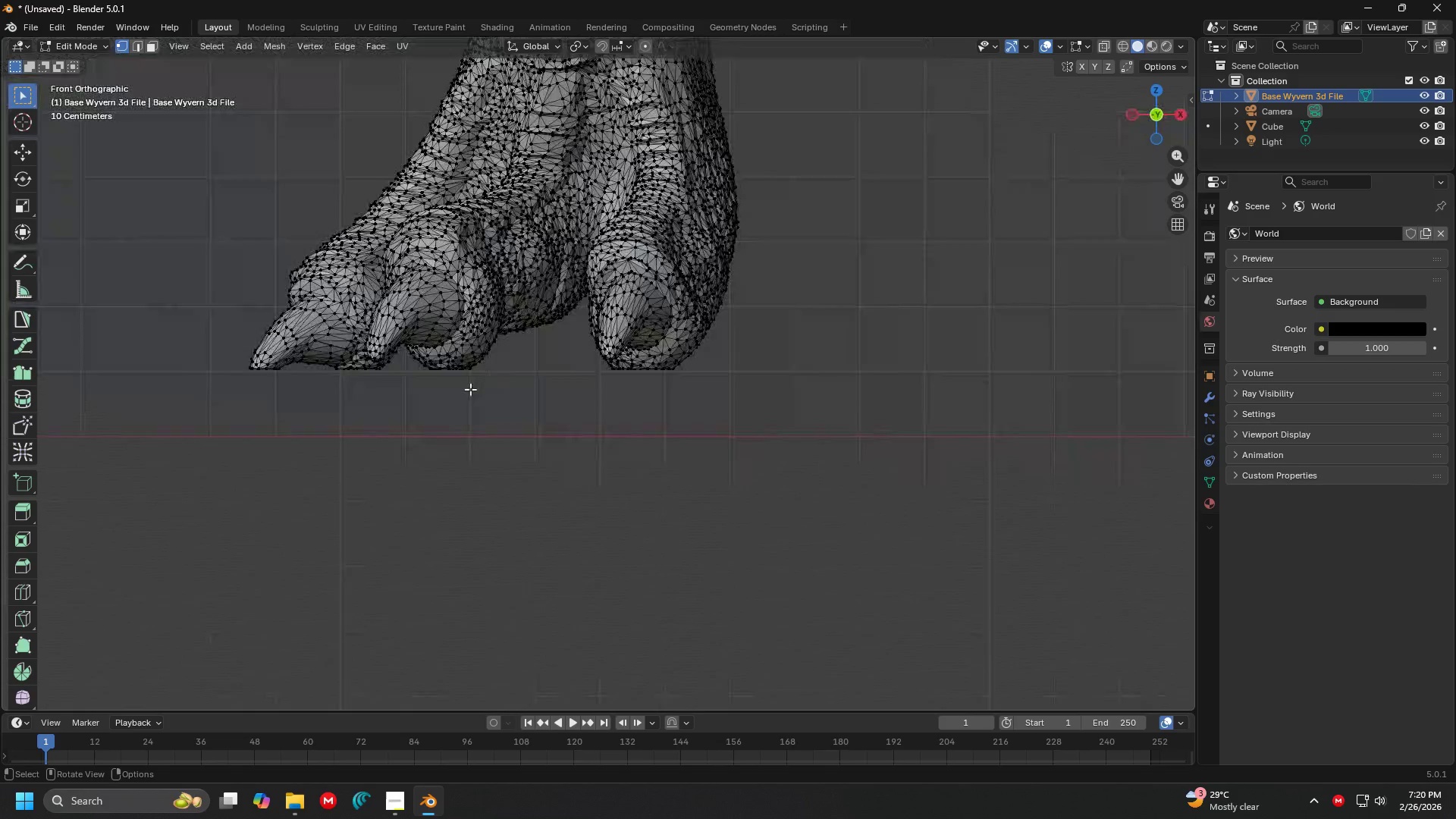 
scroll: coordinate [406, 374], scroll_direction: up, amount: 5.0
 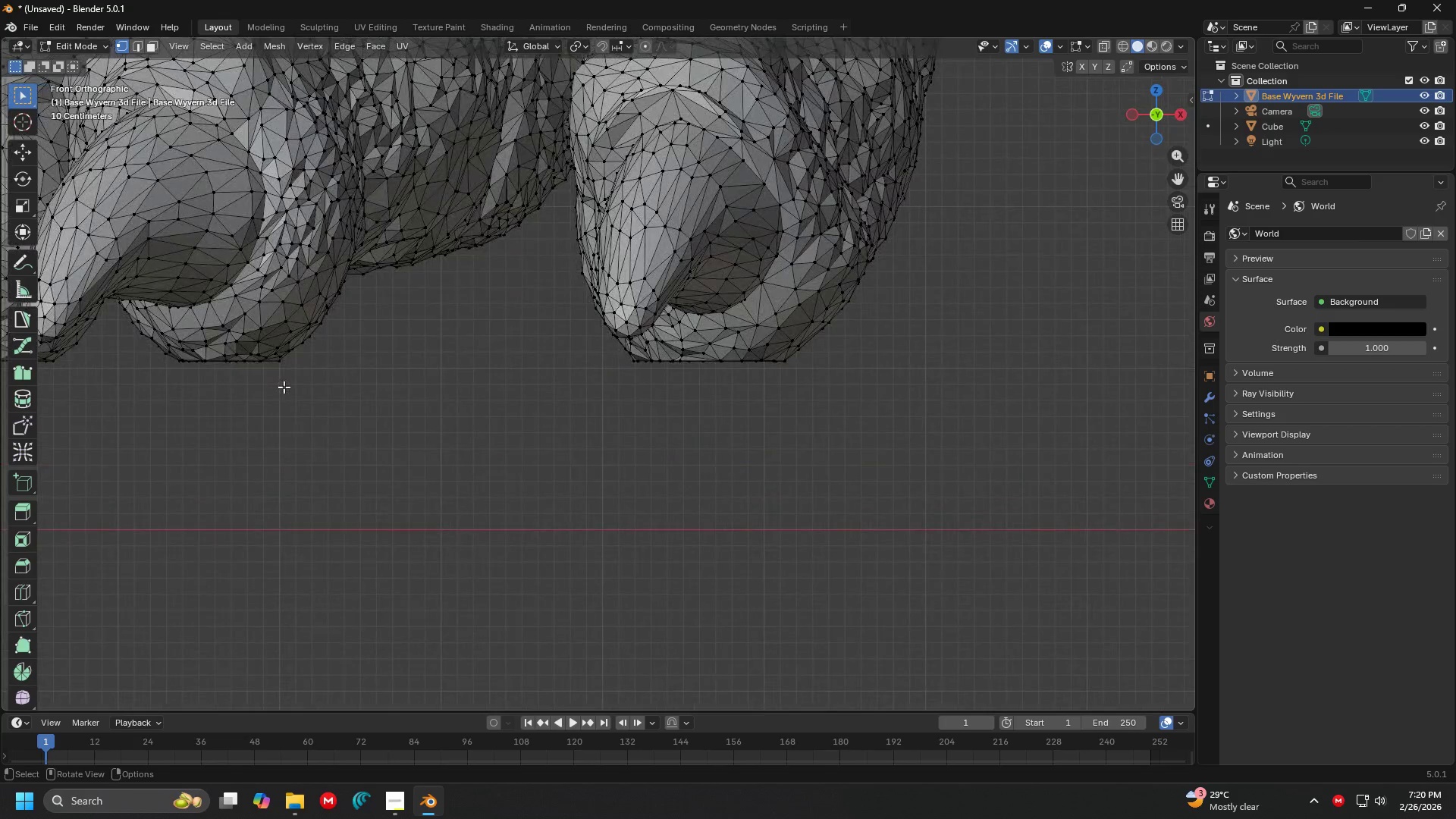 
left_click([282, 372])
 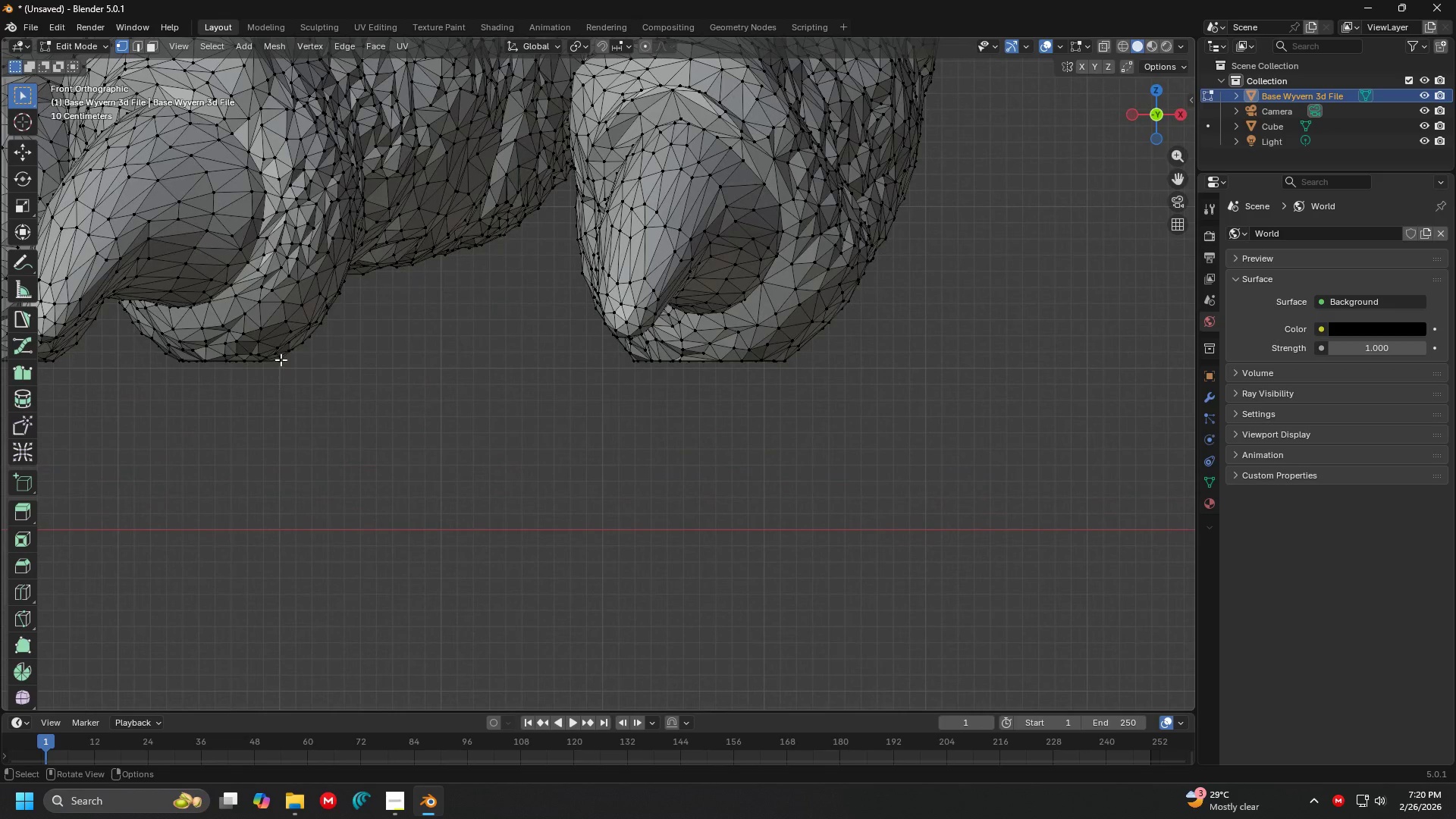 
left_click([281, 359])
 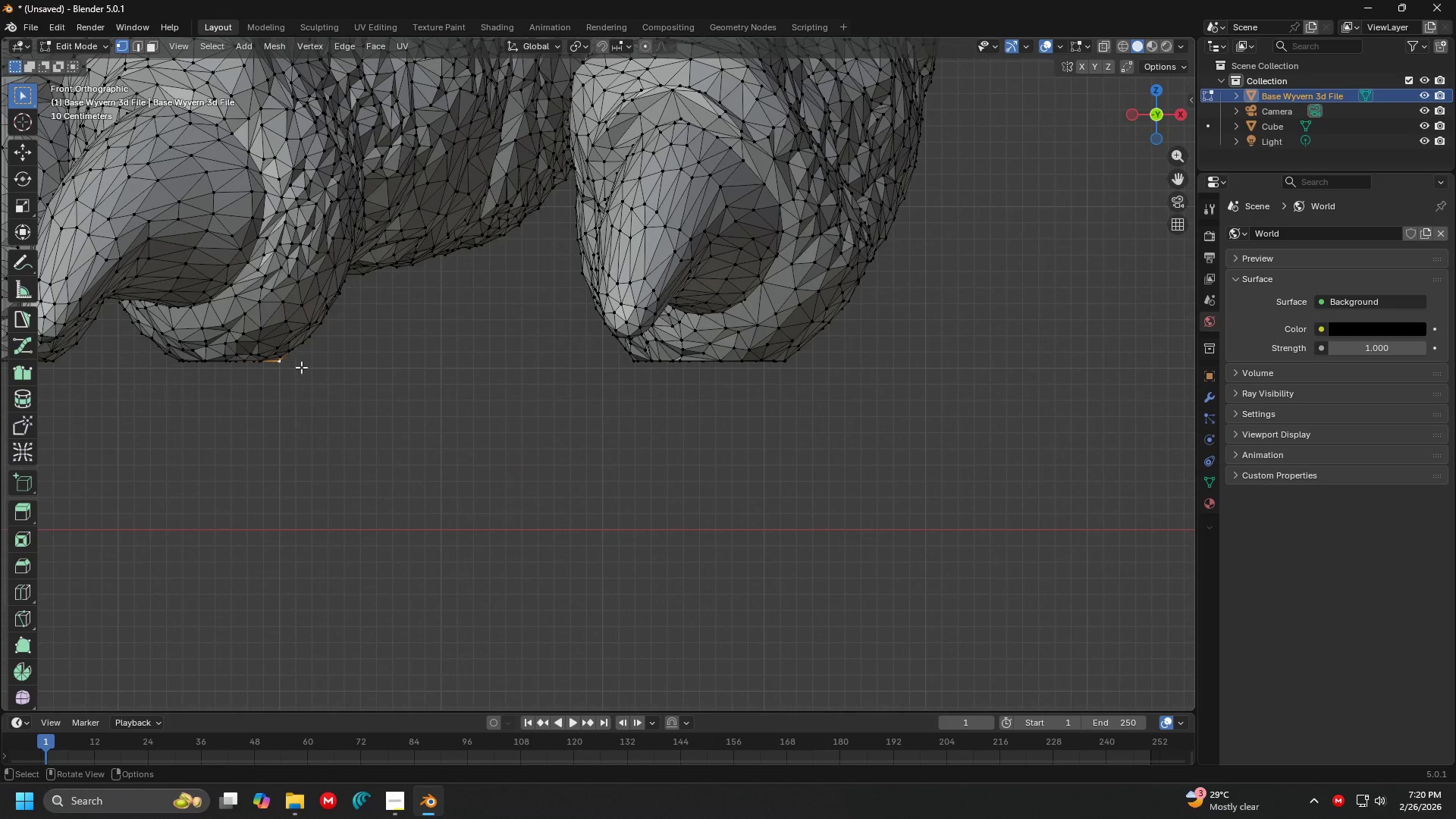 
scroll: coordinate [325, 377], scroll_direction: down, amount: 5.0
 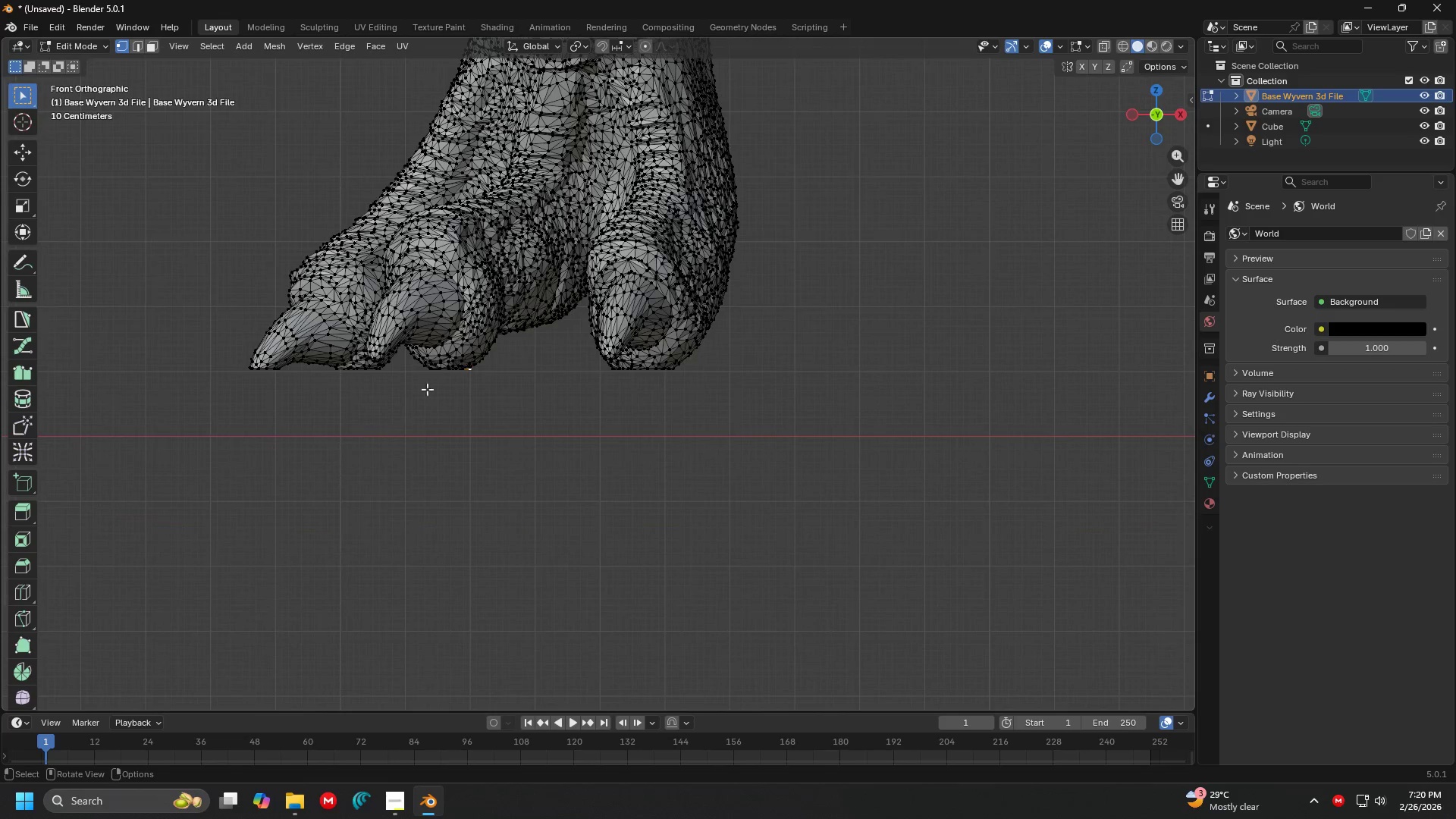 
hold_key(key=ShiftLeft, duration=0.39)
 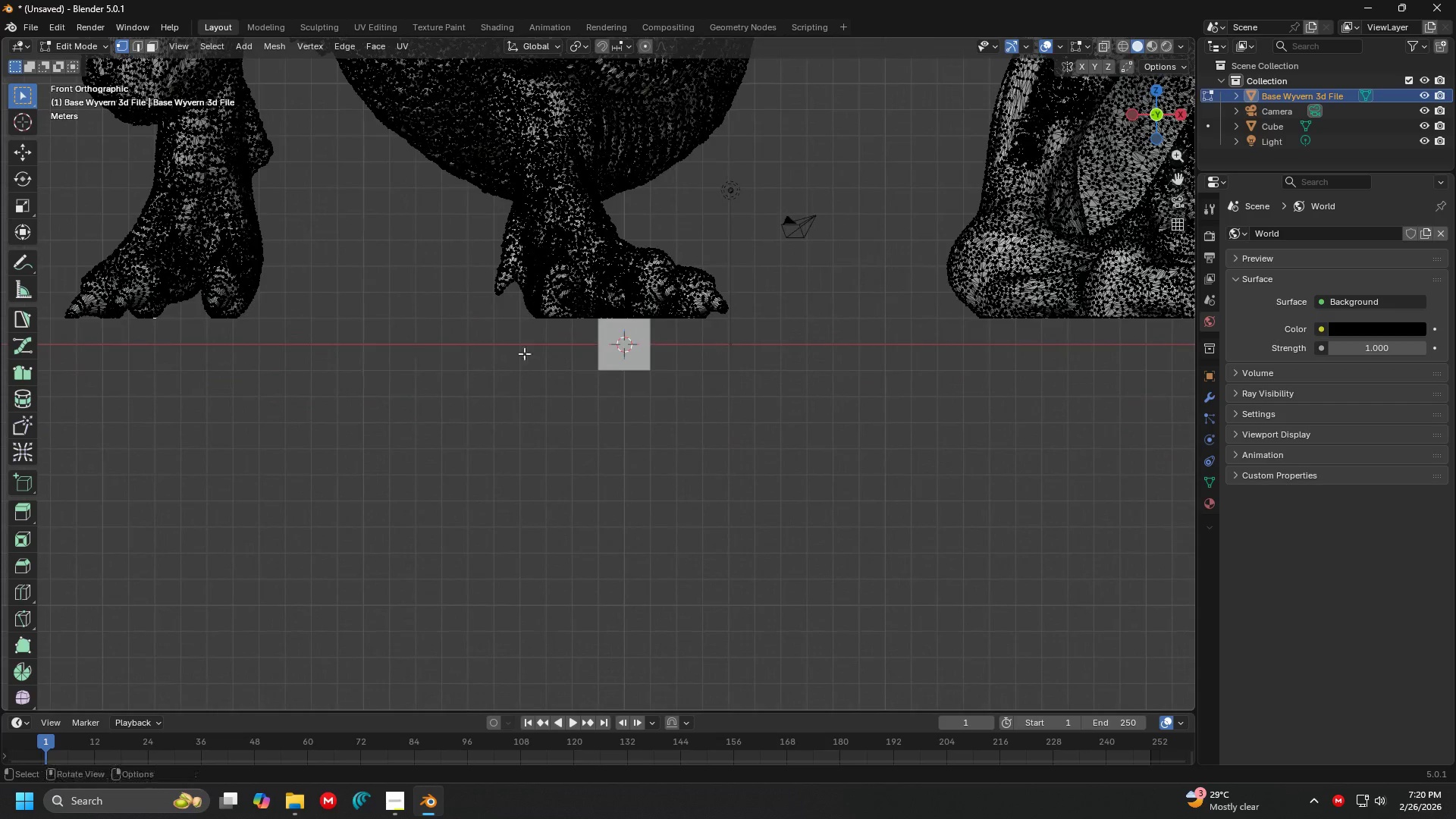 
scroll: coordinate [573, 406], scroll_direction: down, amount: 5.0
 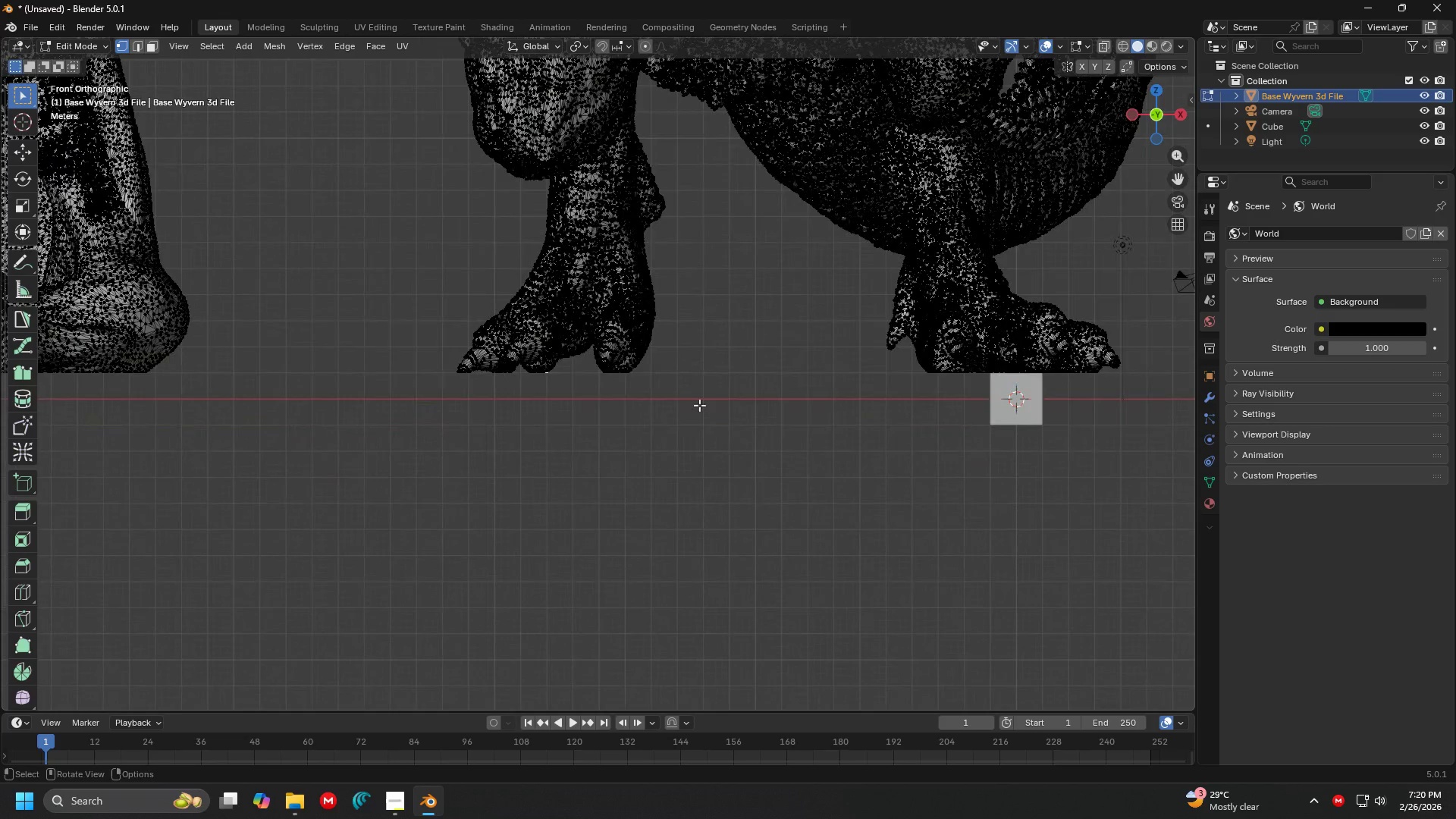 
key(Shift+ShiftLeft)
 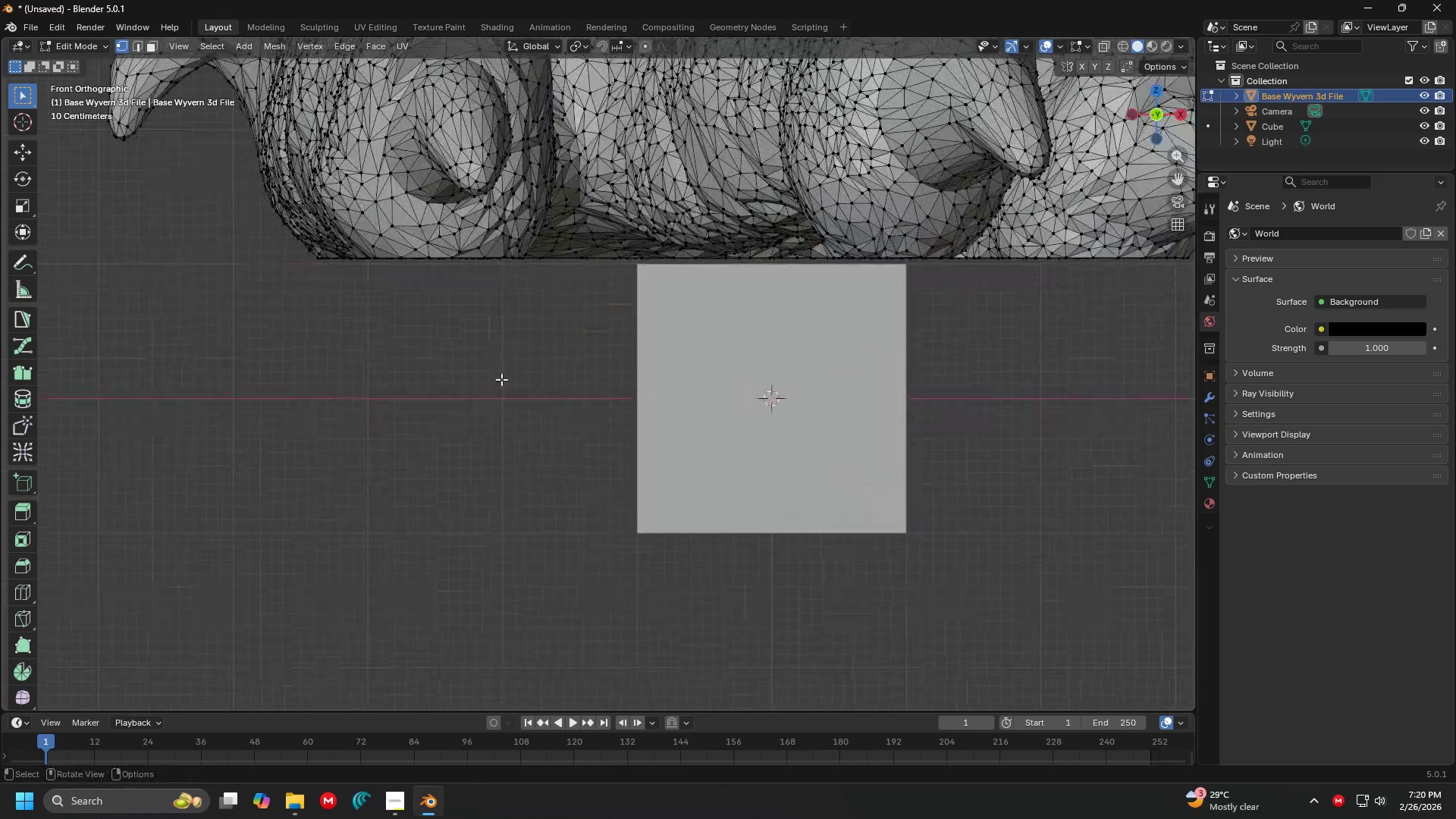 
hold_key(key=ShiftLeft, duration=0.77)
 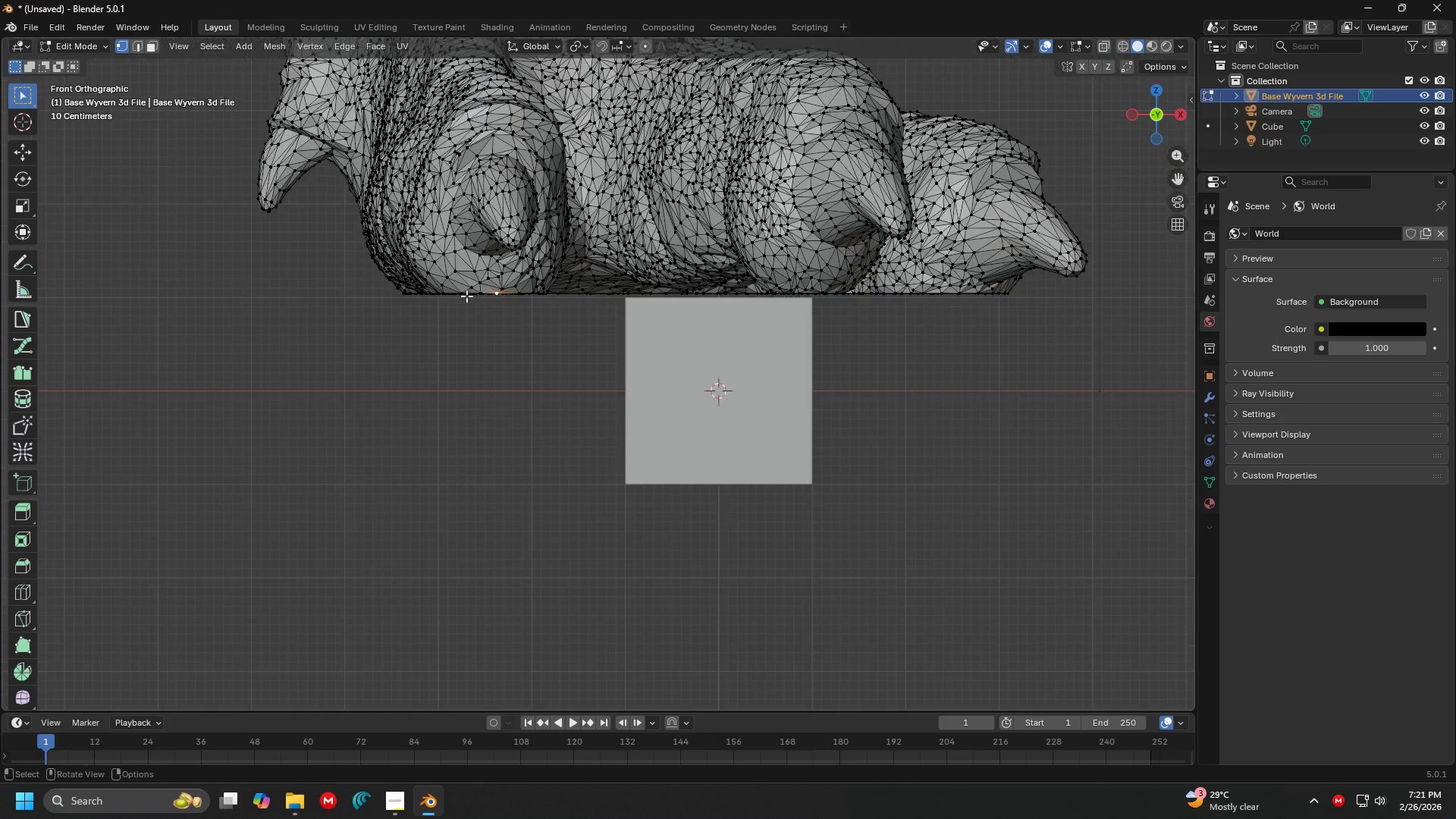 
scroll: coordinate [500, 388], scroll_direction: up, amount: 10.0
 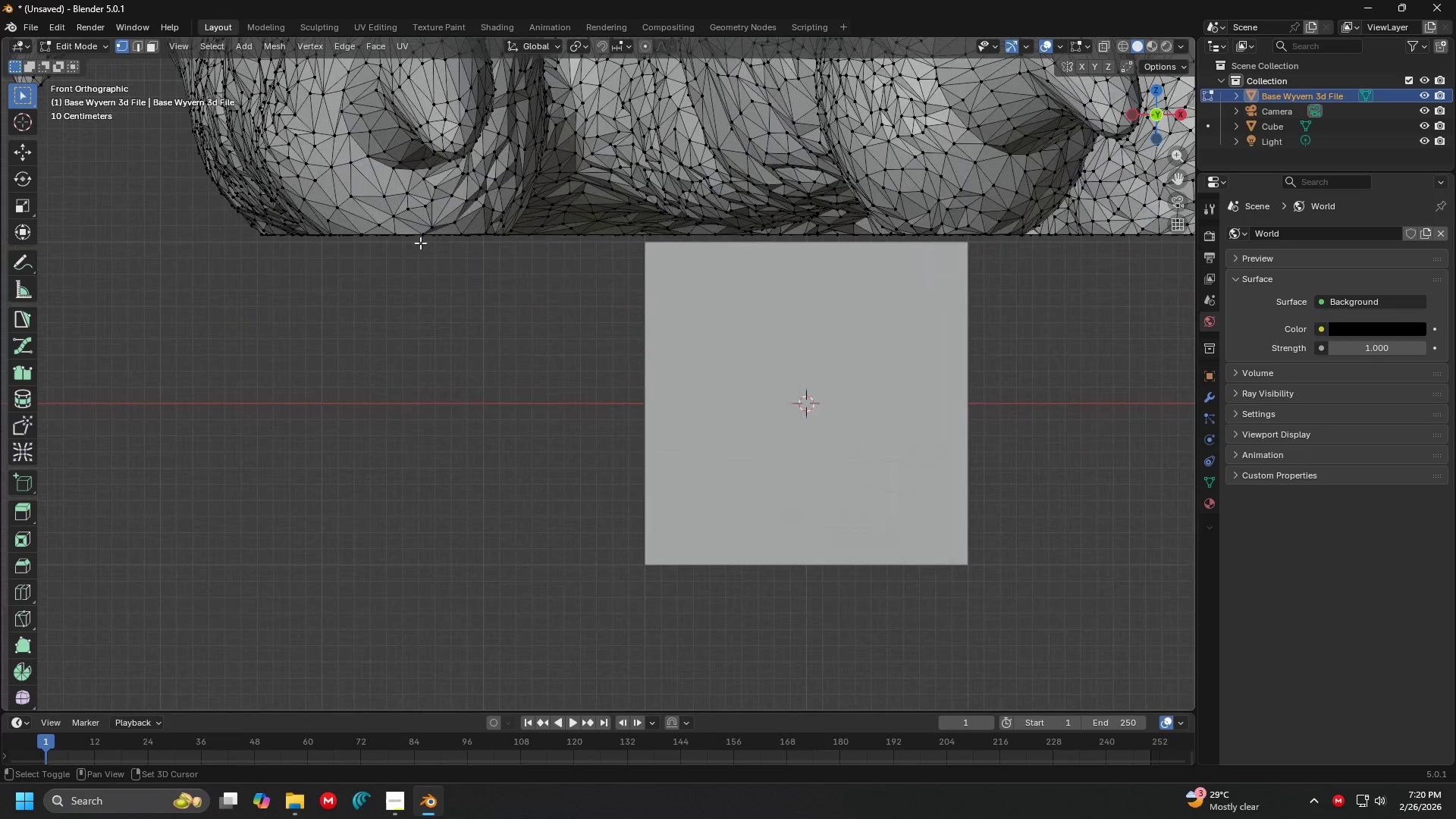 
left_click([421, 237])
 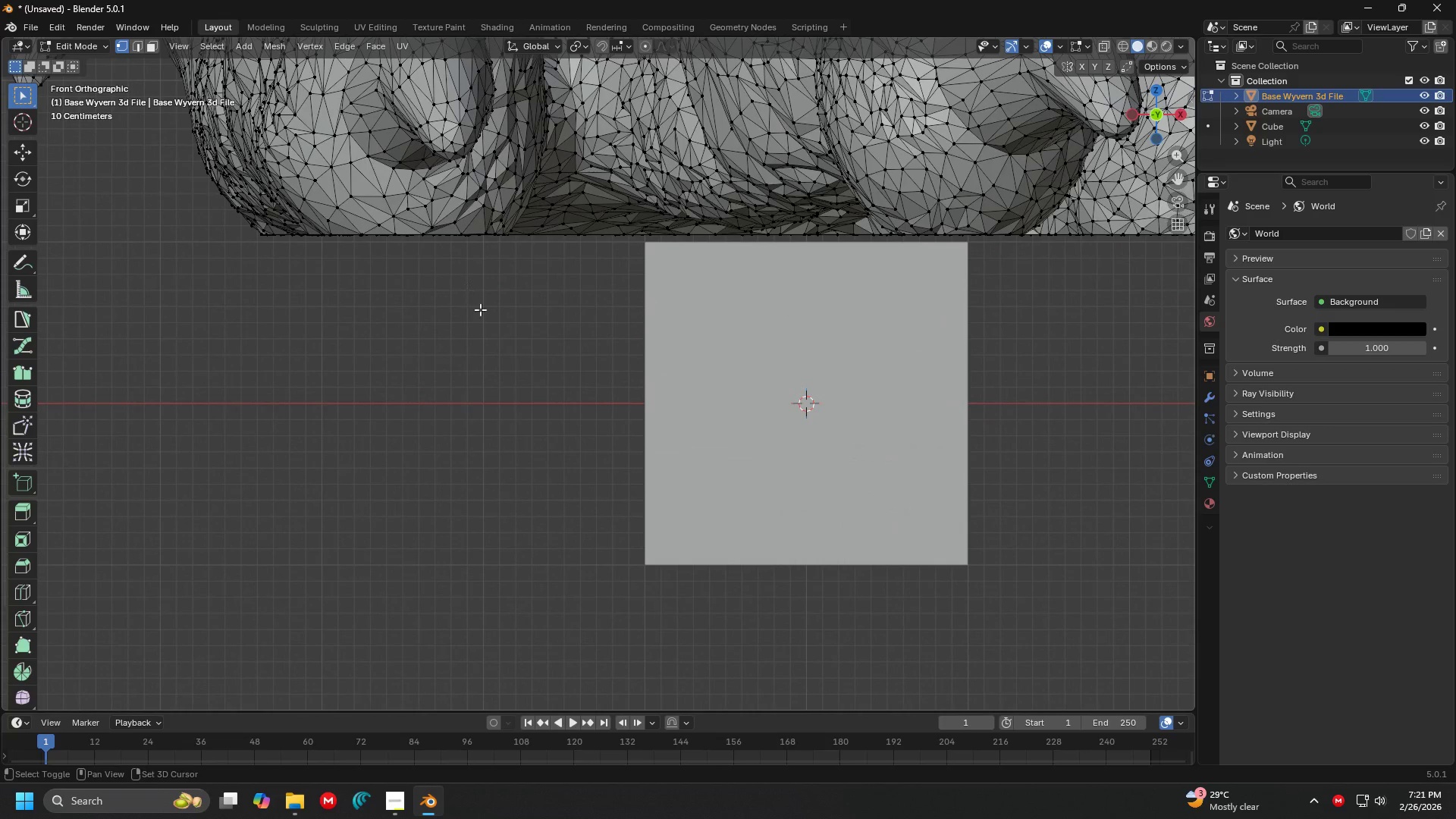 
scroll: coordinate [560, 335], scroll_direction: down, amount: 13.0
 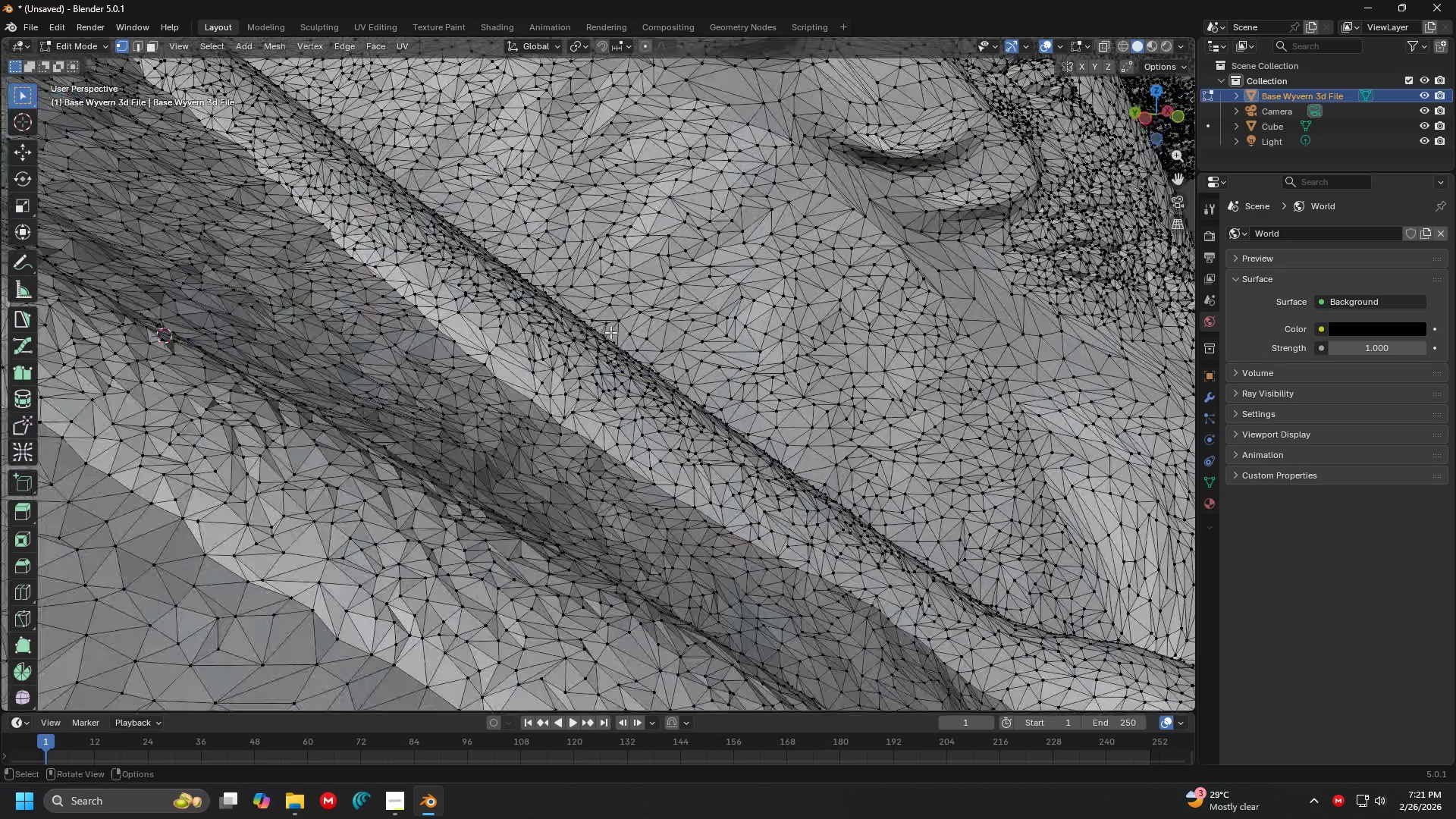 
key(Shift+S)
 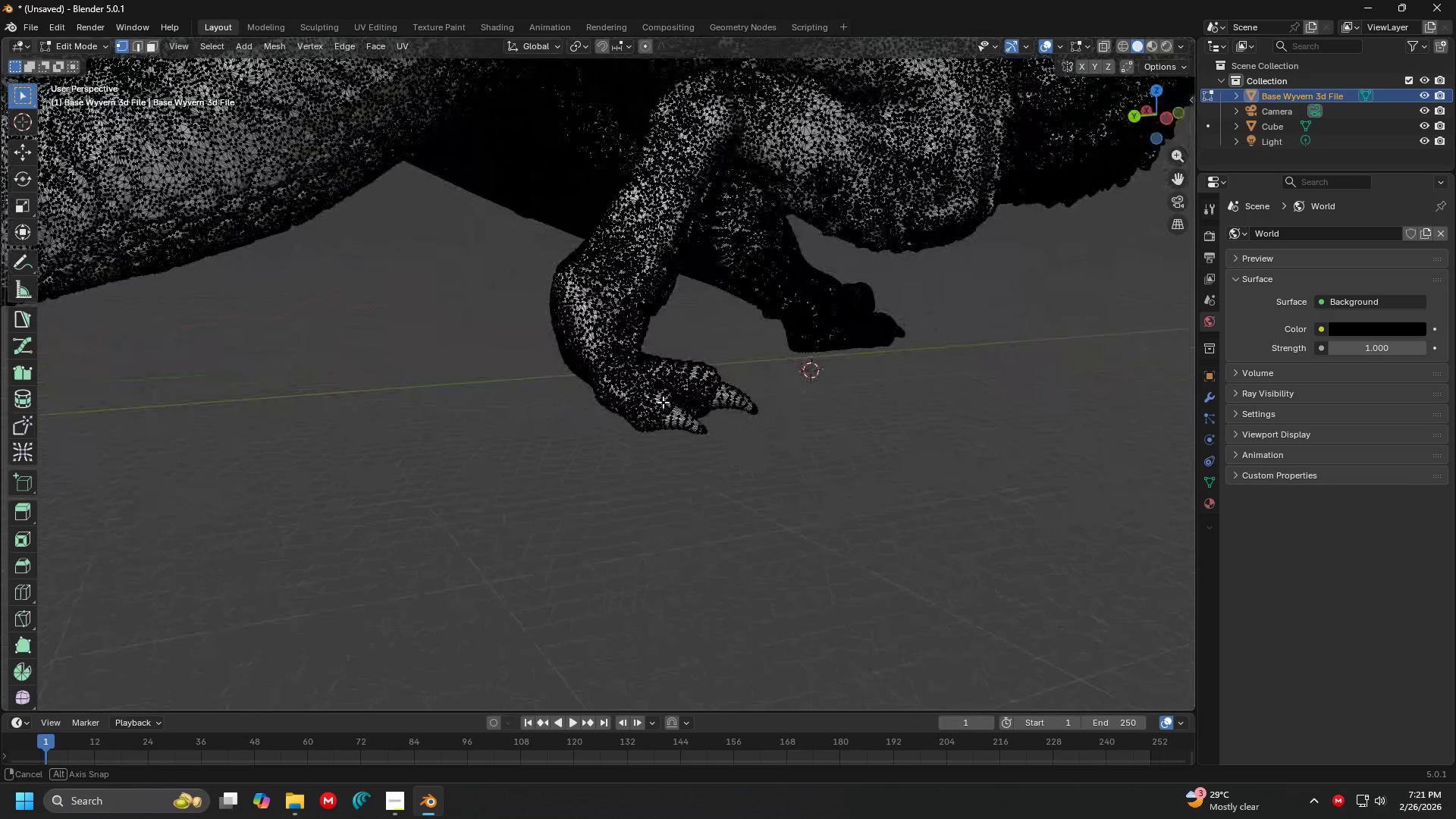 
key(Tab)
 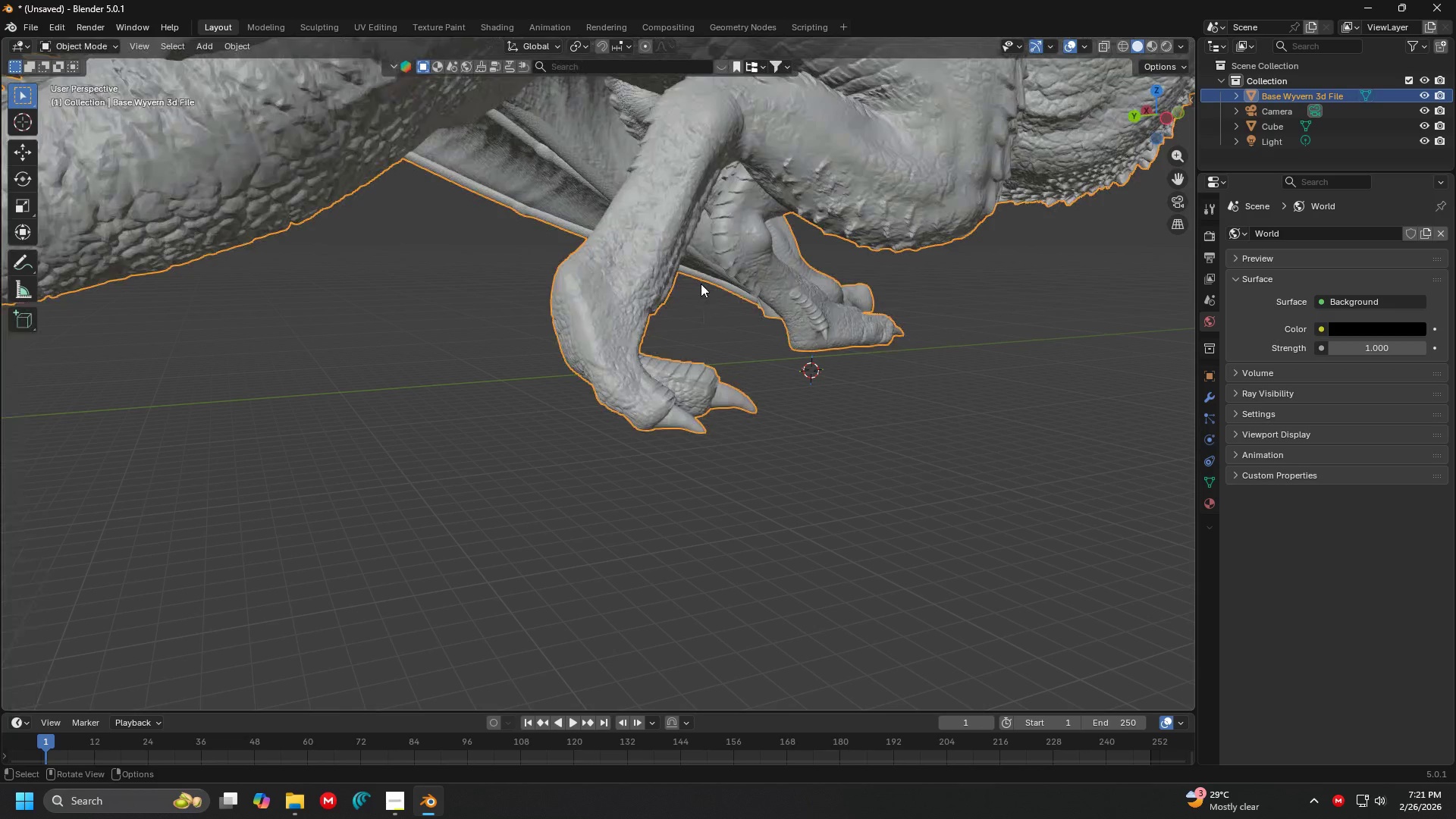 
right_click([701, 284])
 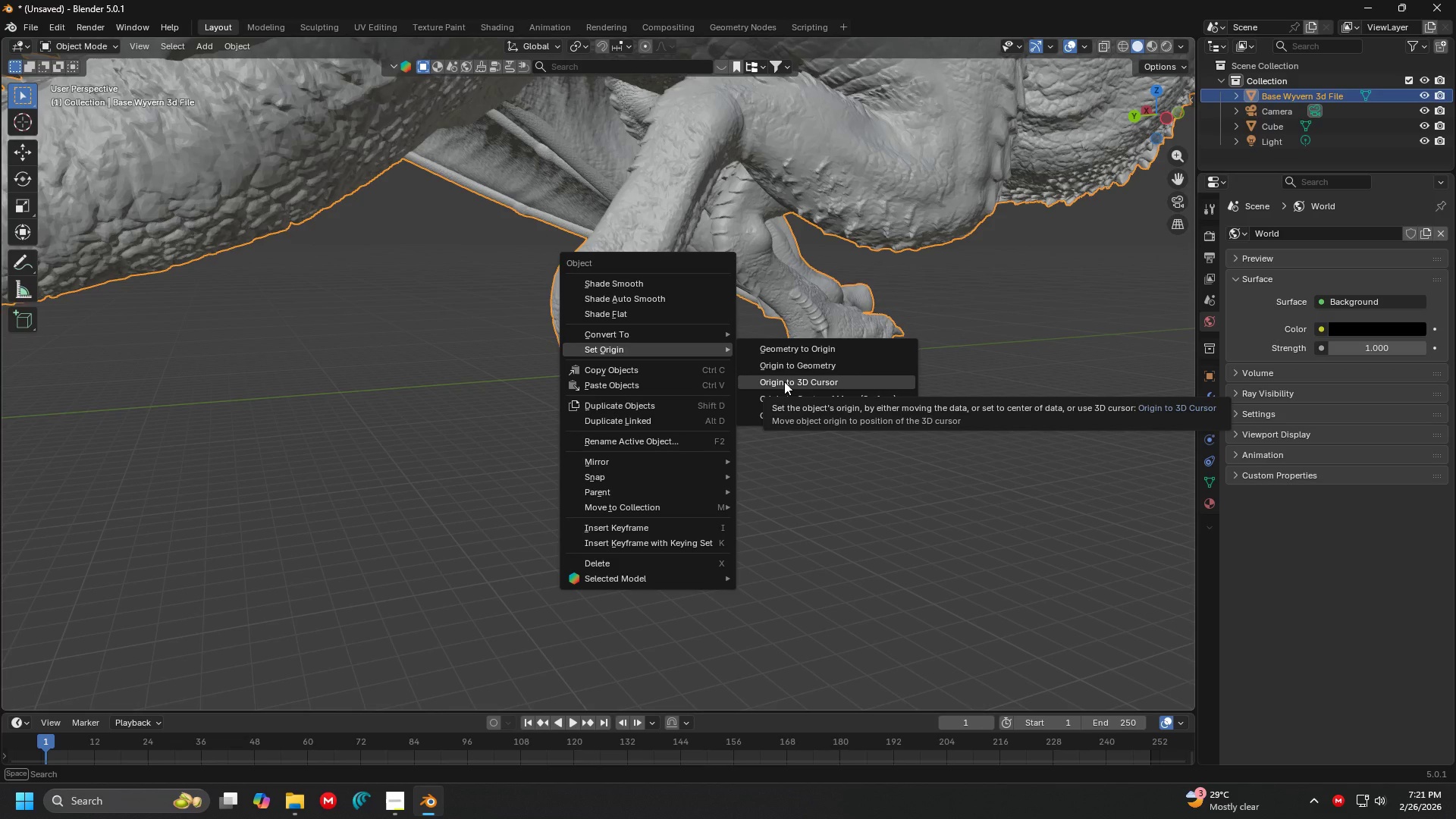 
left_click([784, 381])
 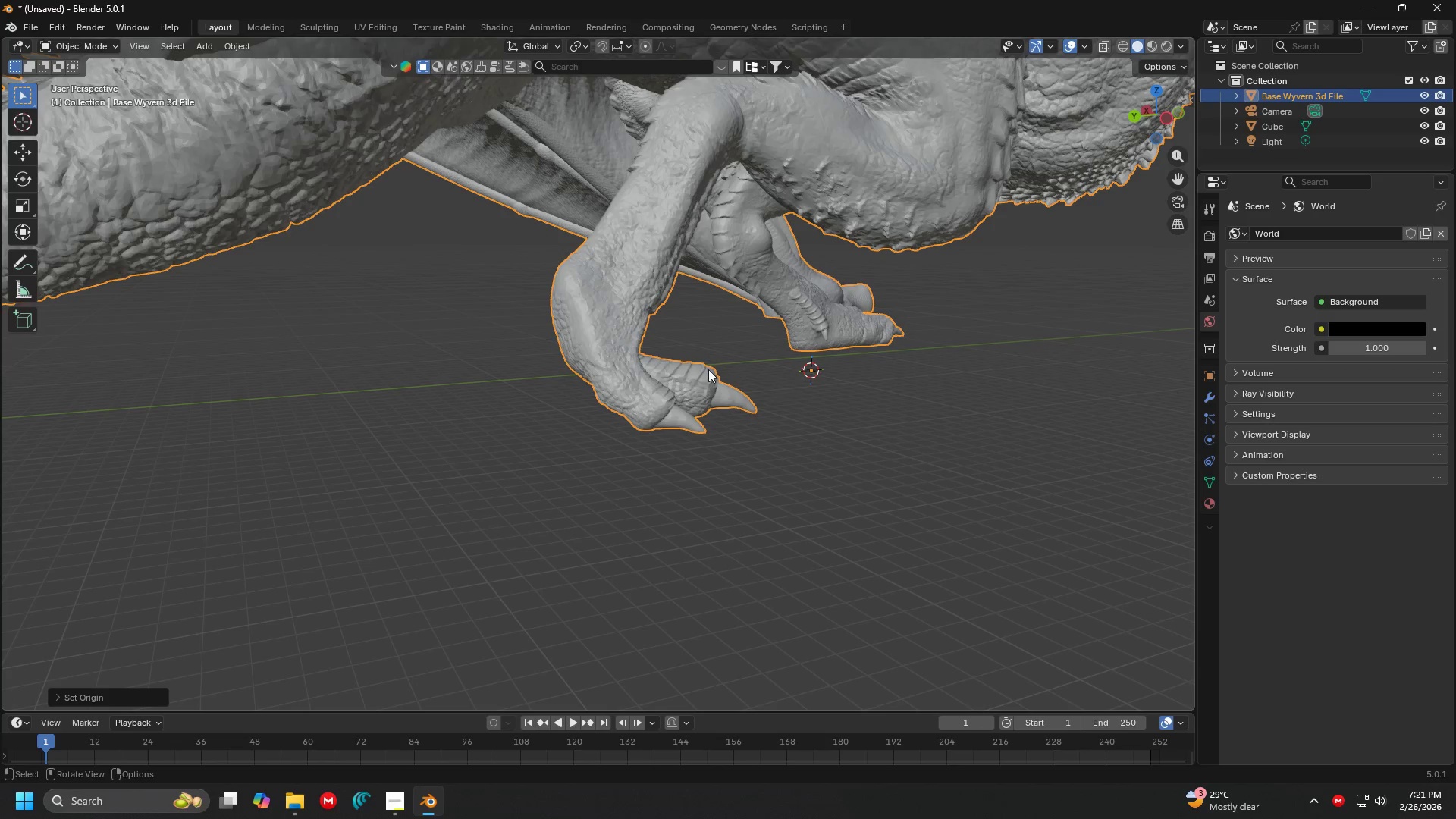 
scroll: coordinate [632, 362], scroll_direction: down, amount: 4.0
 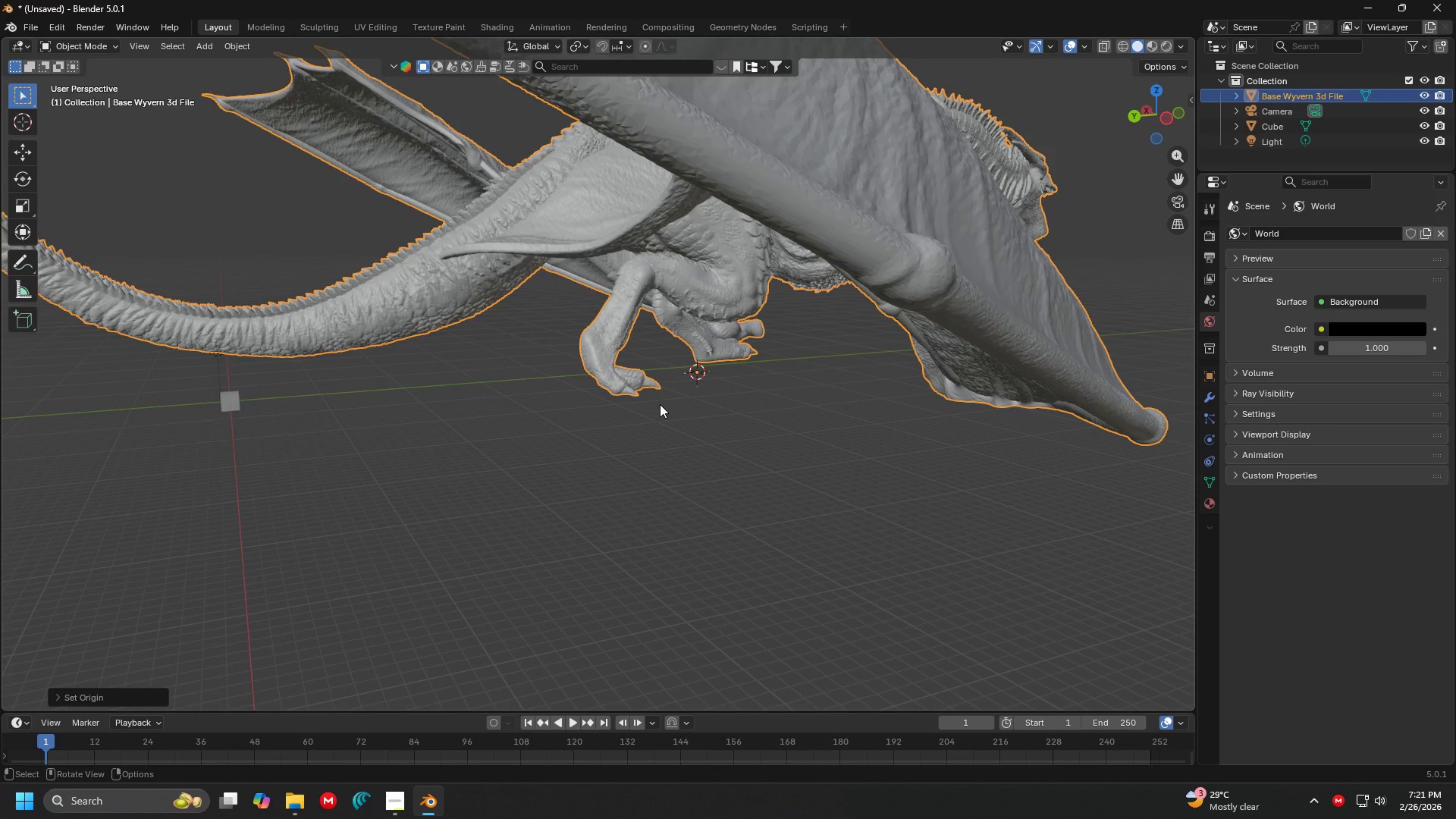 
key(Shift+ShiftLeft)
 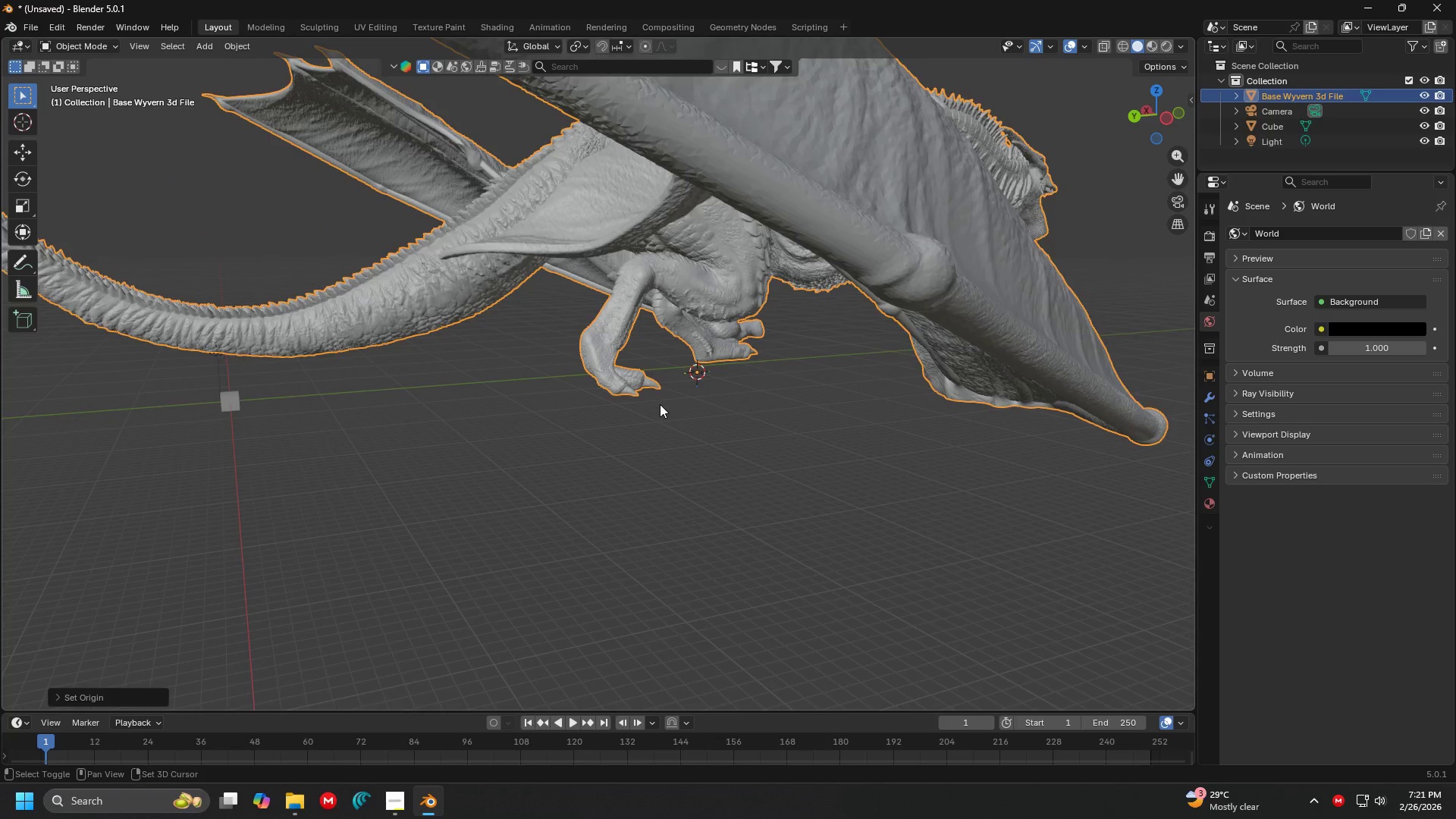 
key(Shift+C)
 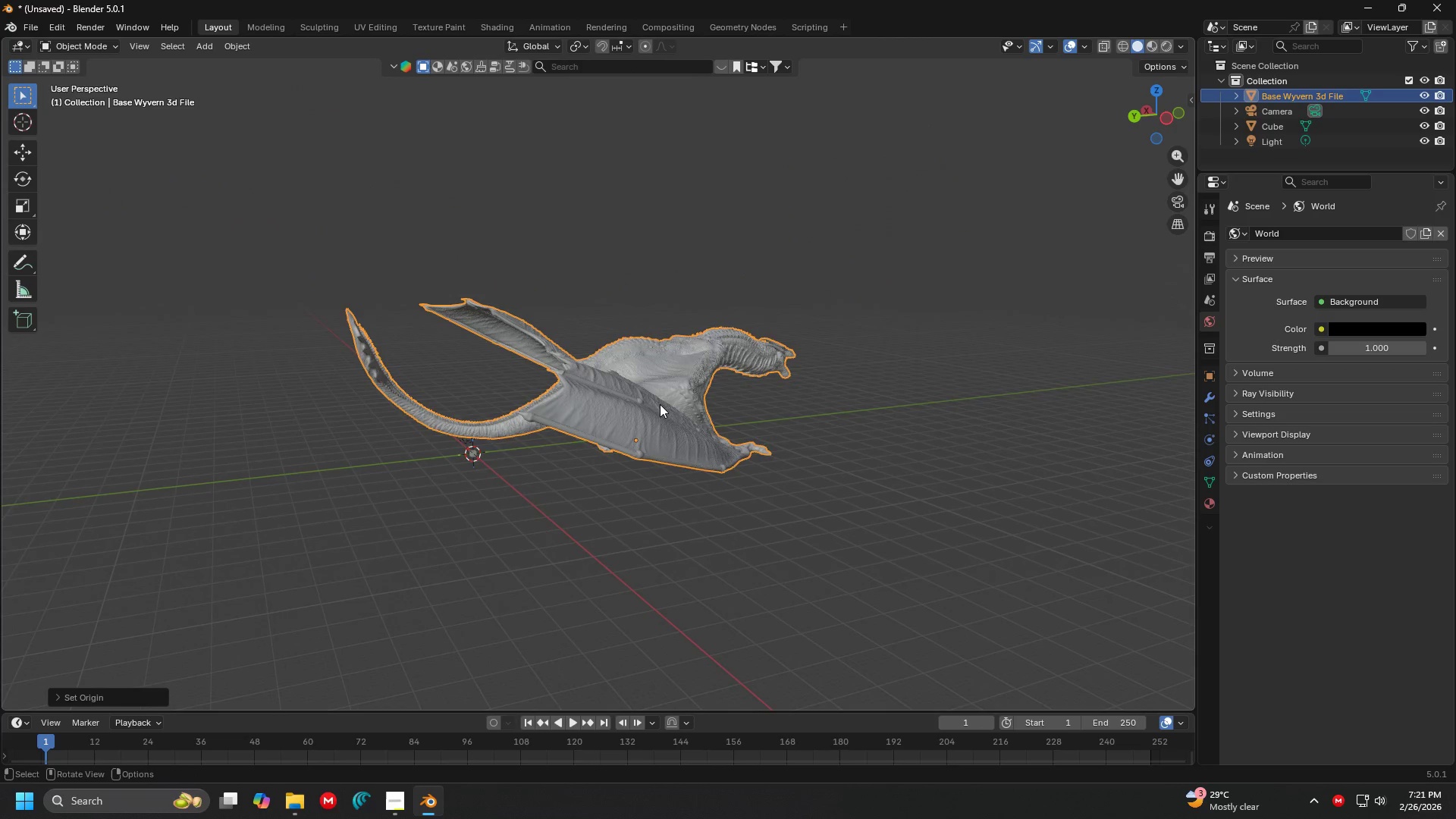 
key(Shift+S)
 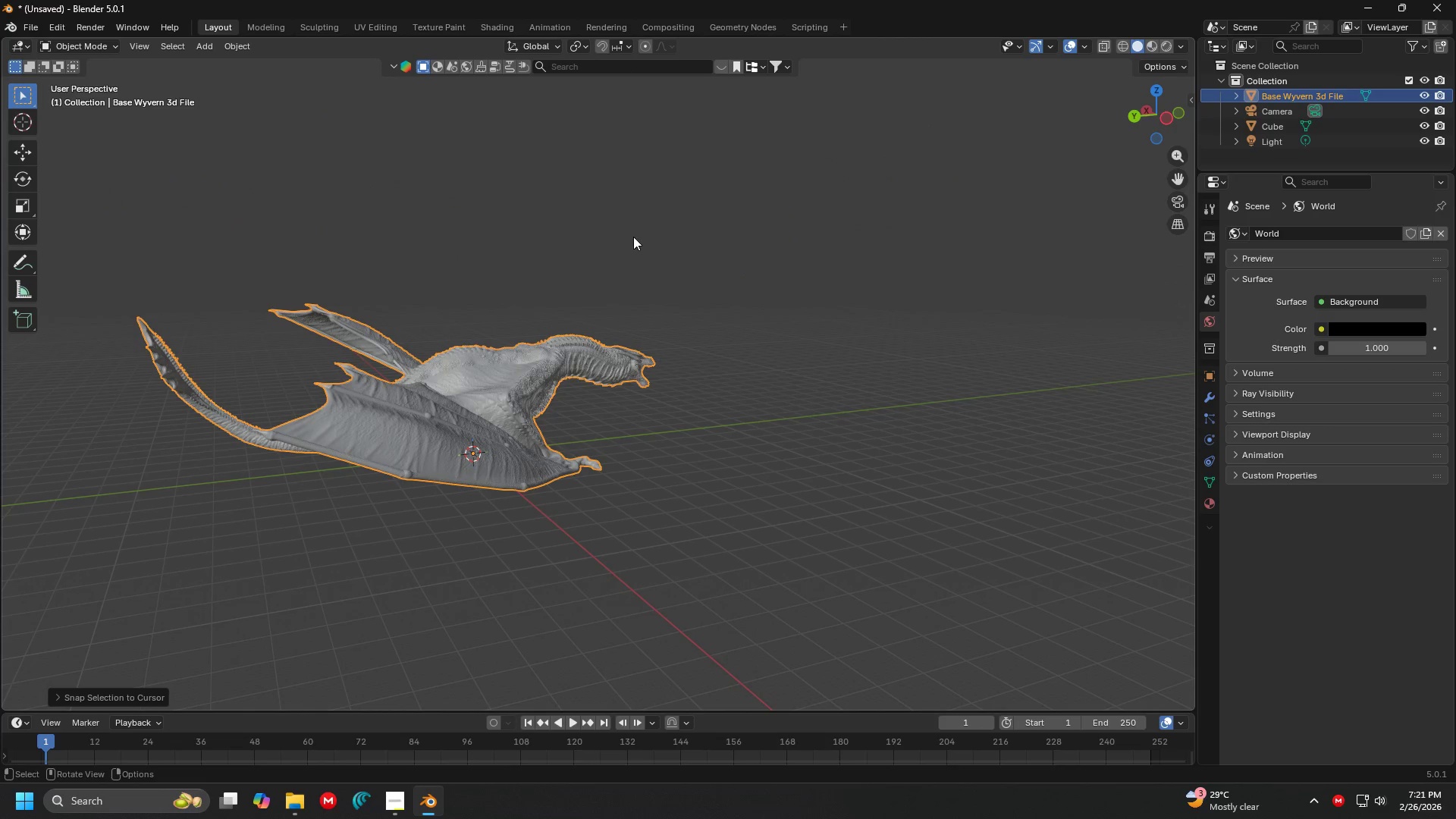 
scroll: coordinate [504, 429], scroll_direction: up, amount: 4.0
 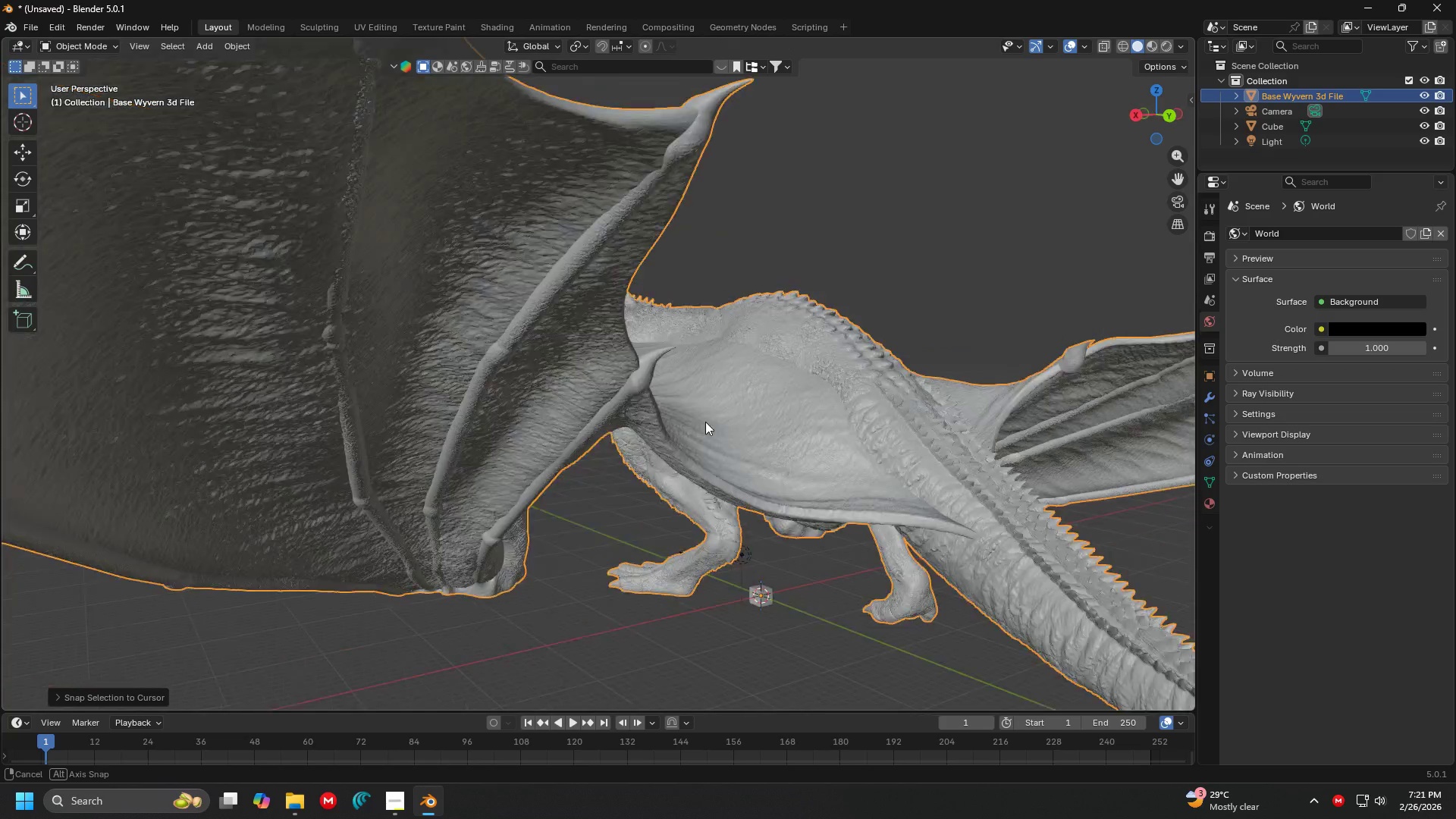 
key(Shift+ShiftLeft)
 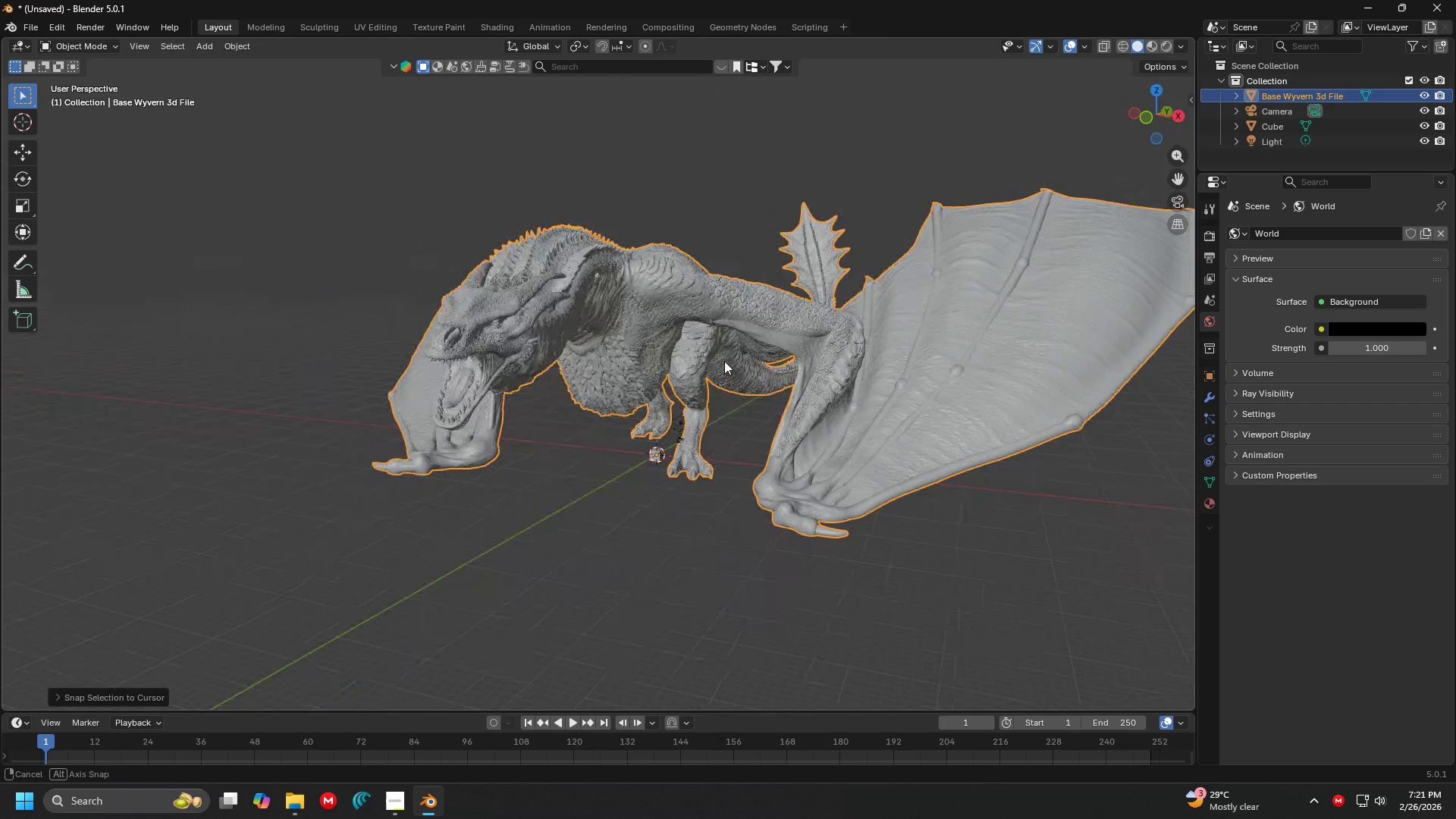 
scroll: coordinate [679, 443], scroll_direction: up, amount: 5.0
 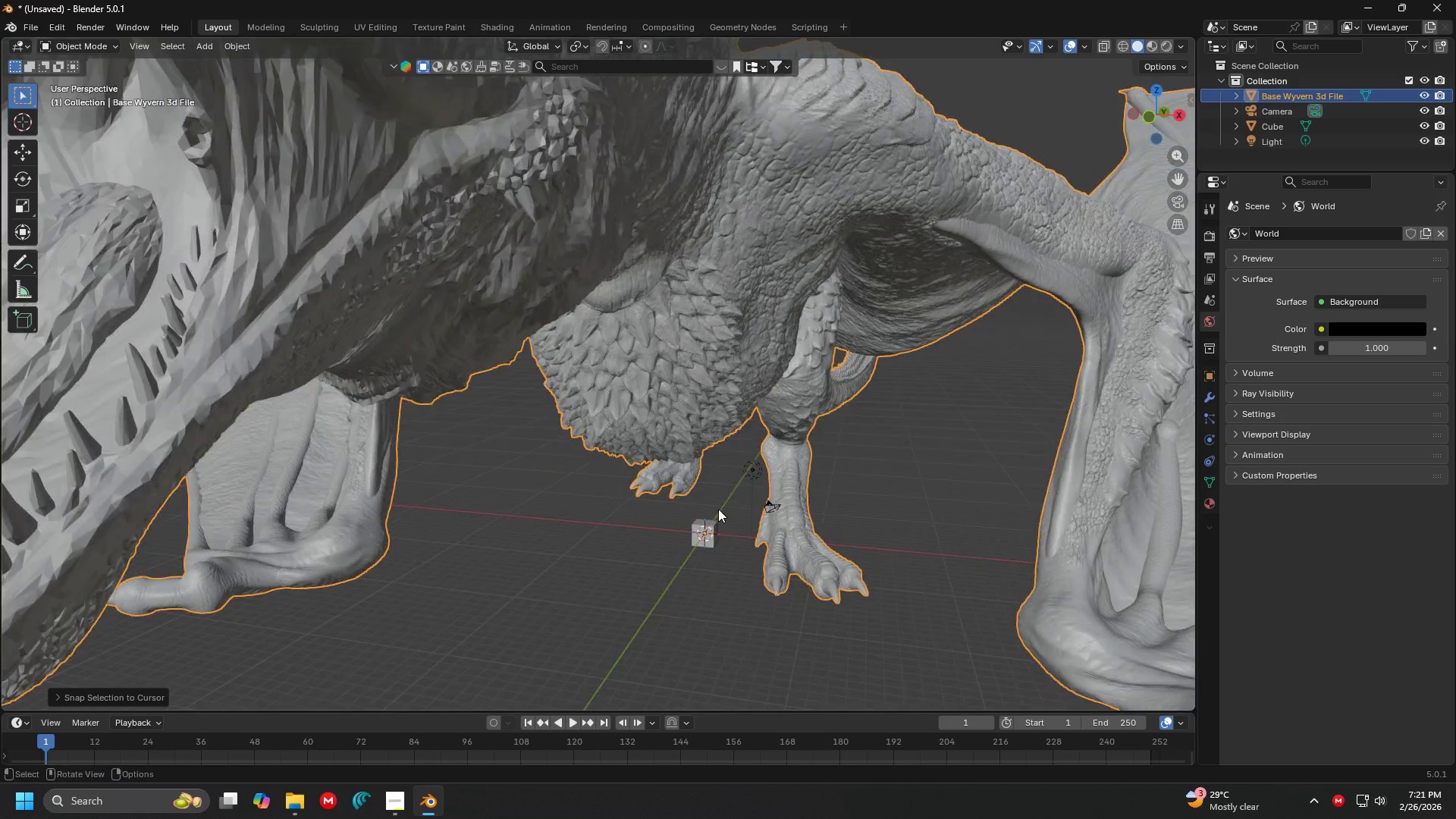 
left_click([720, 519])
 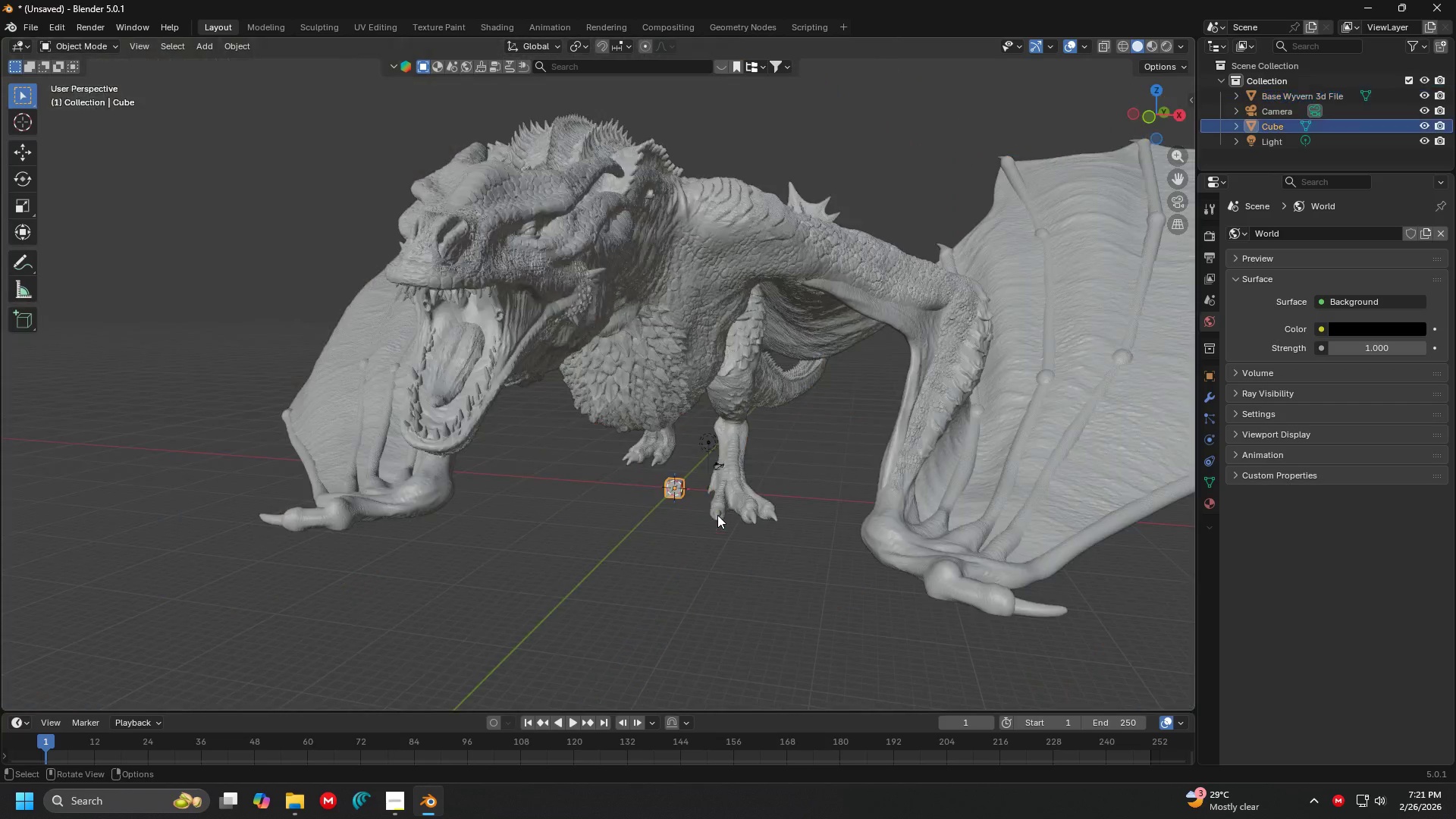 
scroll: coordinate [717, 514], scroll_direction: down, amount: 3.0
 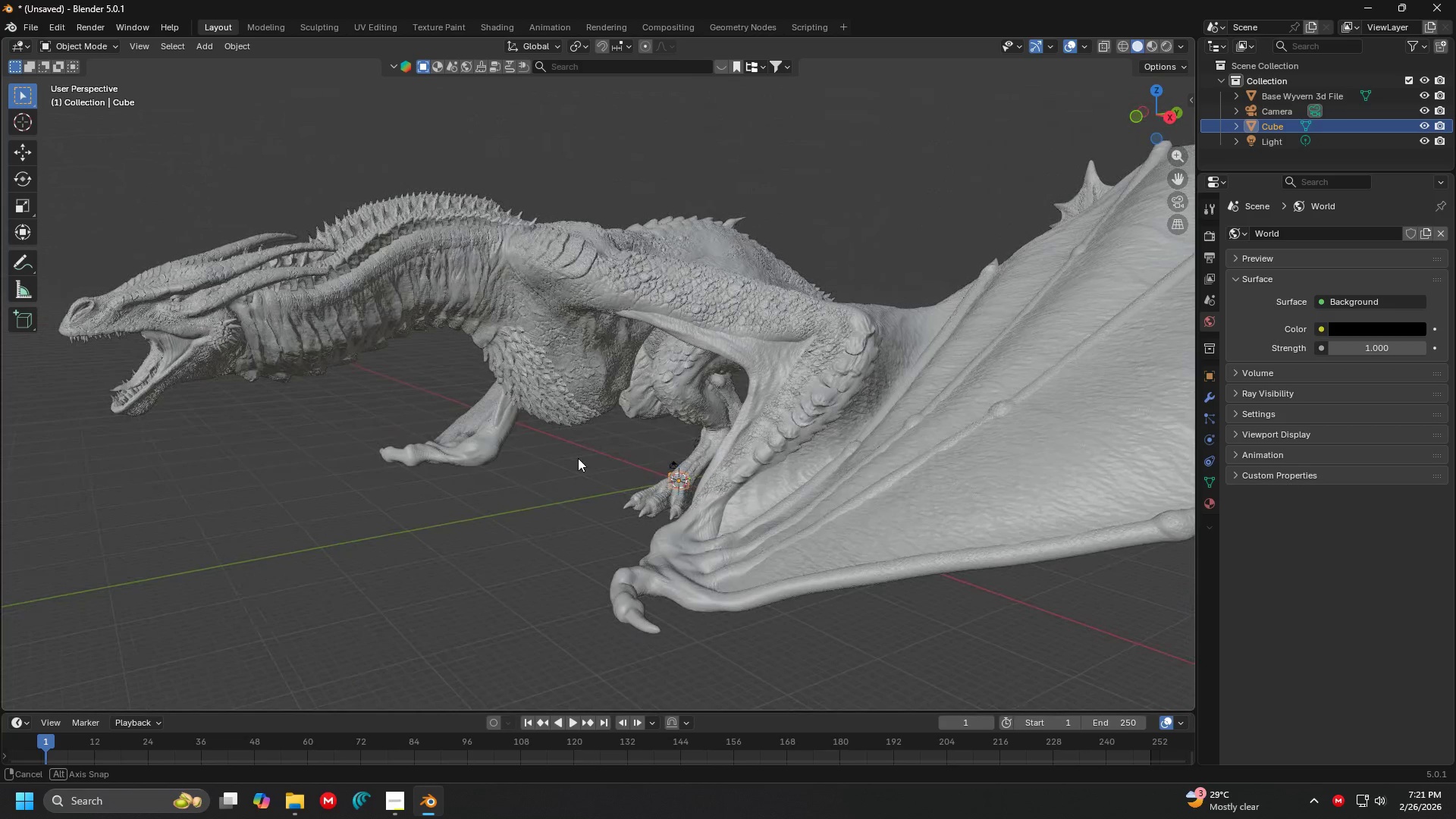 
wait(6.76)
 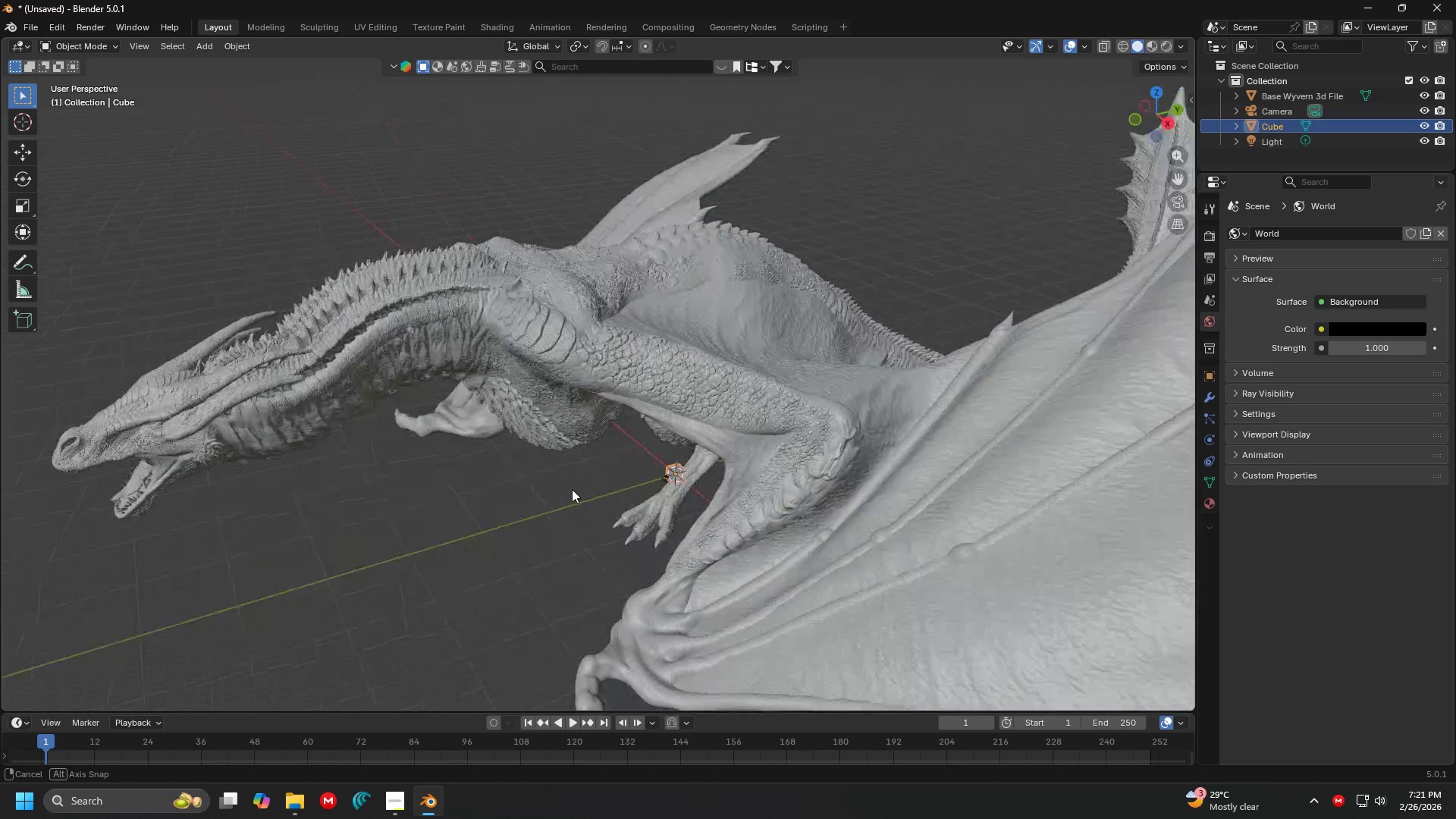 
left_click_drag(start_coordinate=[1248, 171], to_coordinate=[1238, 325])
 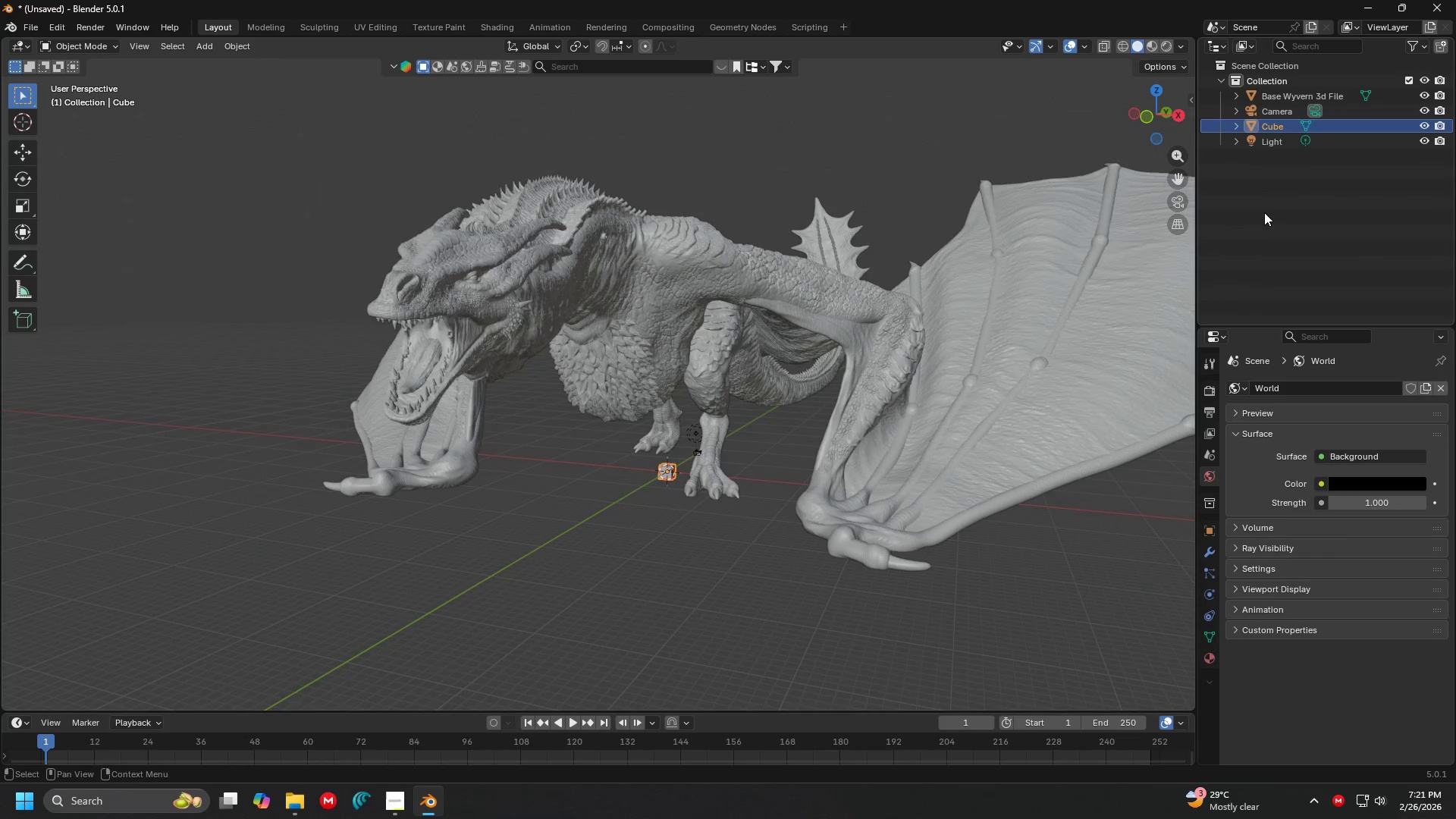 
double_click([1264, 212])
 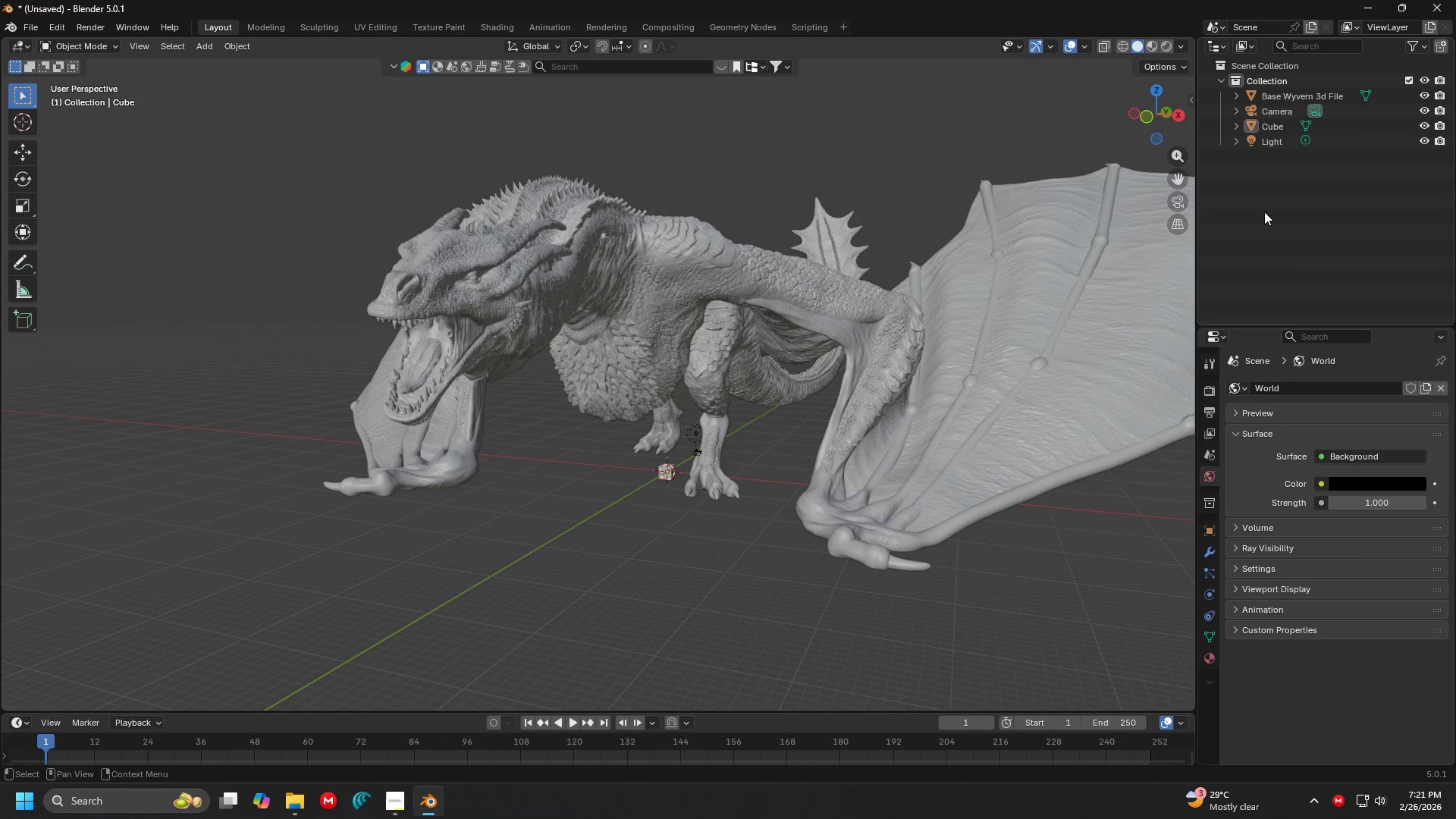 
right_click([1264, 212])
 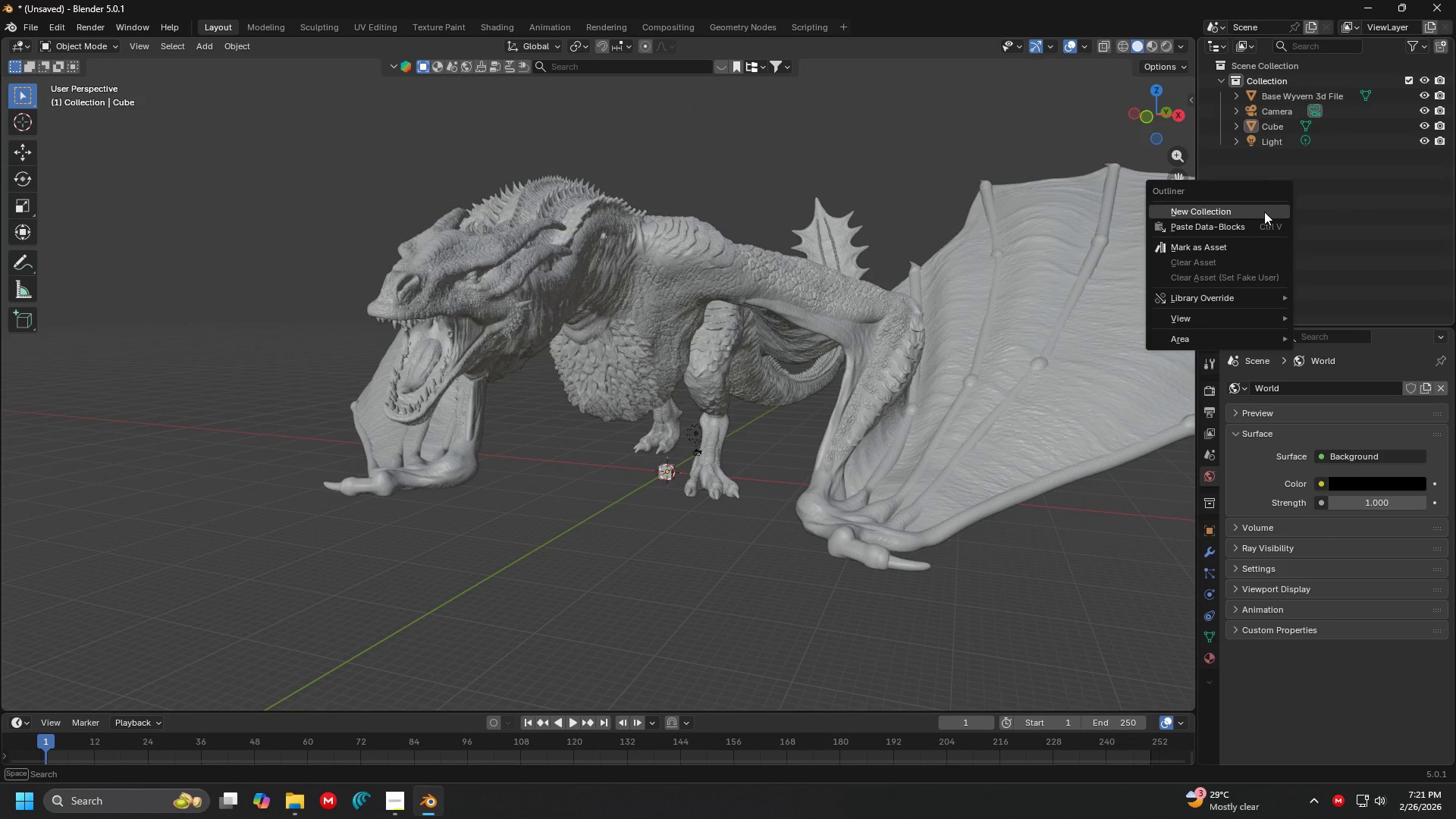 
left_click([1264, 212])
 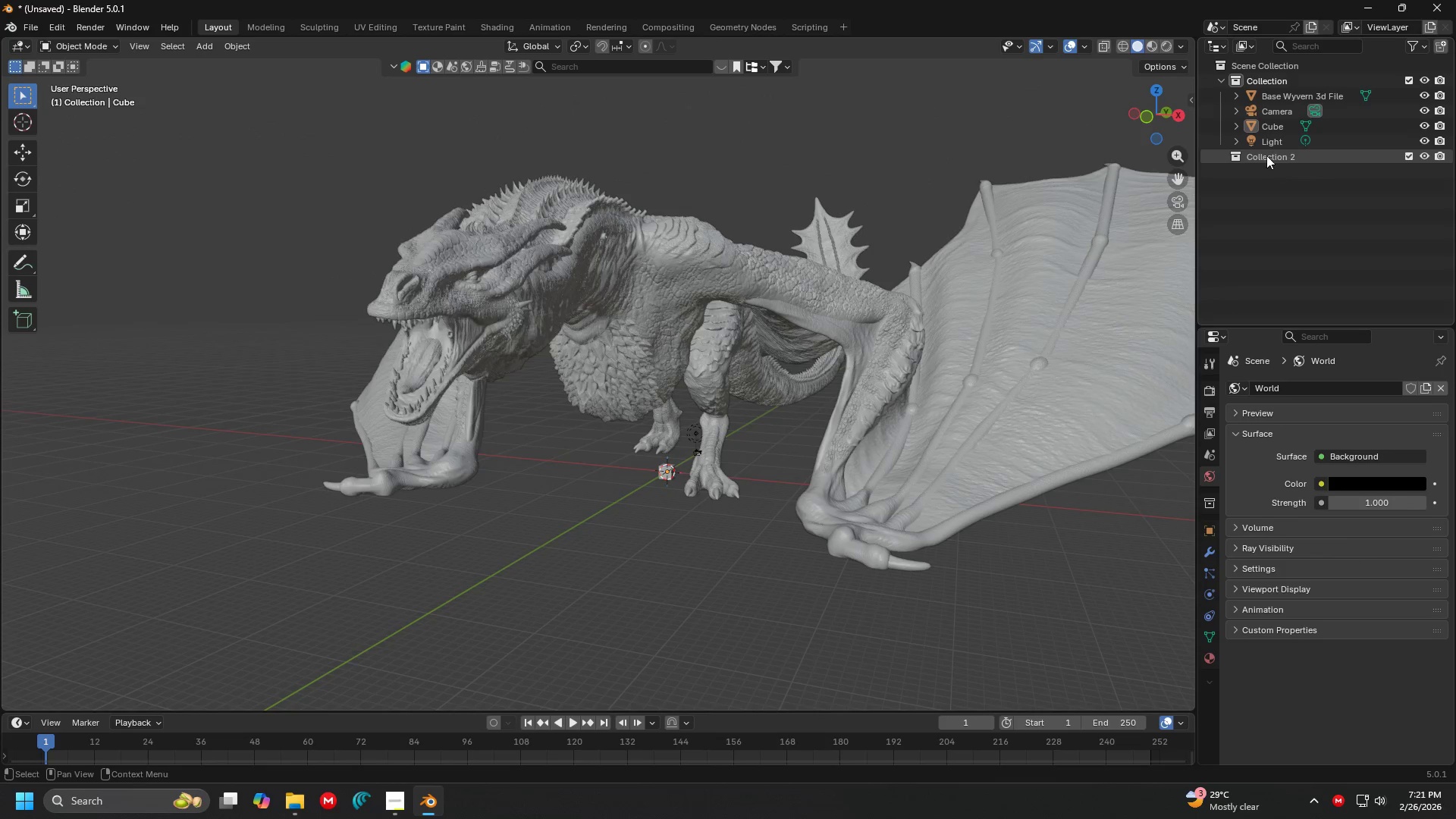 
double_click([1266, 155])
 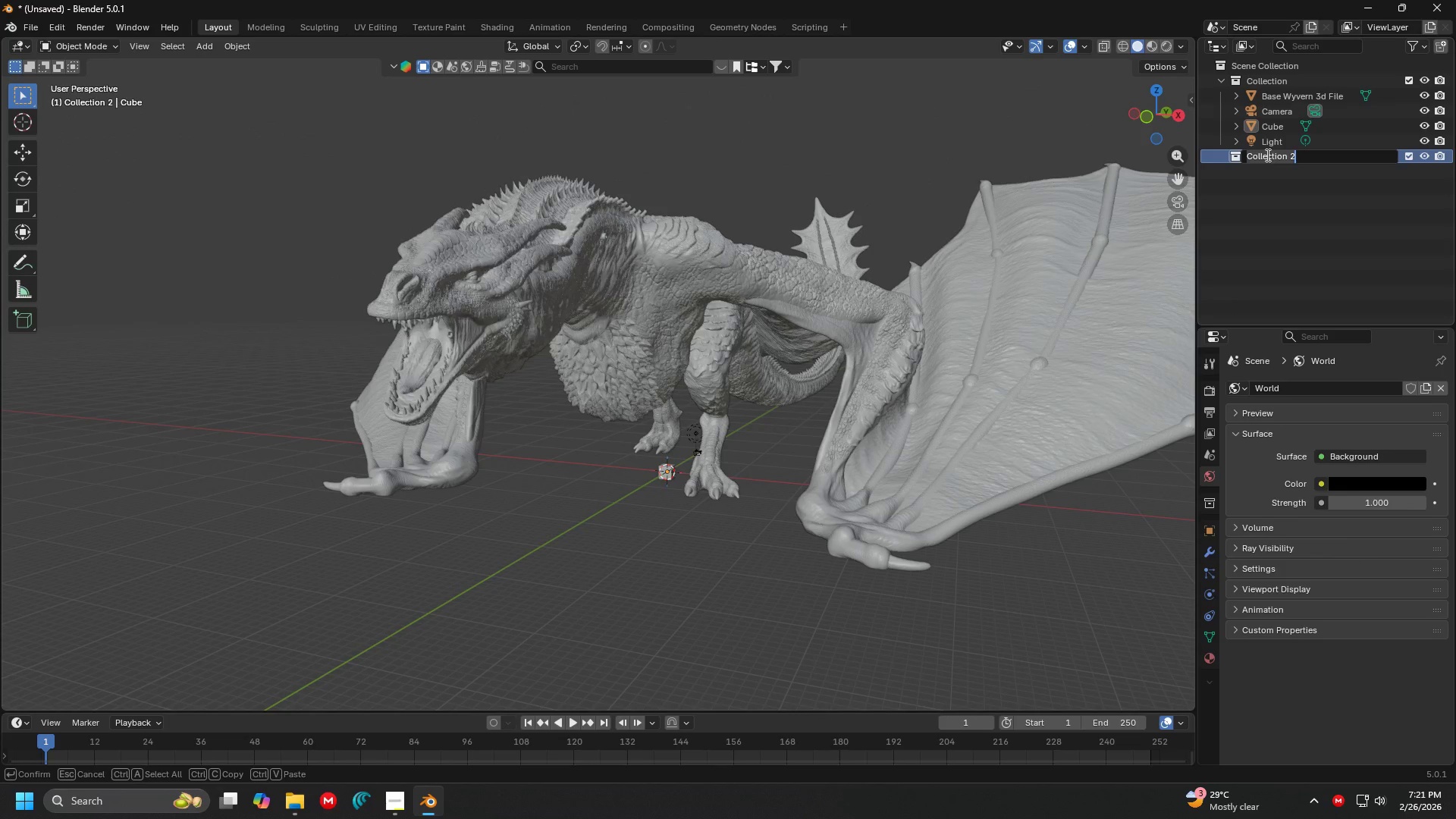 
type(Base Fie)
key(Backspace)
type(le)
 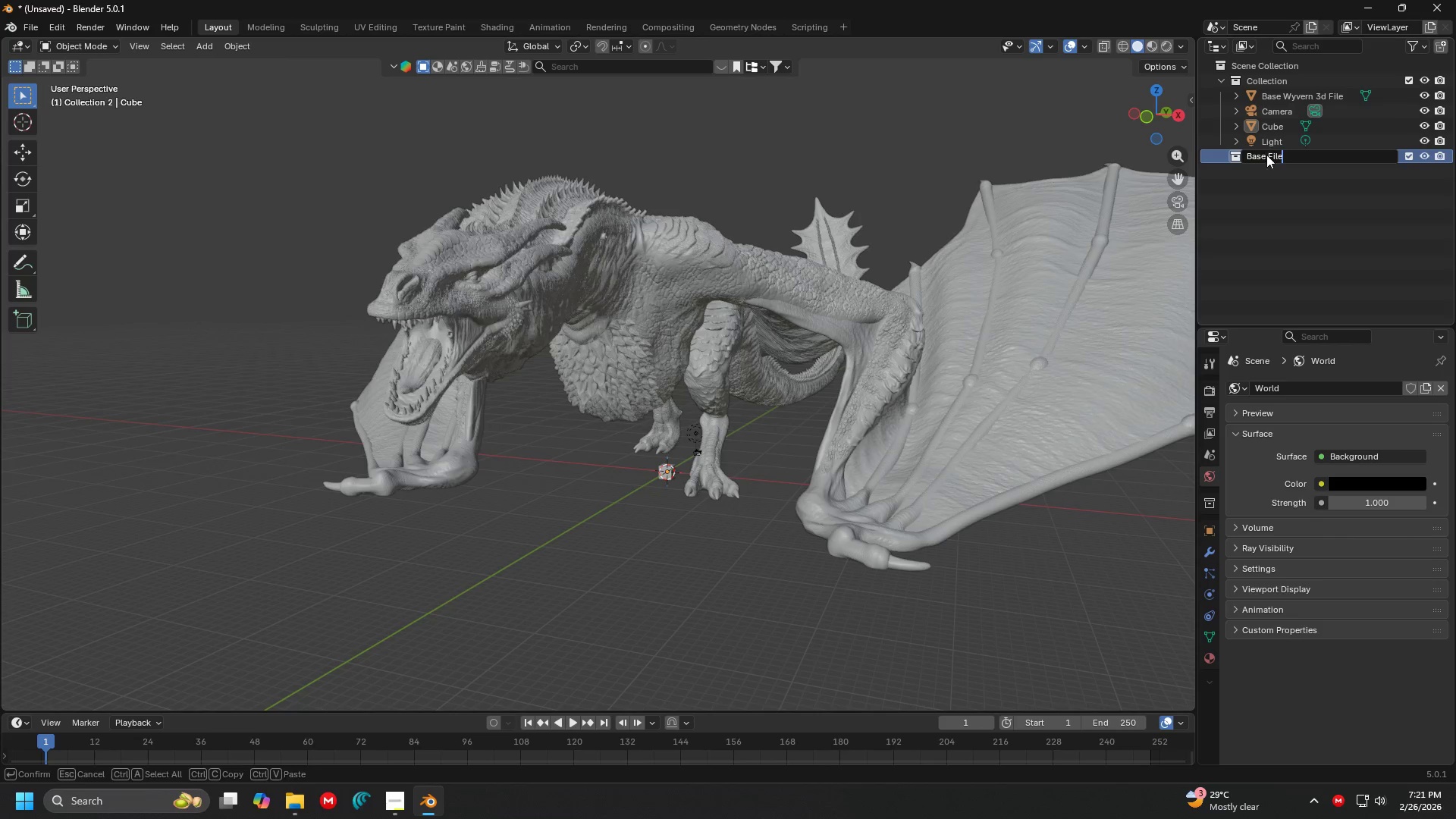 
key(Enter)
 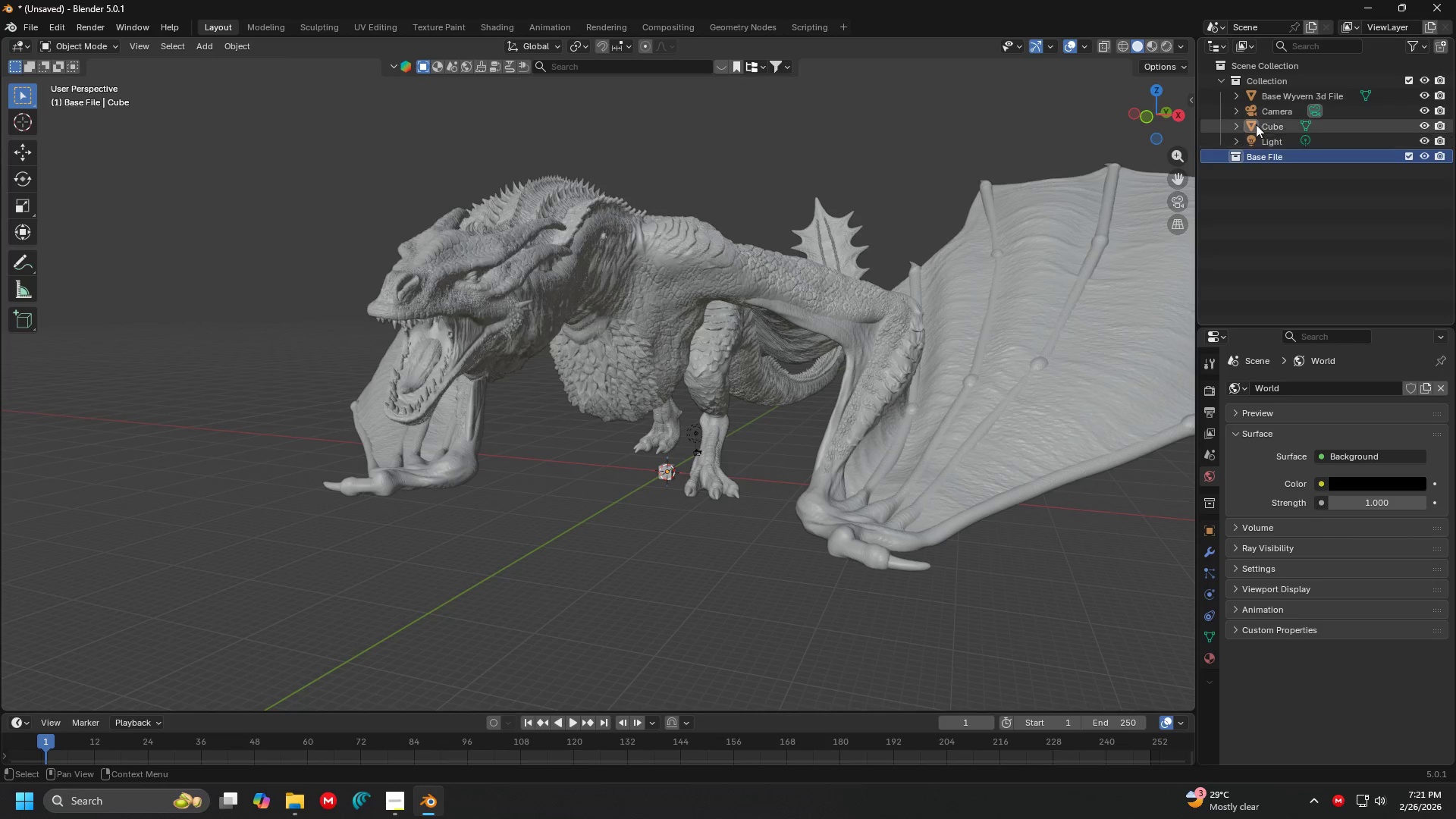 
left_click([1276, 99])
 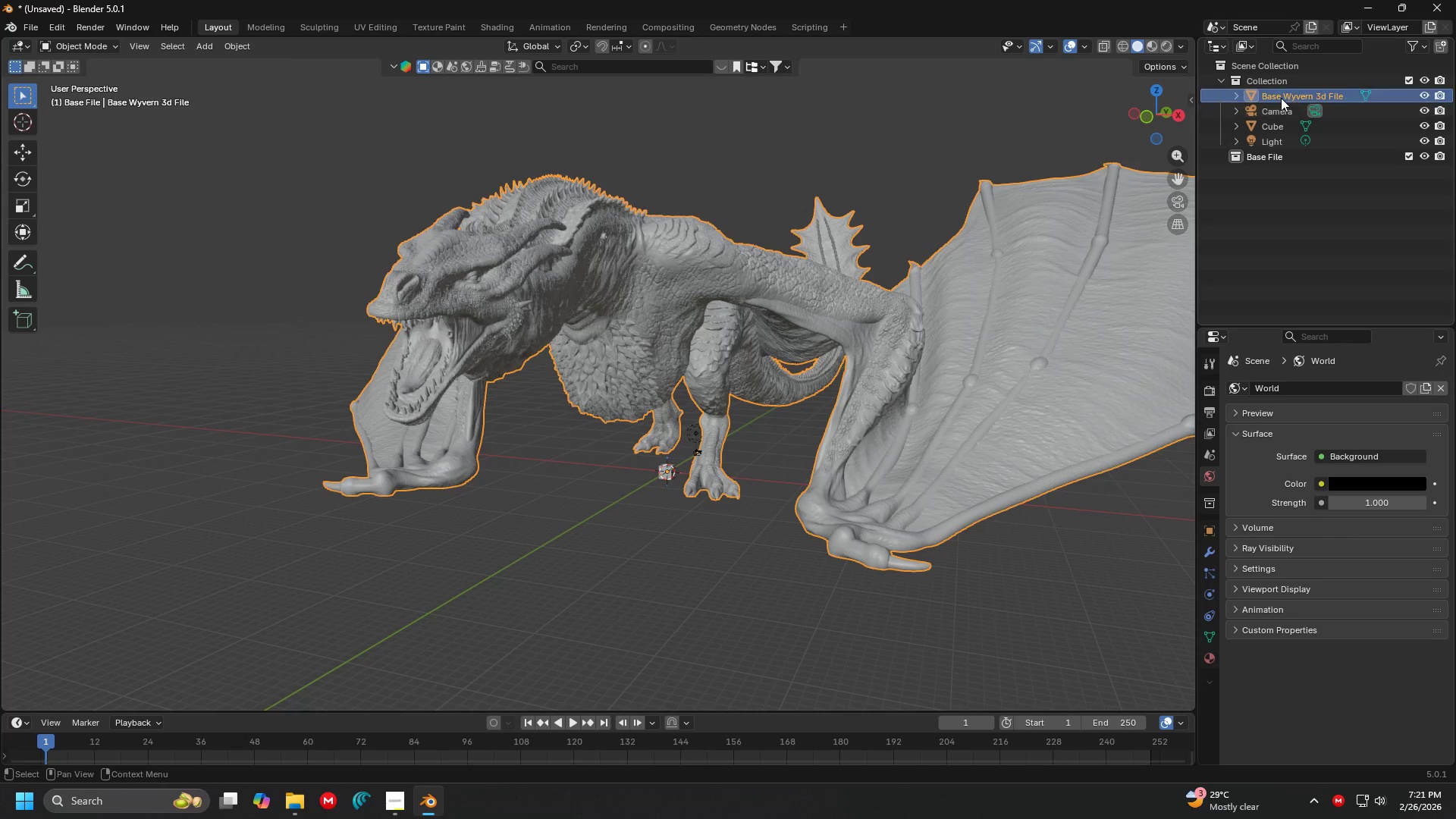 
left_click_drag(start_coordinate=[1281, 98], to_coordinate=[1288, 162])
 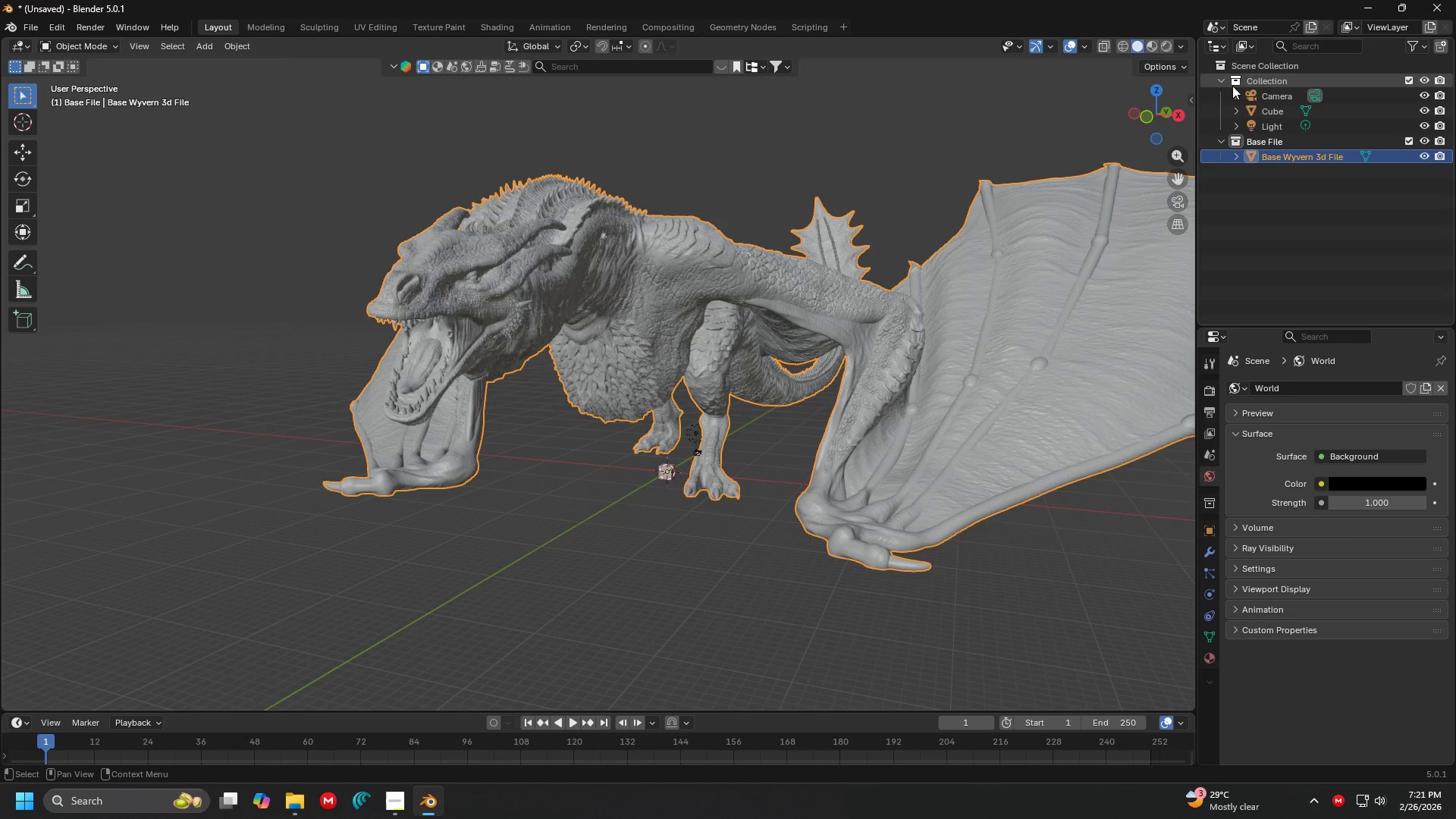 
double_click([1259, 79])
 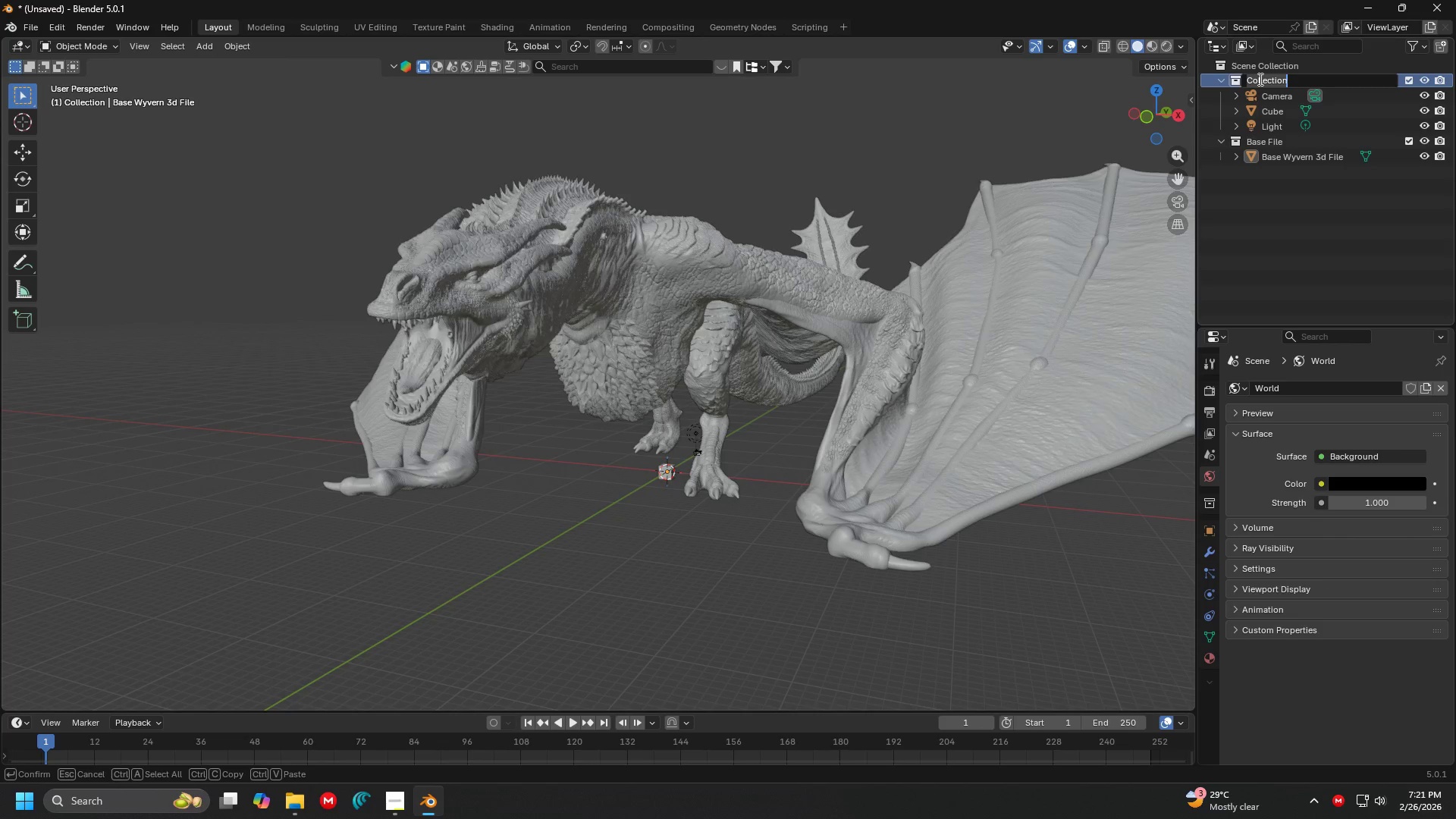 
type(Scene LE)
key(Backspace)
key(Backspace)
type(Elements)
 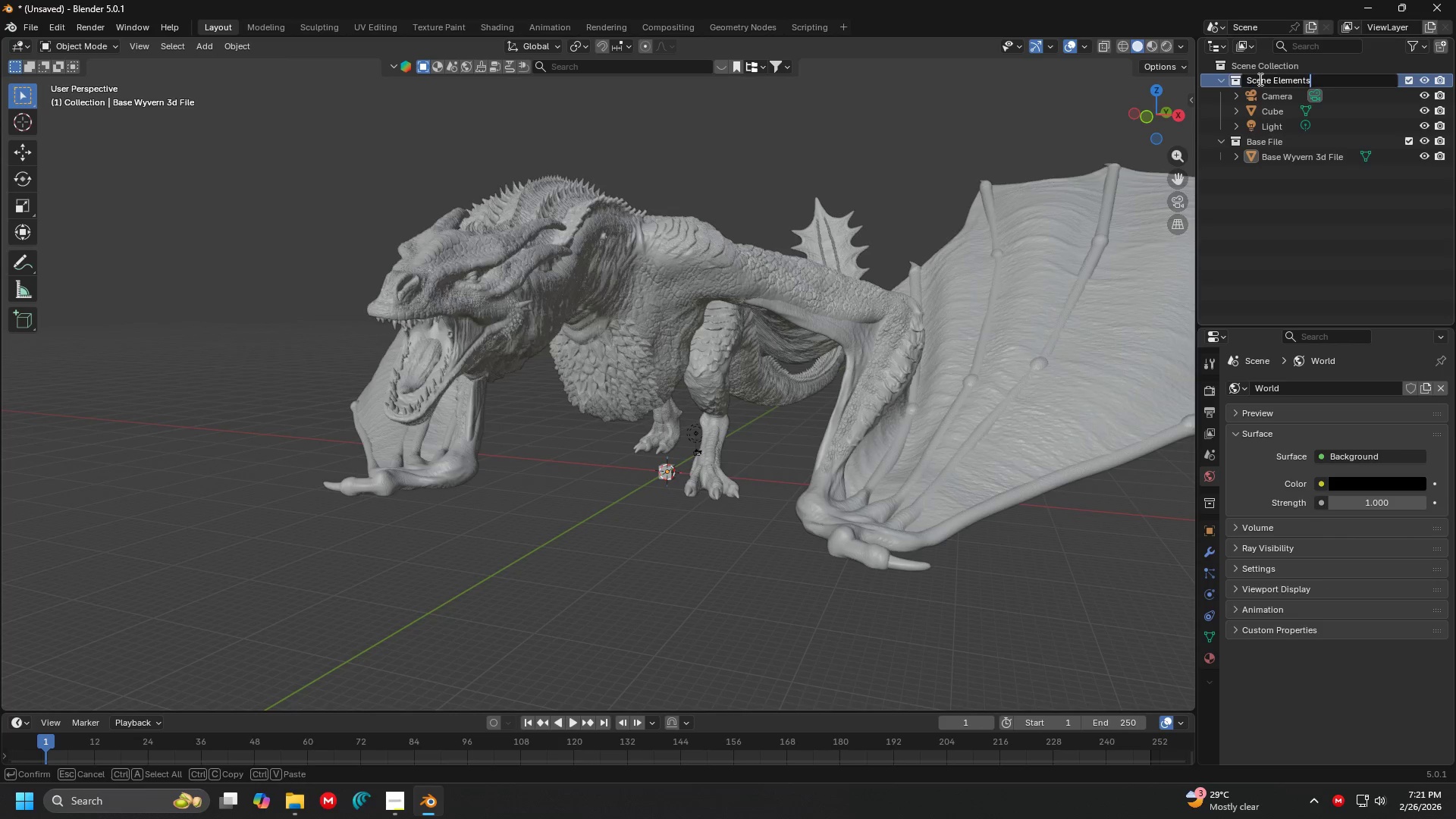 
key(Enter)
 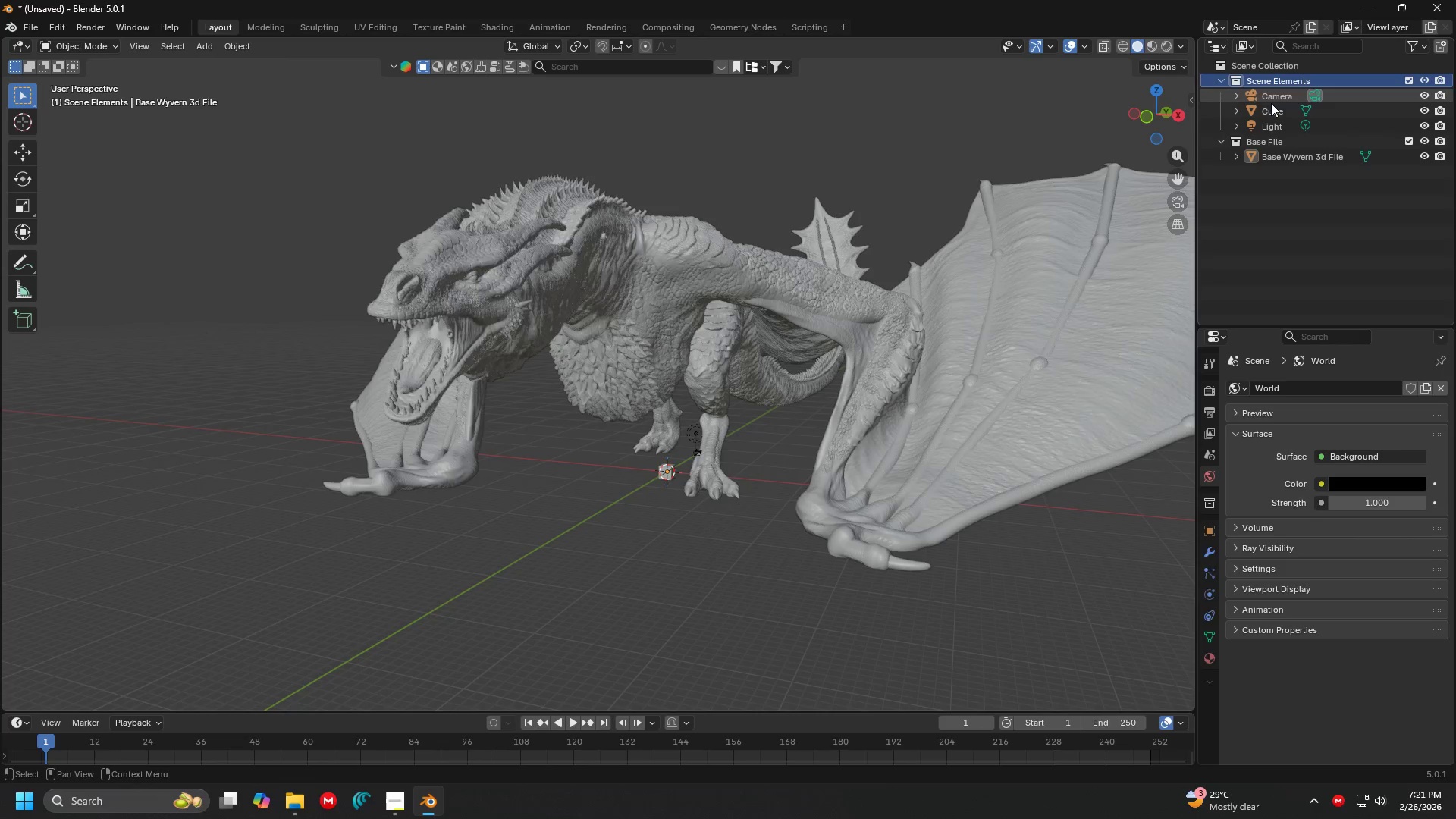 
double_click([1265, 118])
 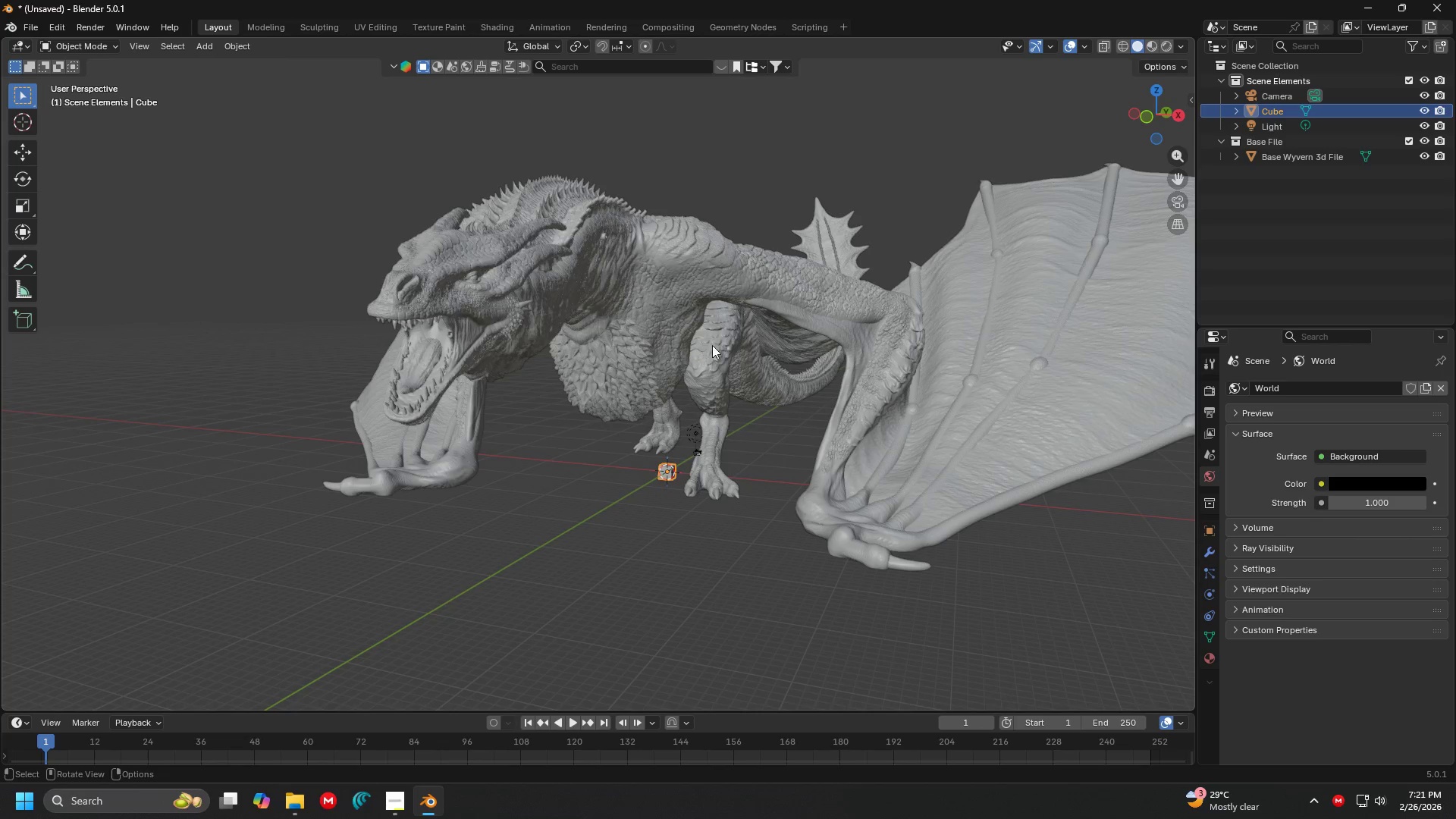 
key(Delete)
 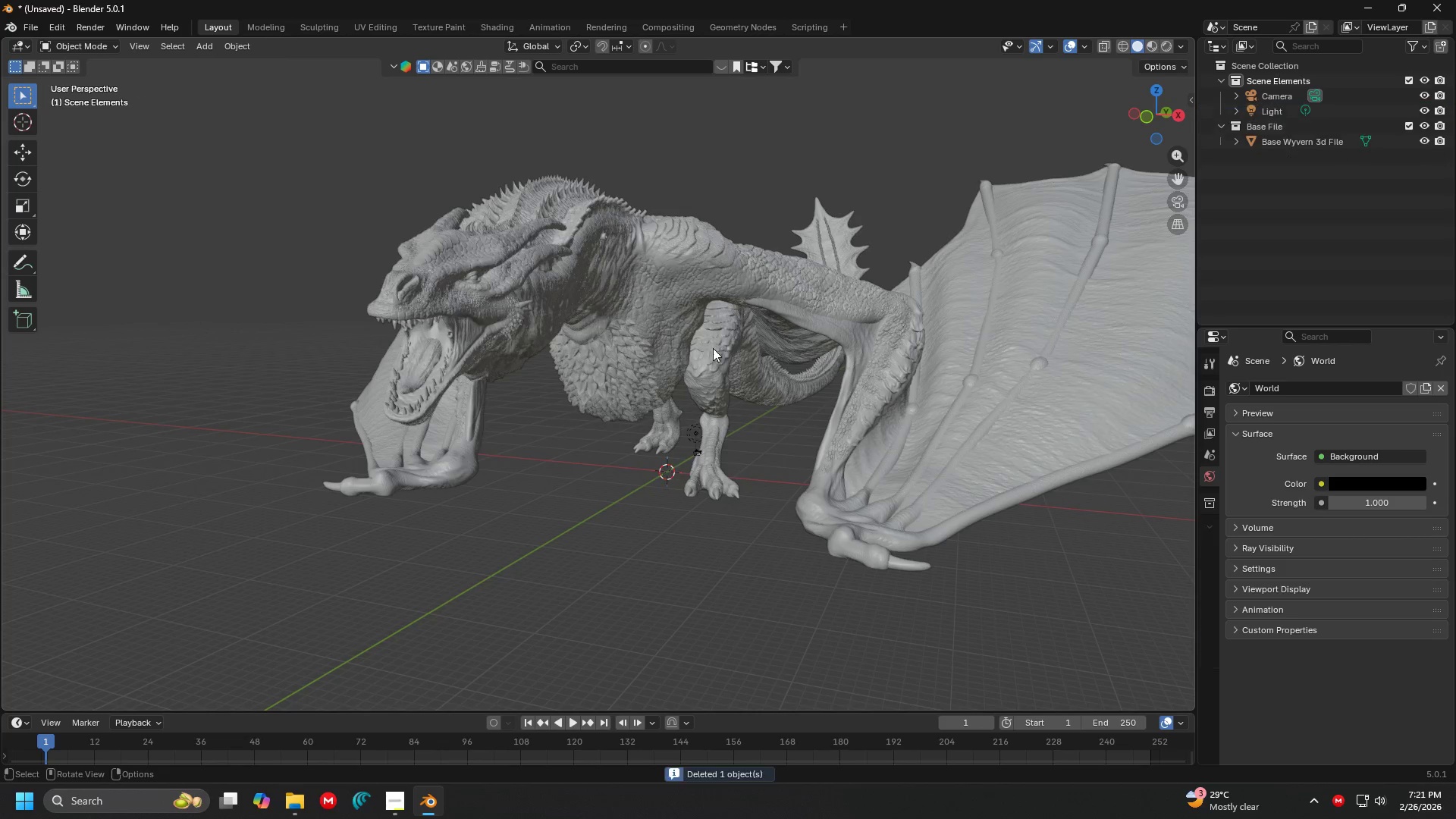 
key(Backspace)
 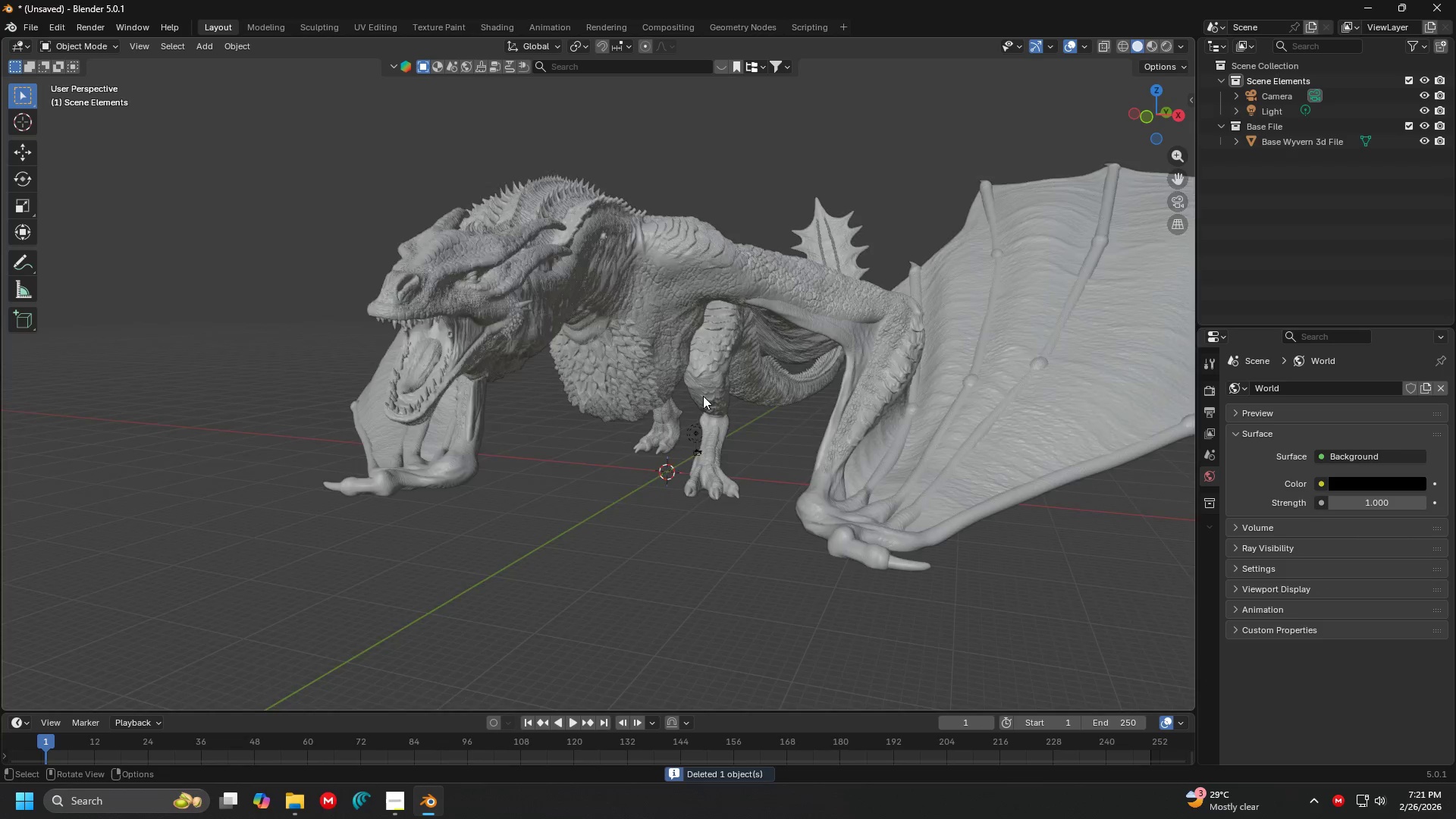 
scroll: coordinate [733, 417], scroll_direction: down, amount: 2.0
 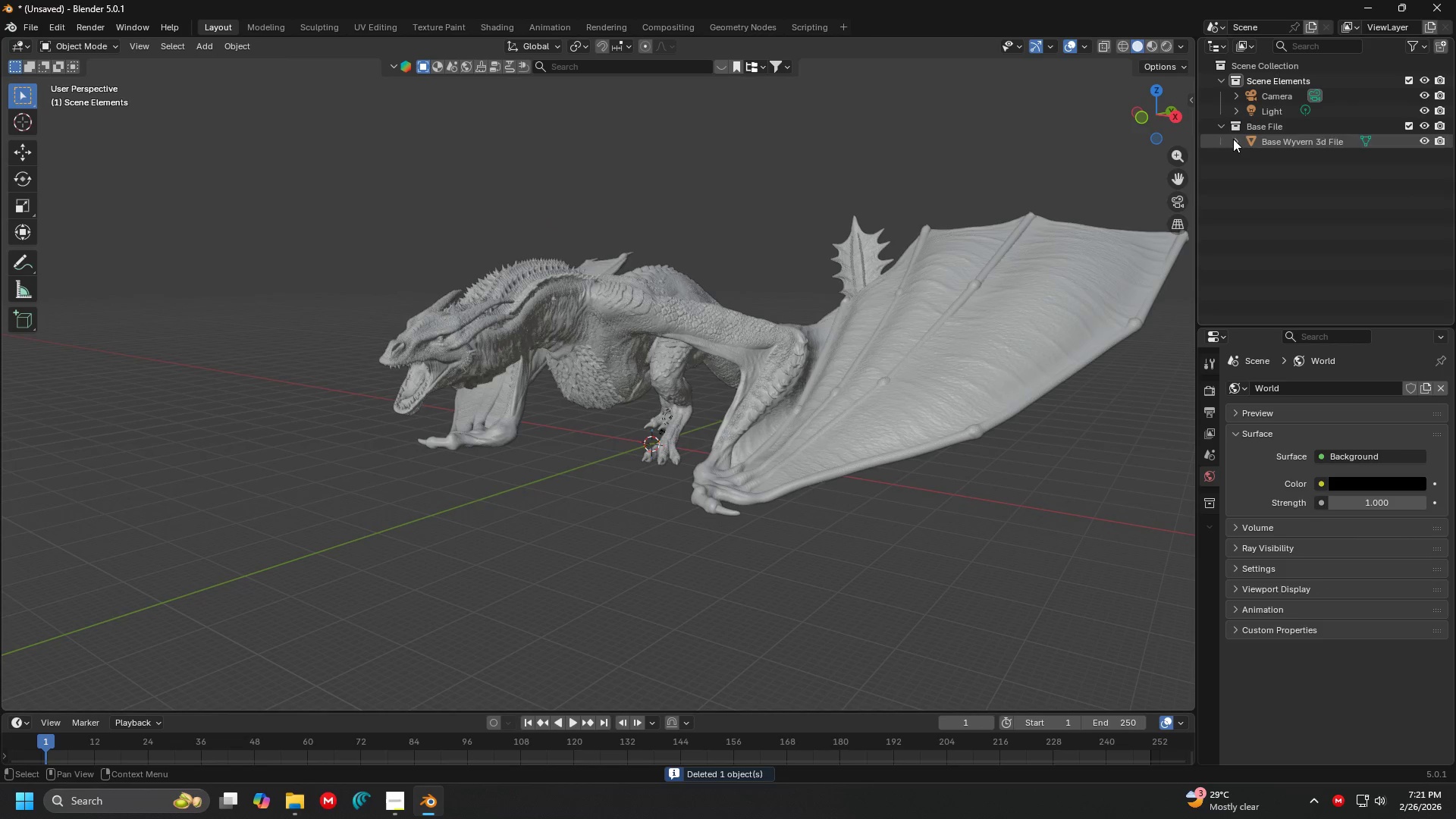 
left_click([1217, 127])
 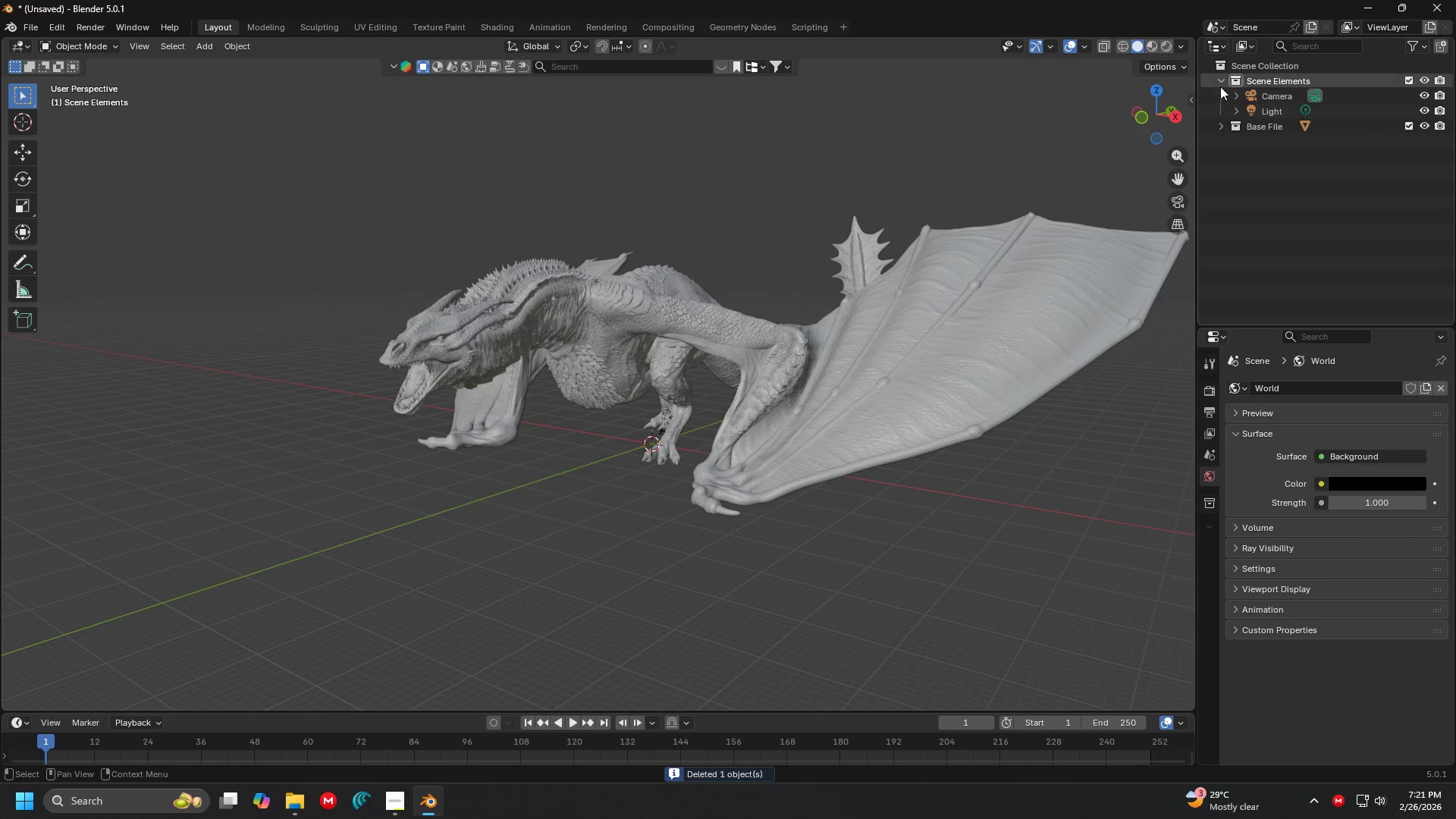 
left_click([1220, 86])
 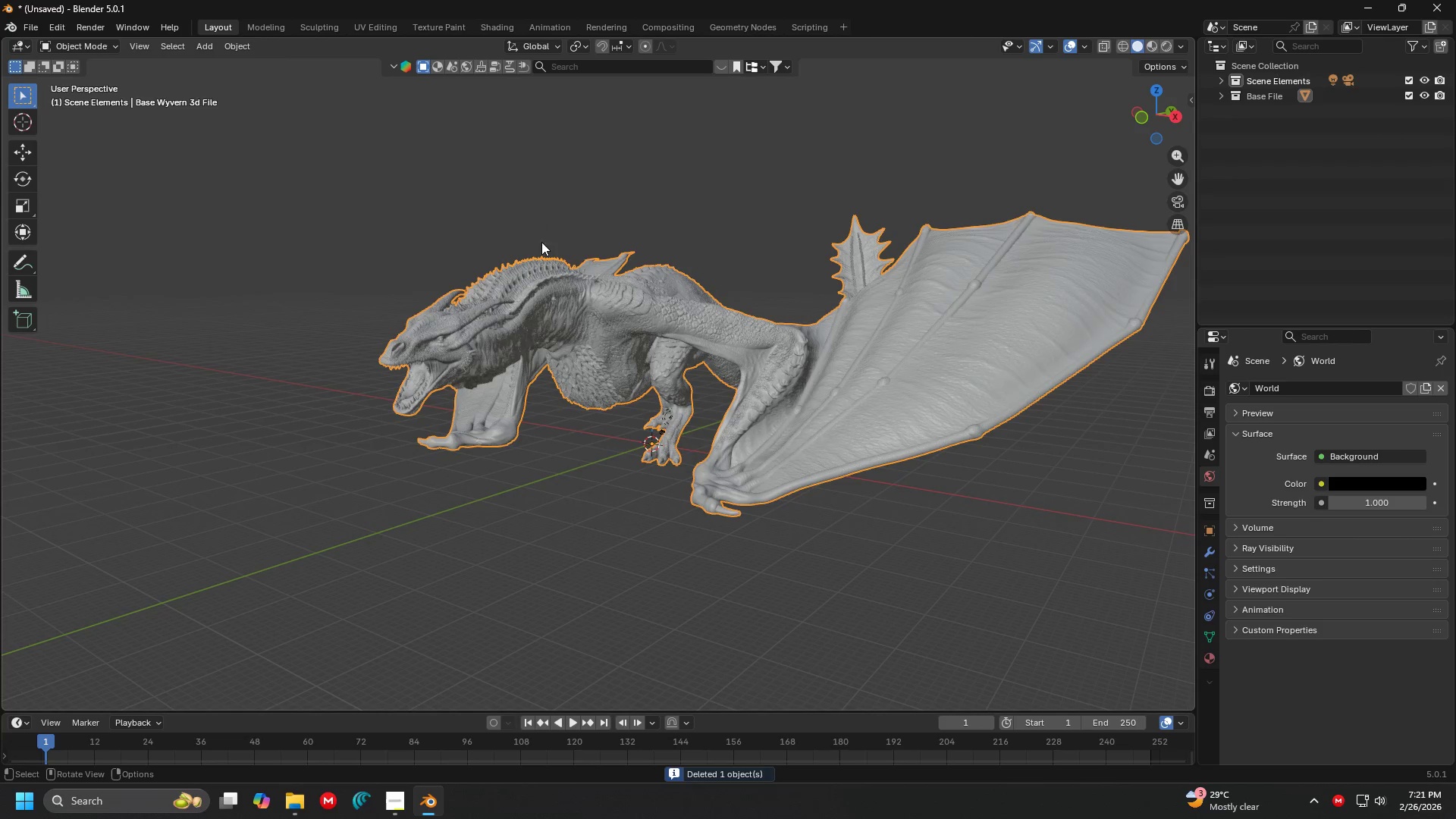 
double_click([558, 191])
 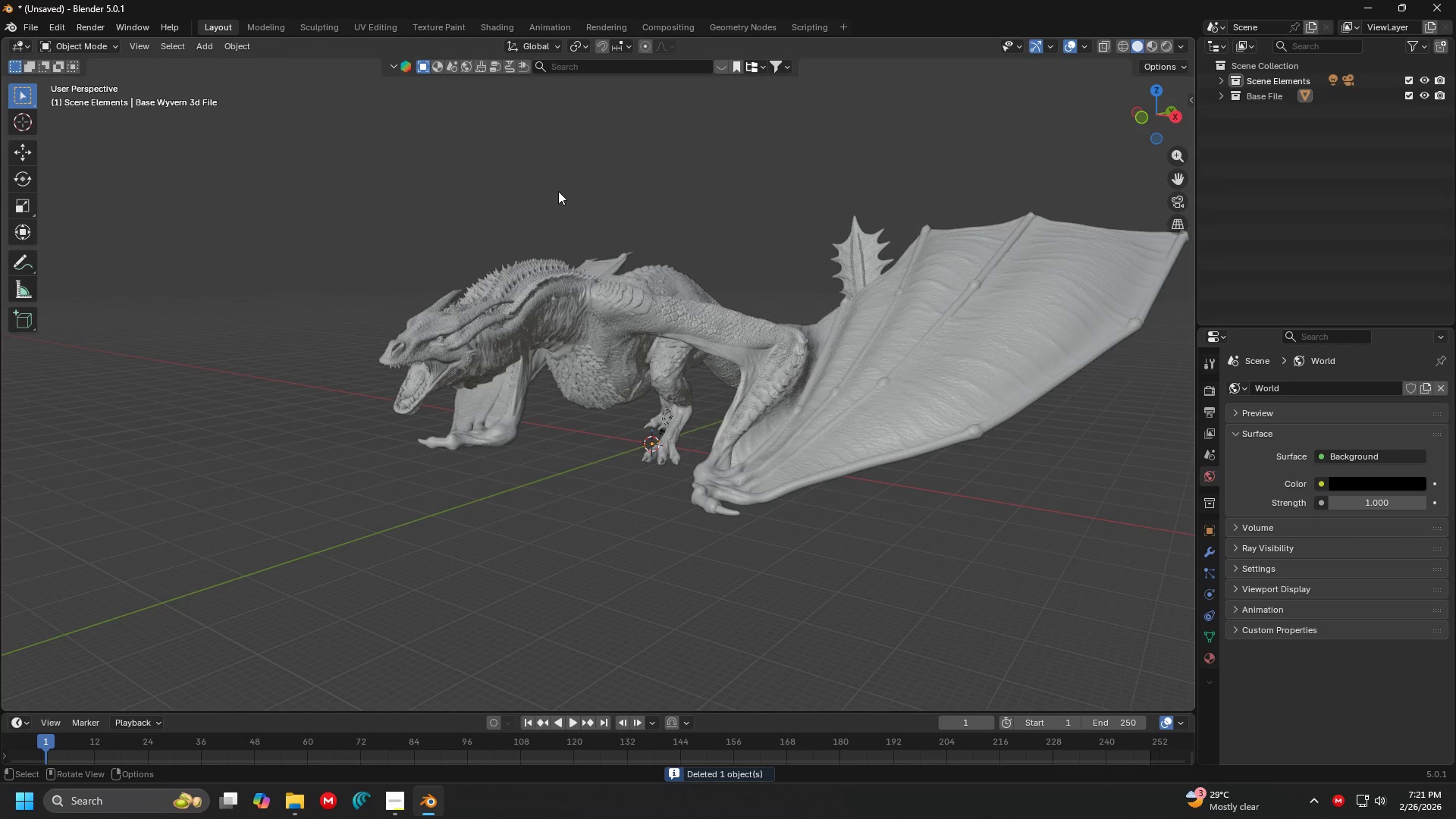 
key(Control+ControlLeft)
 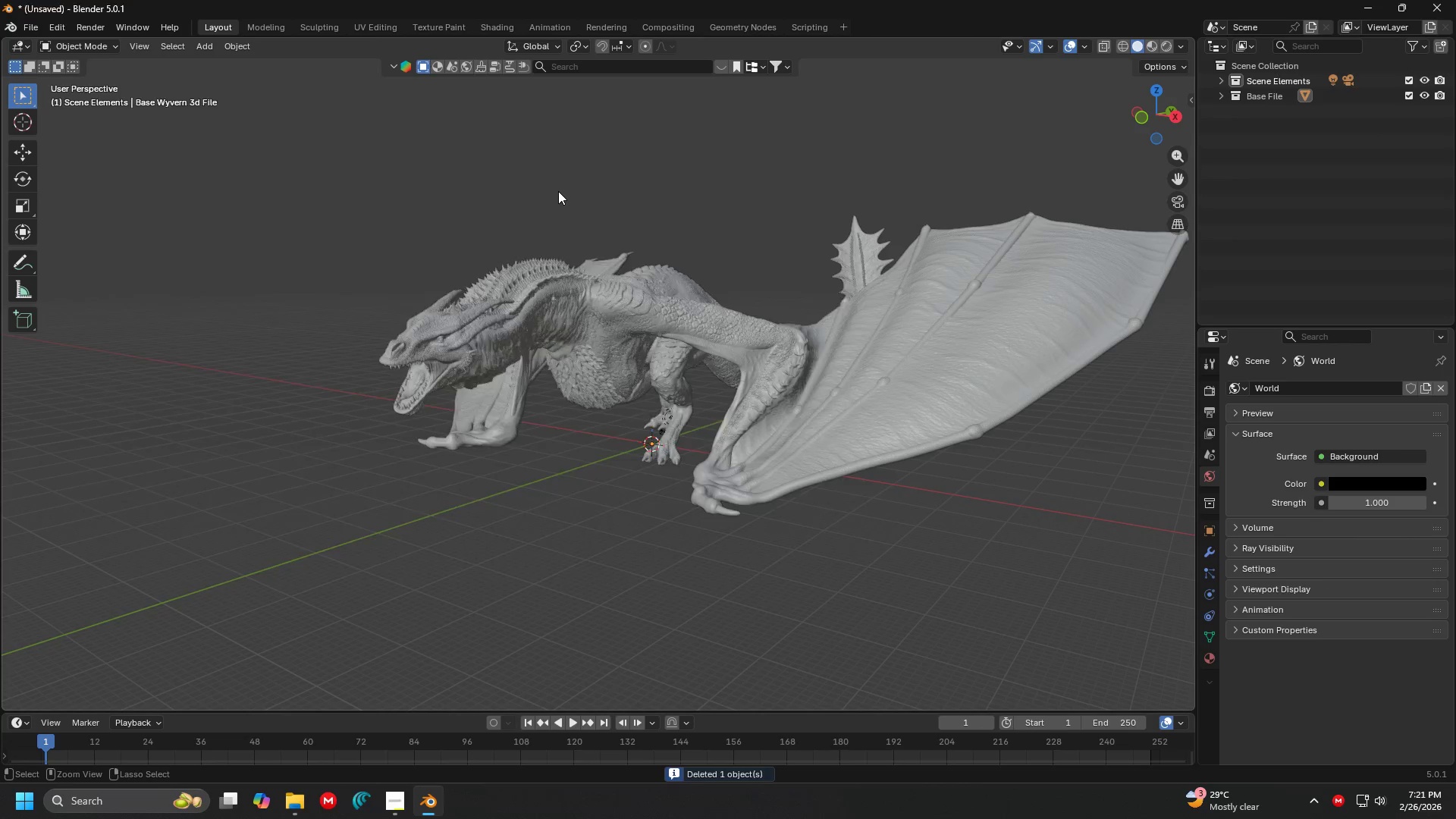 
key(Control+S)
 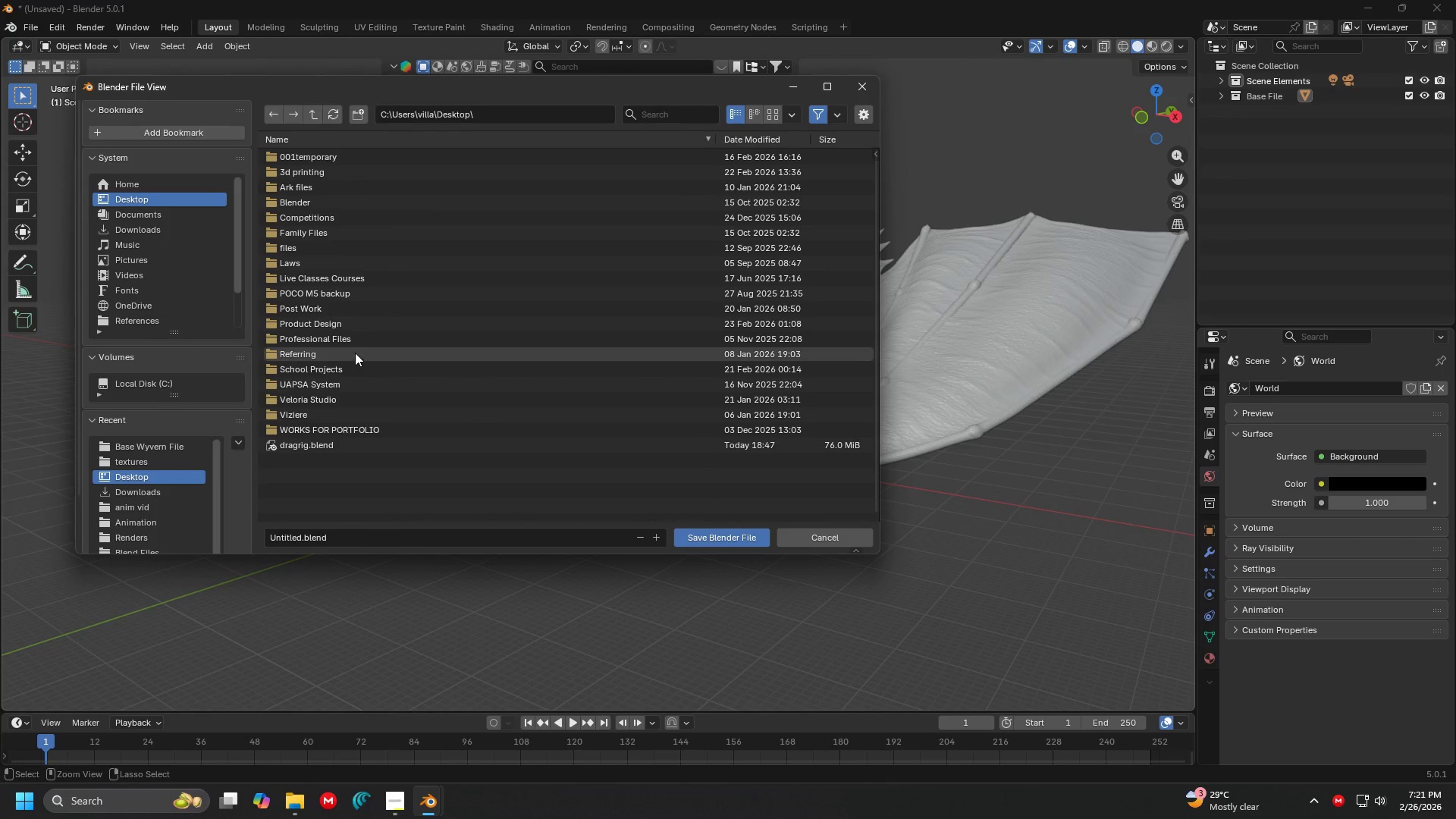 
double_click([324, 310])
 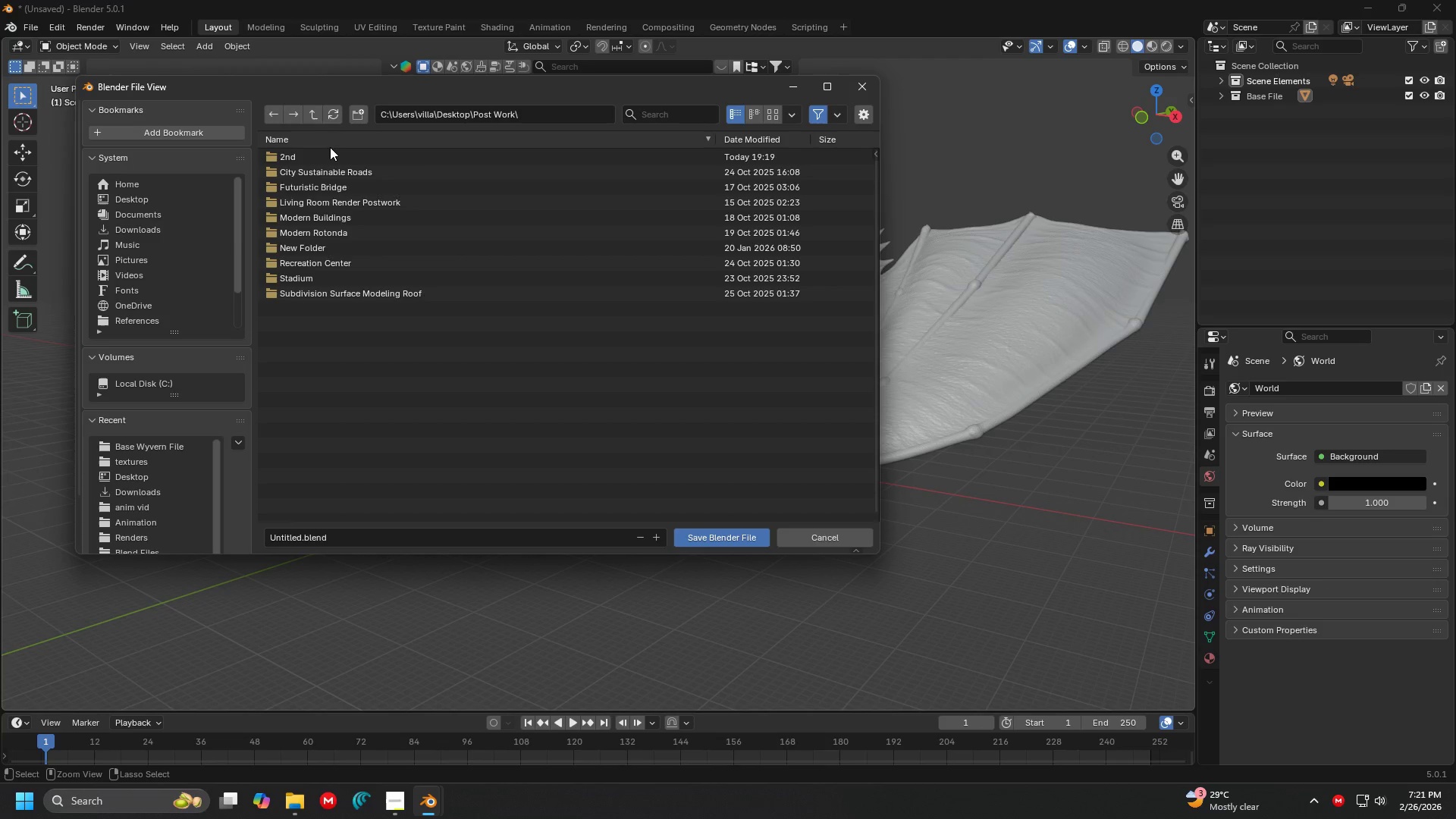 
double_click([330, 146])
 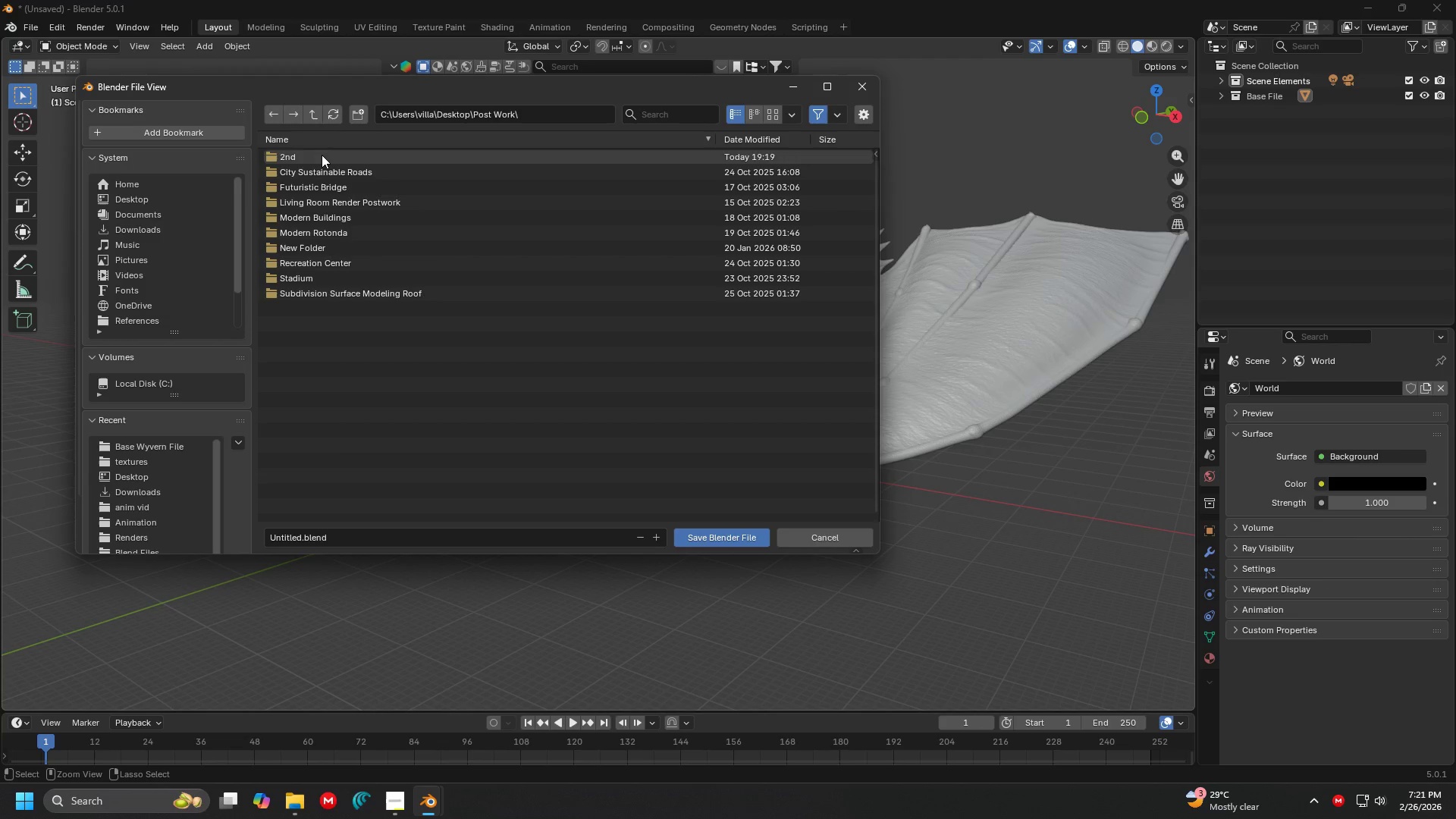 
double_click([322, 155])
 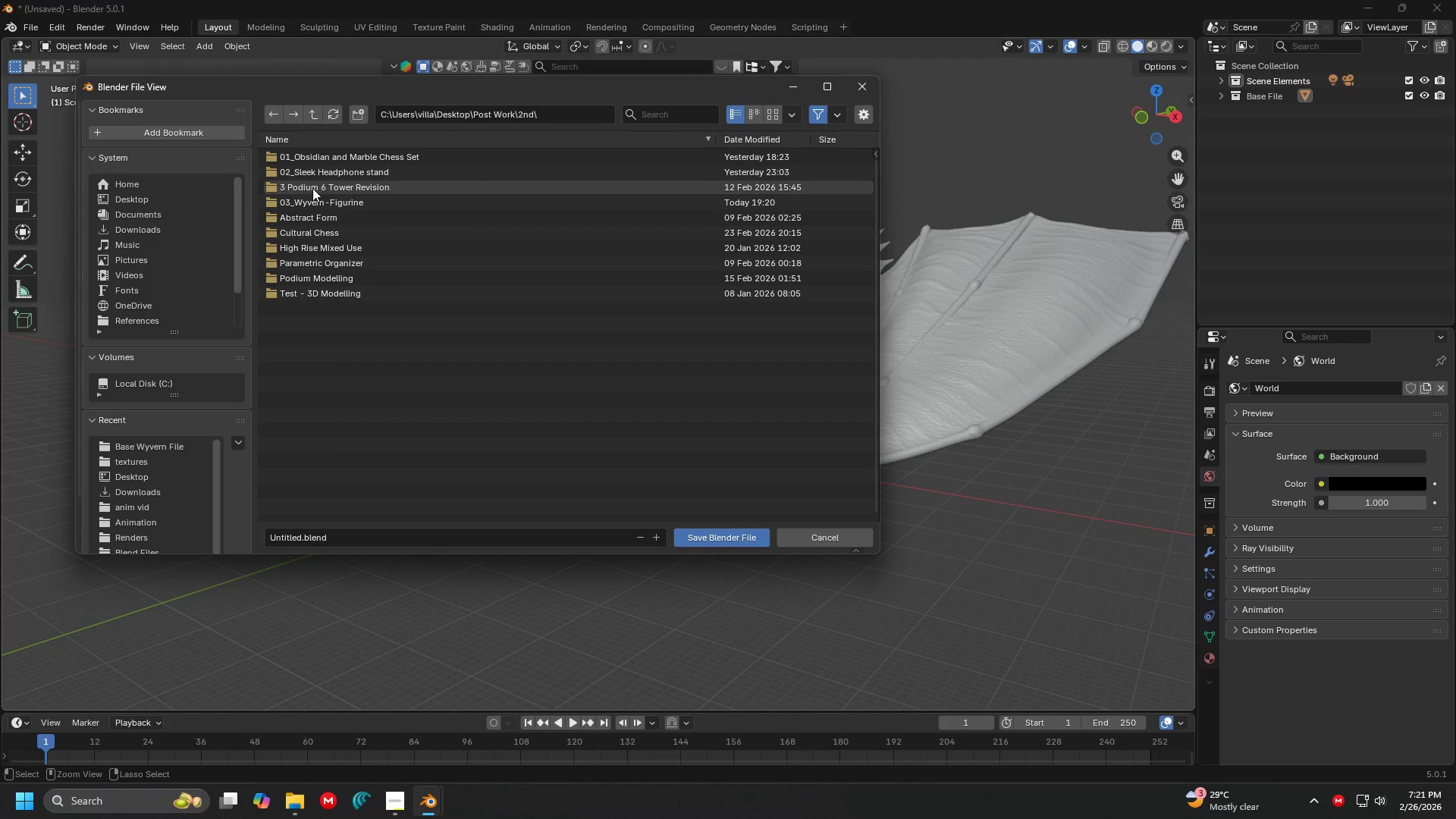 
double_click([304, 204])
 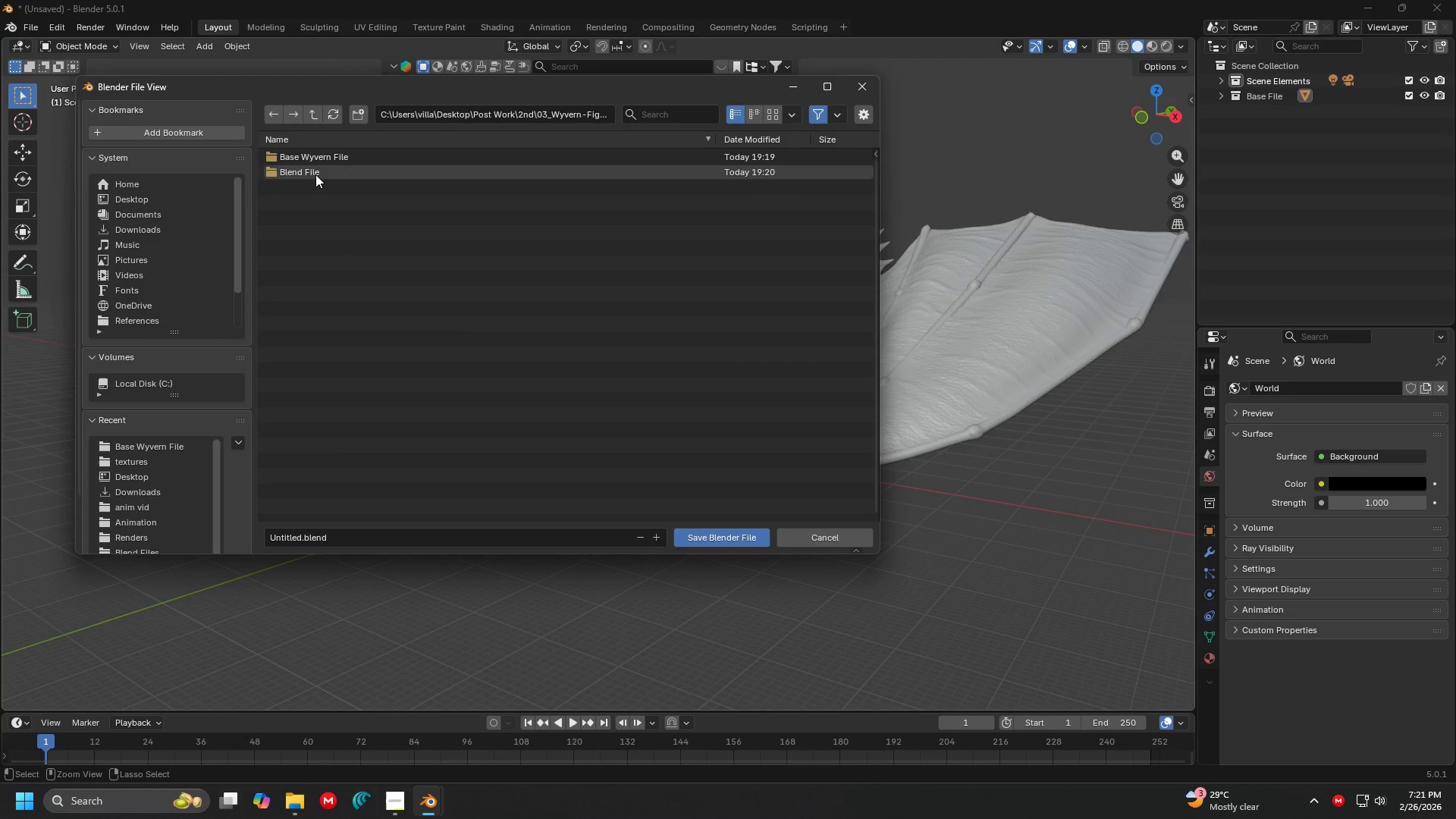 
triple_click([315, 174])
 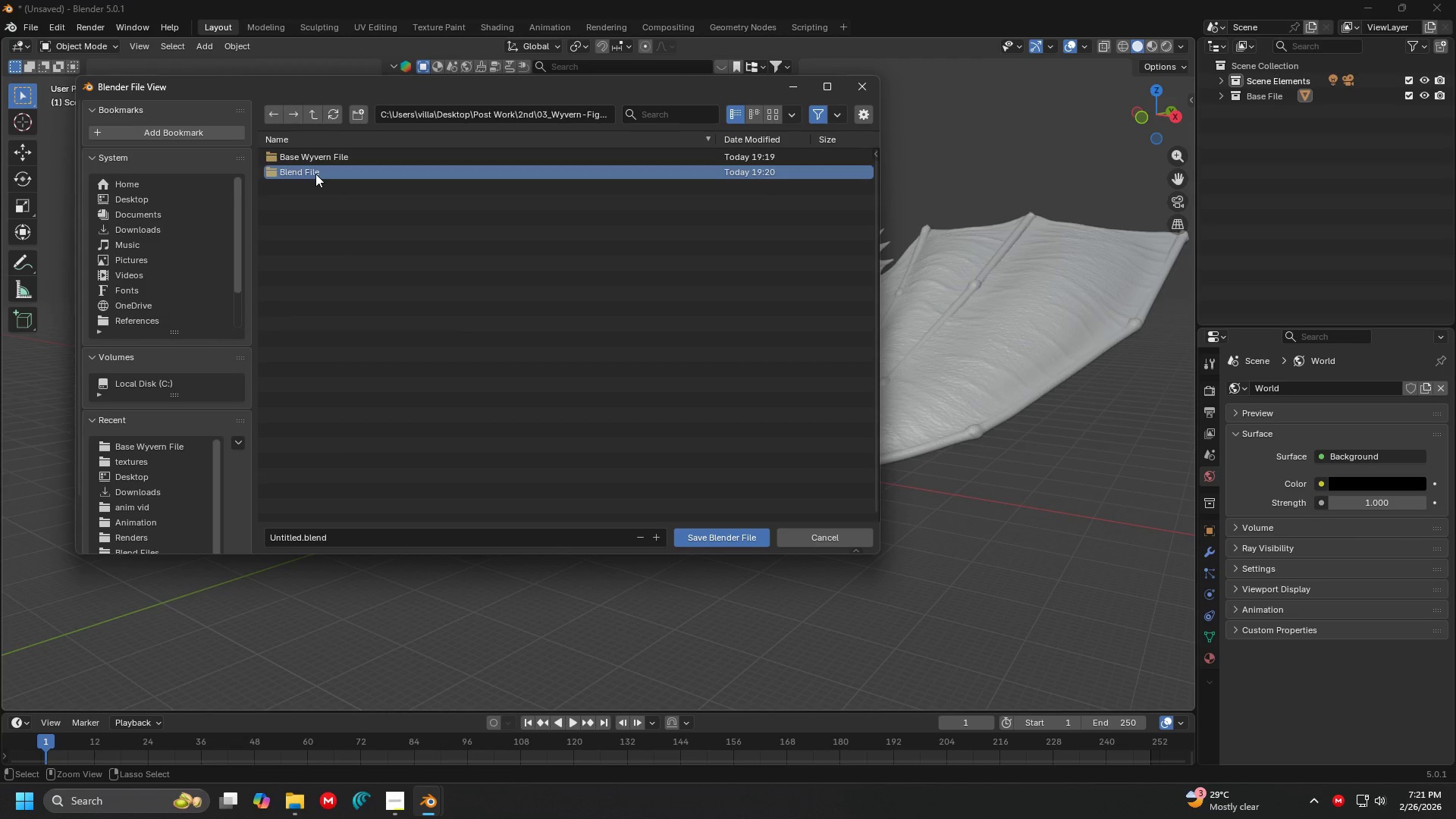 
triple_click([315, 174])
 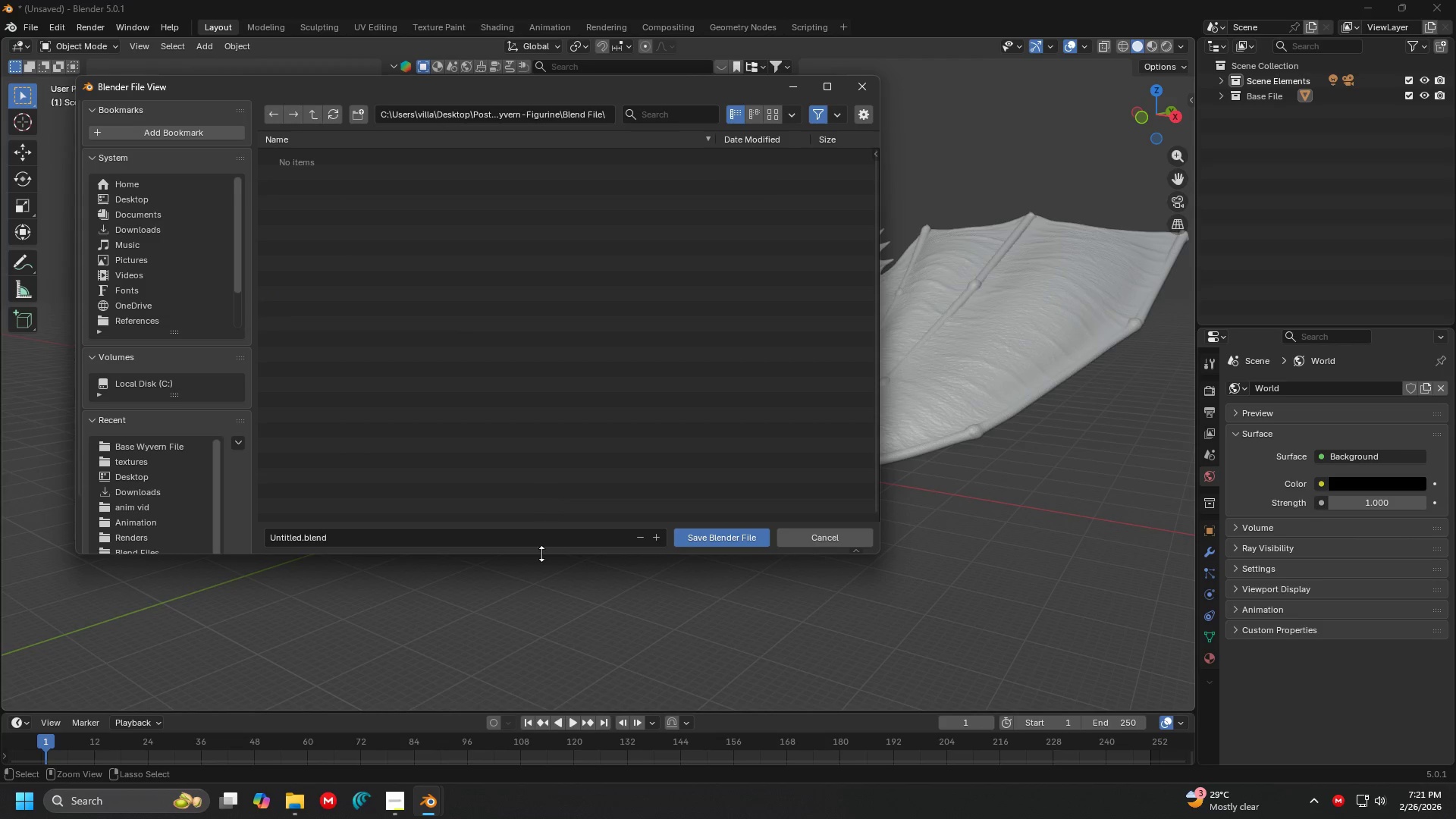 
left_click([535, 538])
 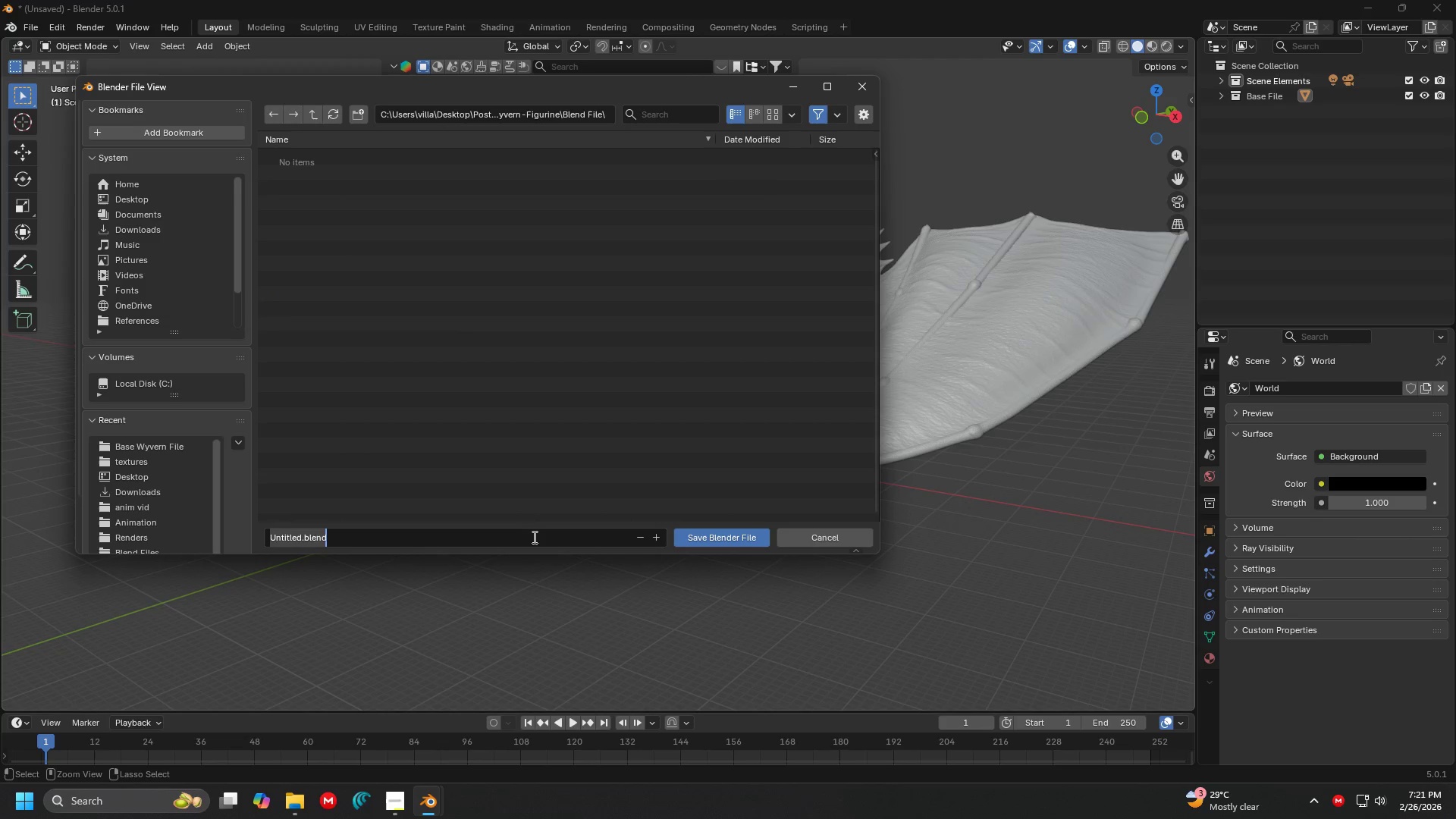 
type(Wyvern Figurinme)
key(Backspace)
key(Backspace)
type(e)
 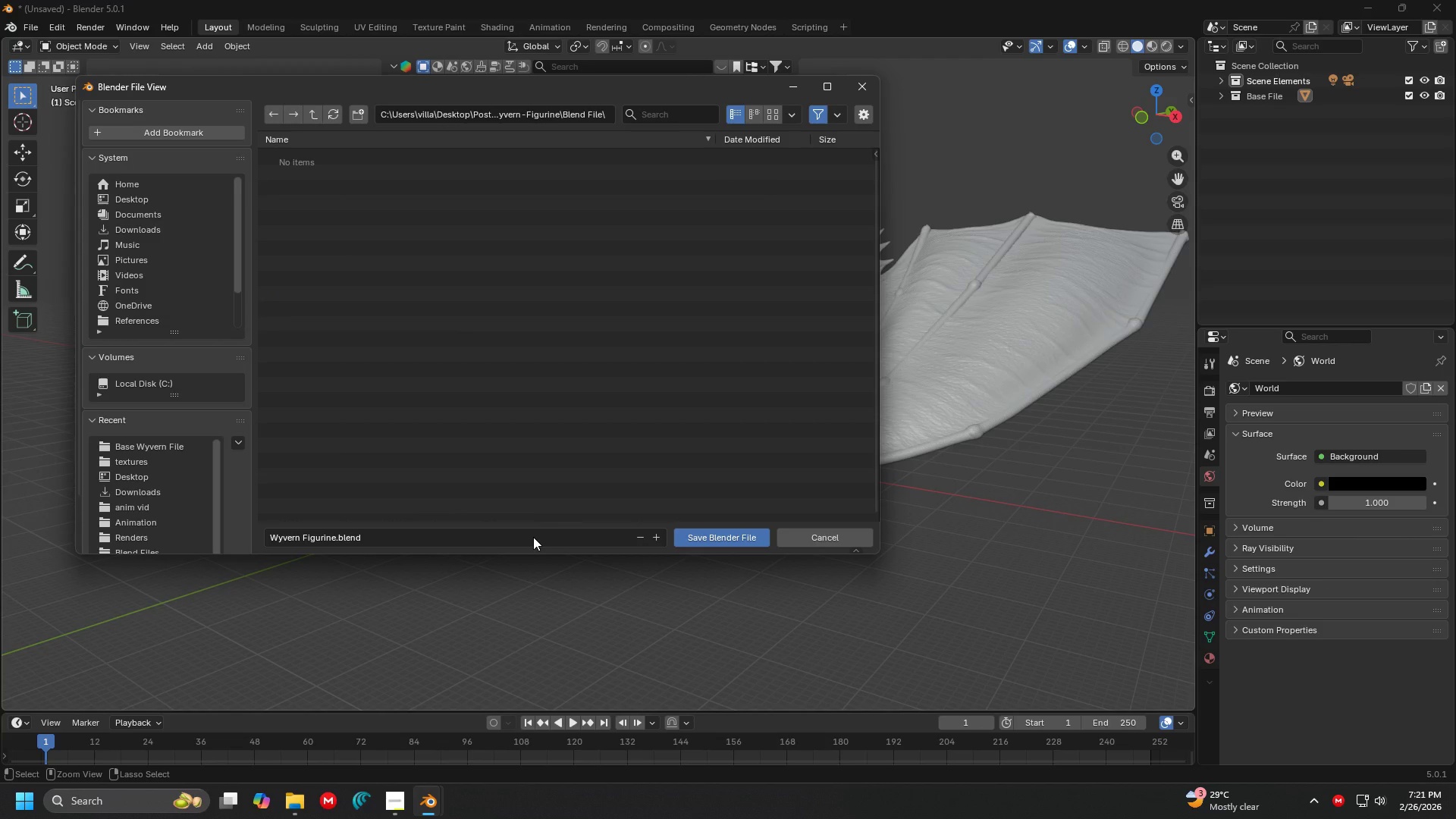 
 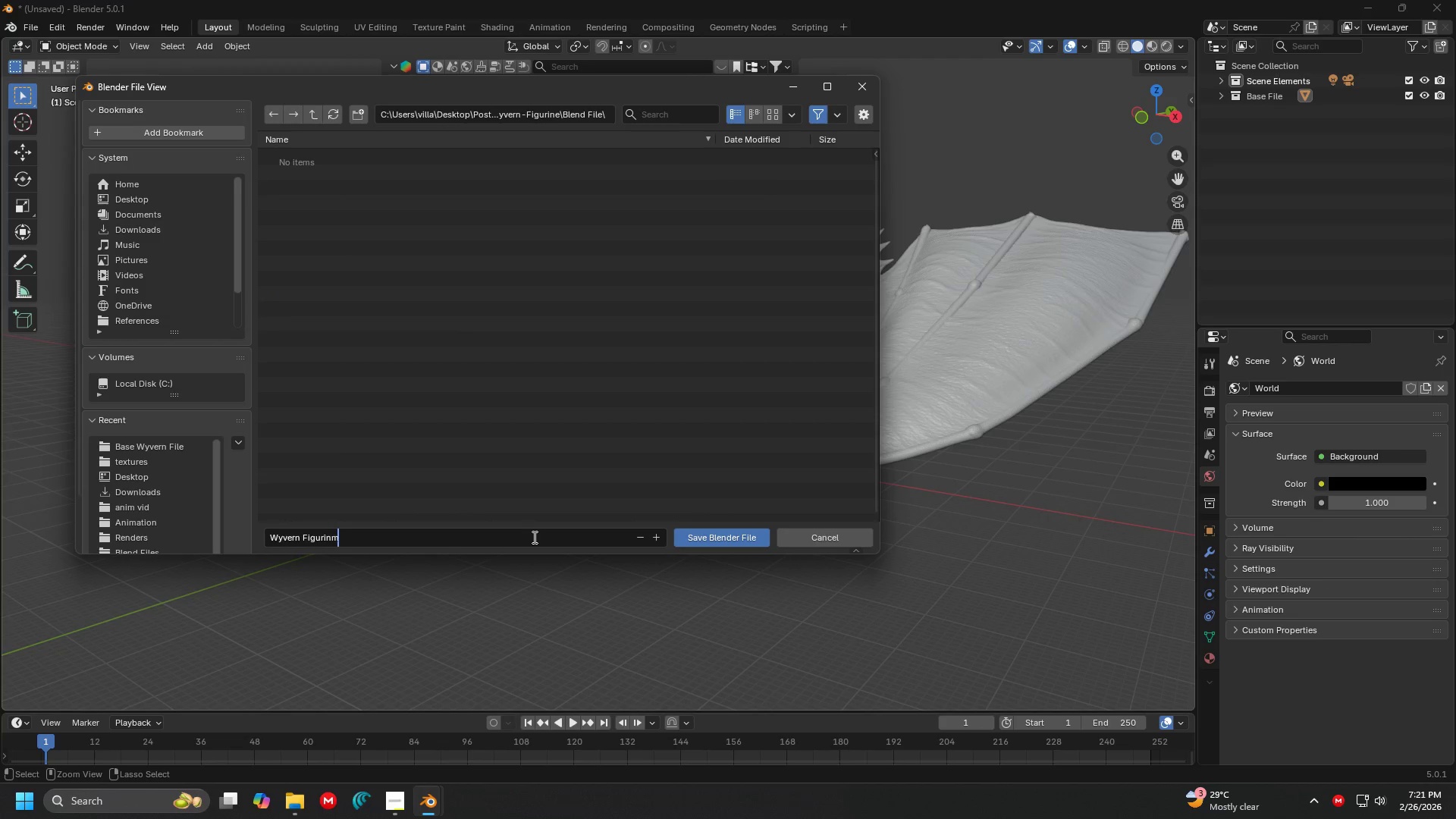 
key(Enter)
 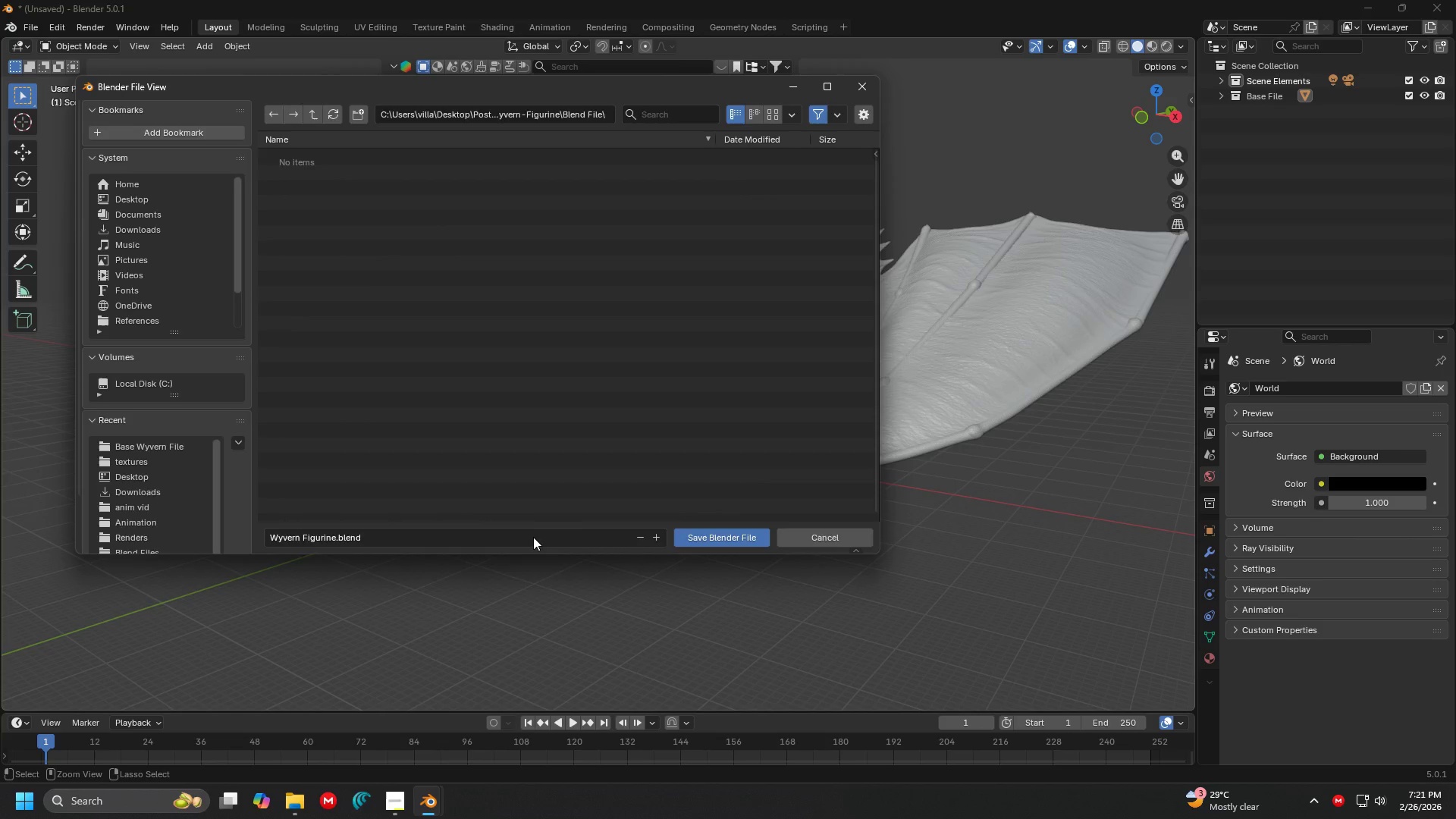 
key(Enter)
 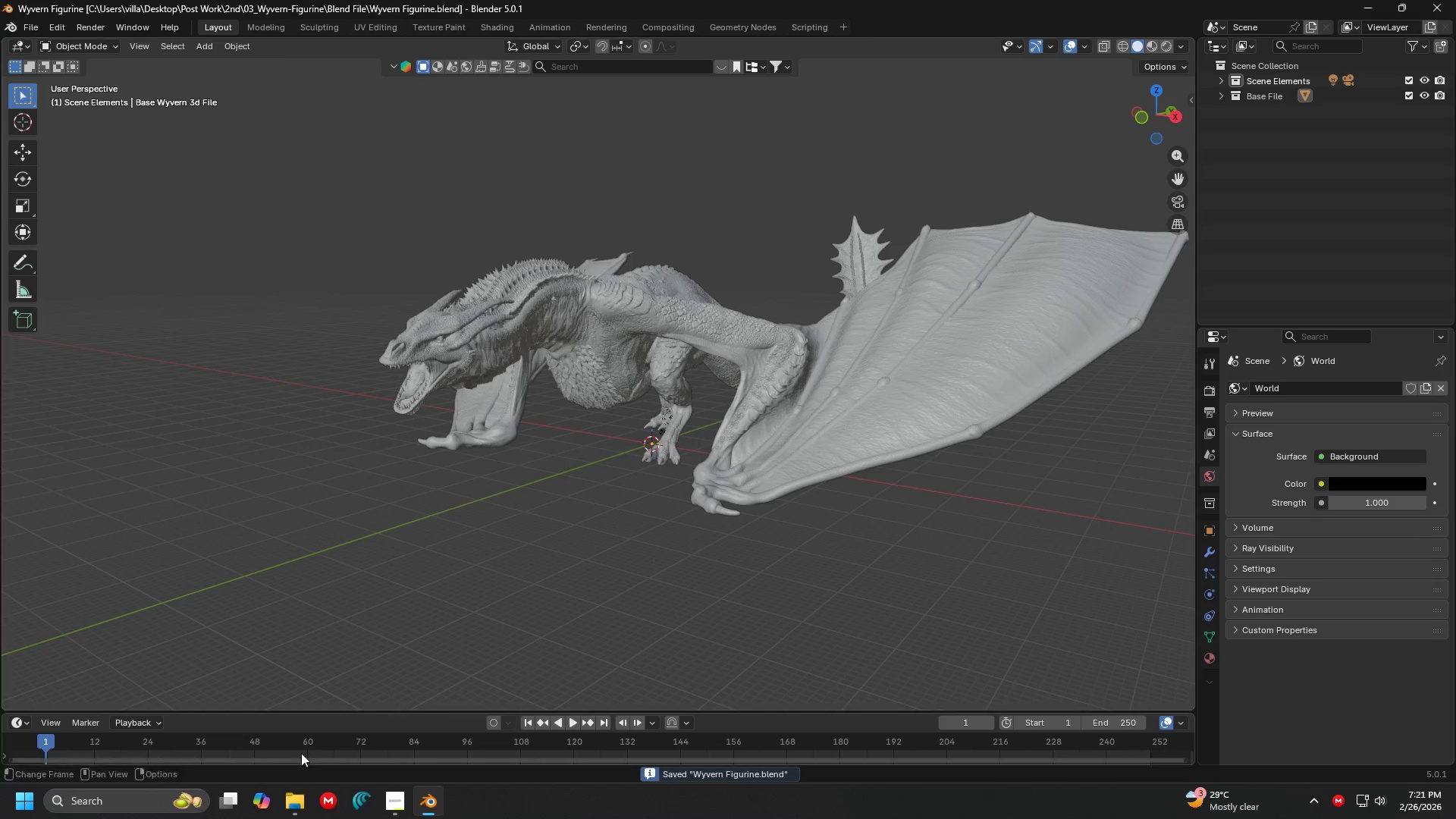 
left_click([298, 789])
 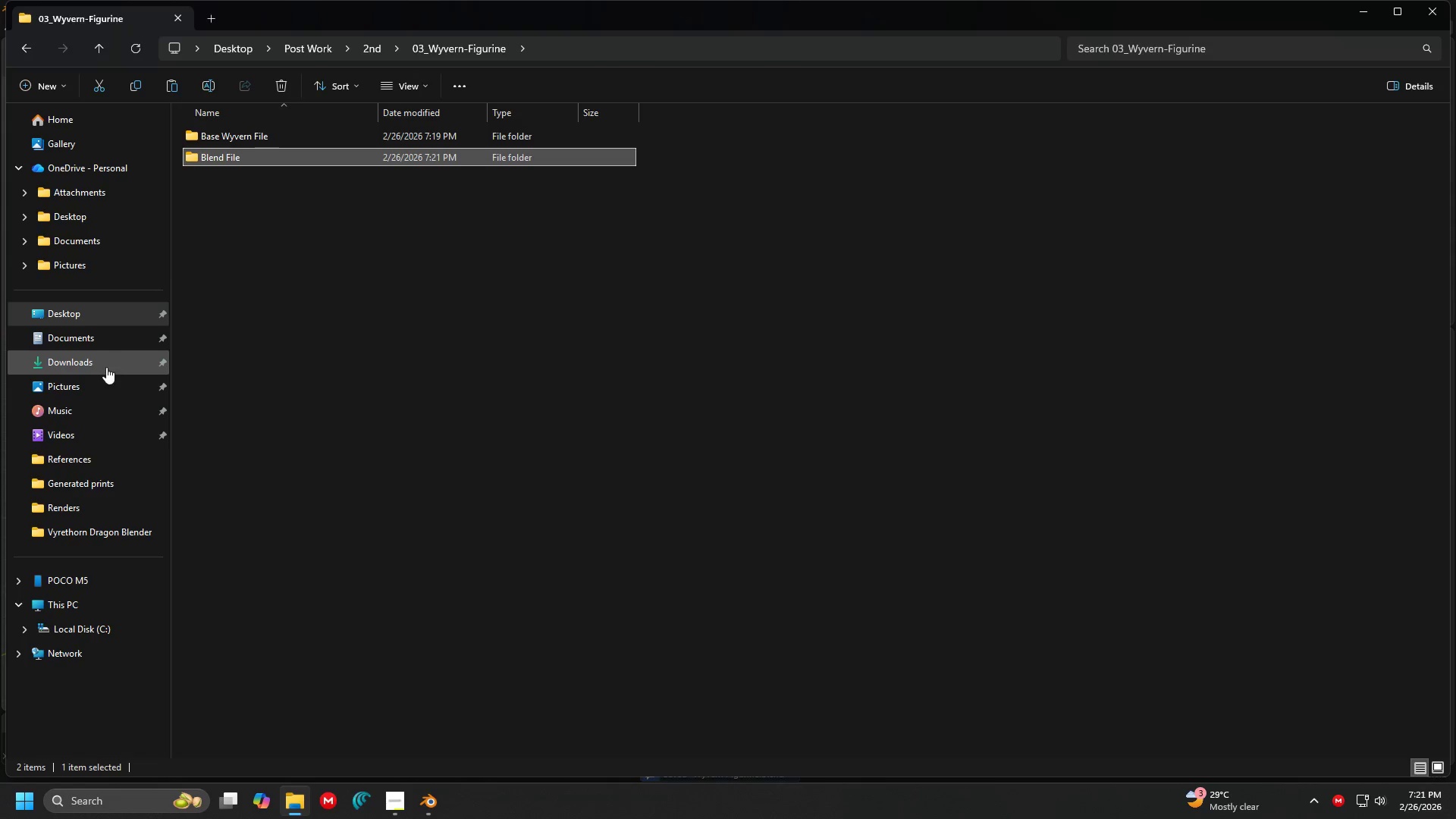 
left_click([106, 359])
 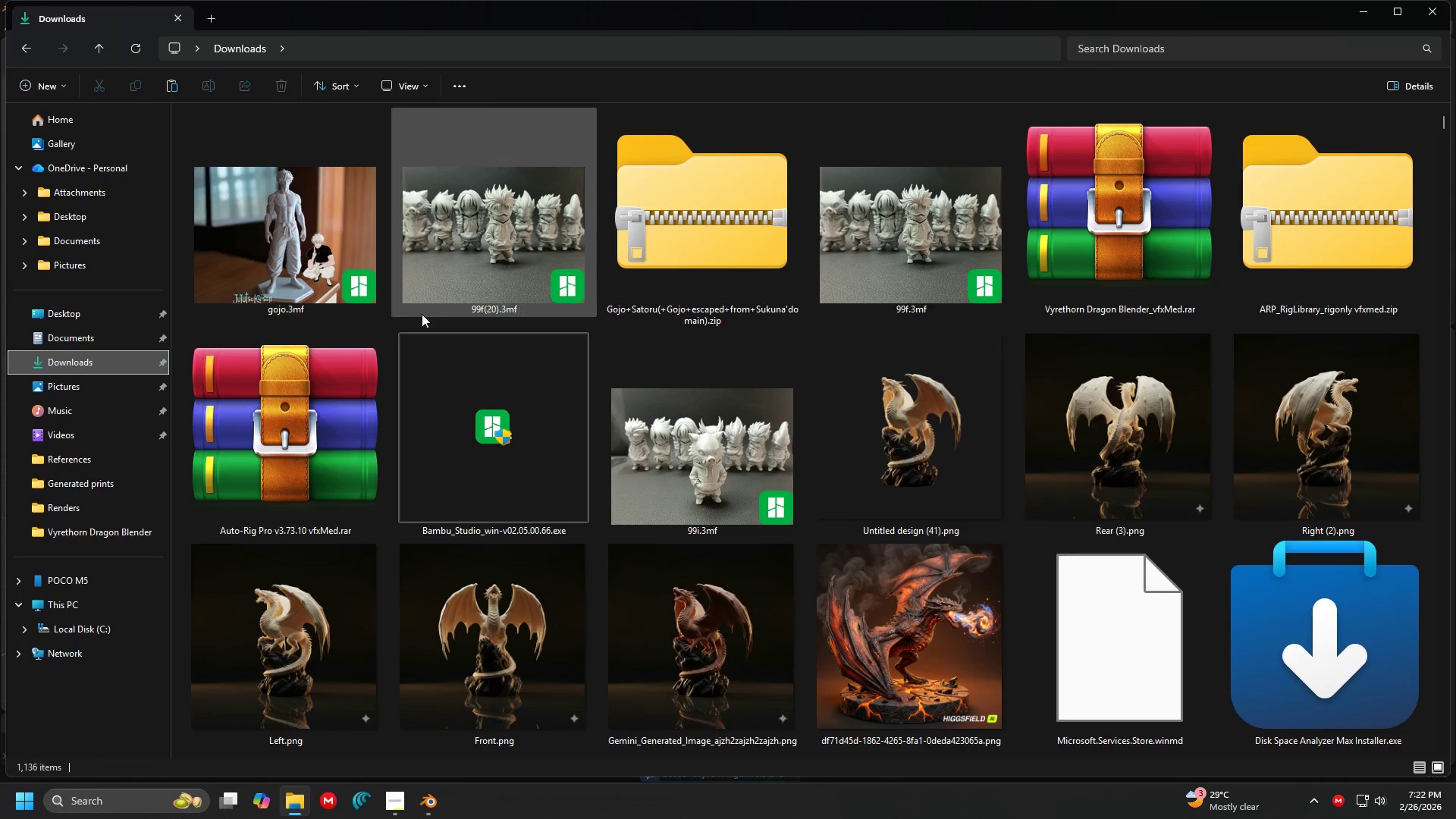 
scroll: coordinate [858, 350], scroll_direction: down, amount: 1.0
 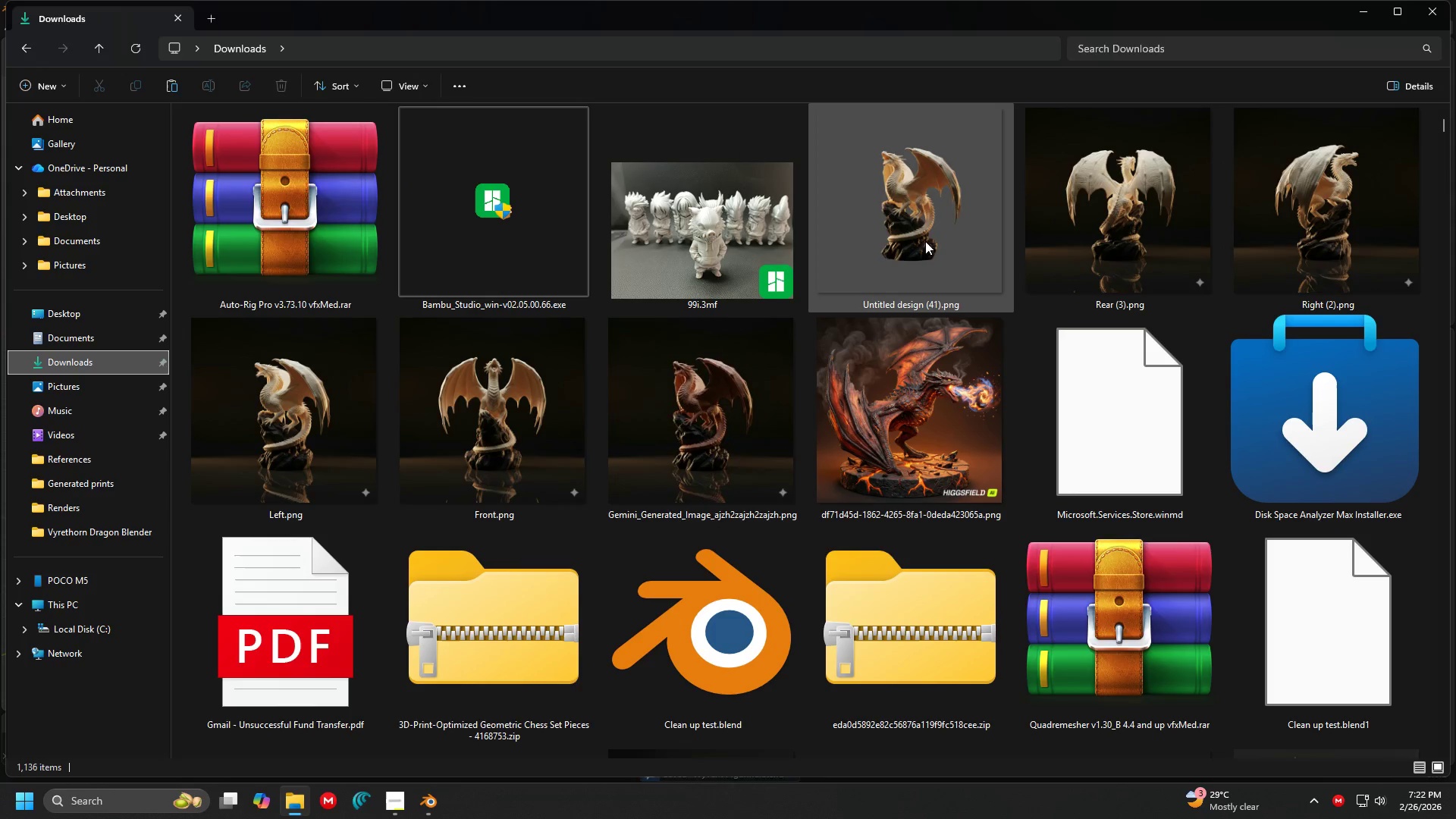 
left_click([900, 212])
 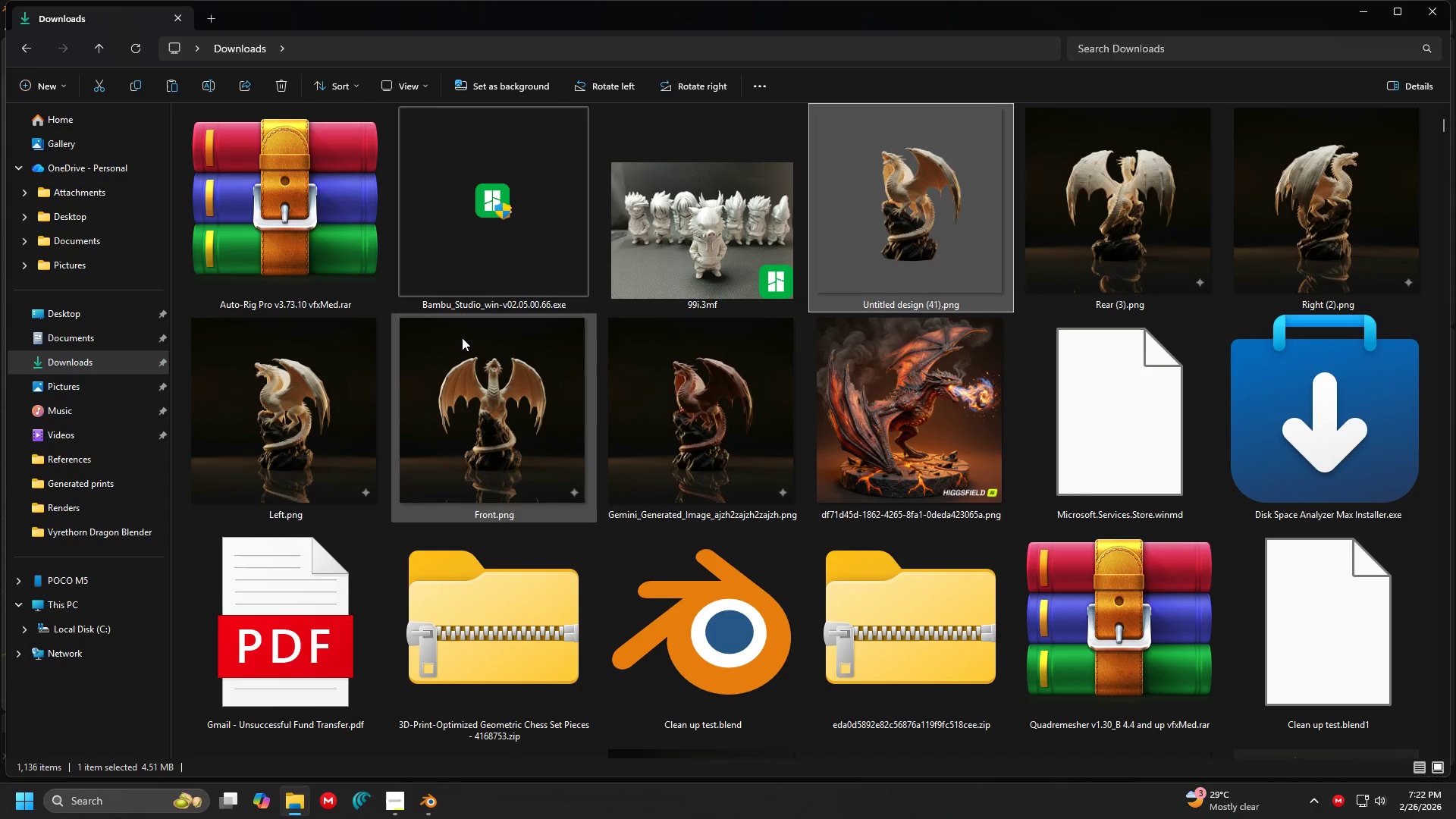 
left_click([85, 315])
 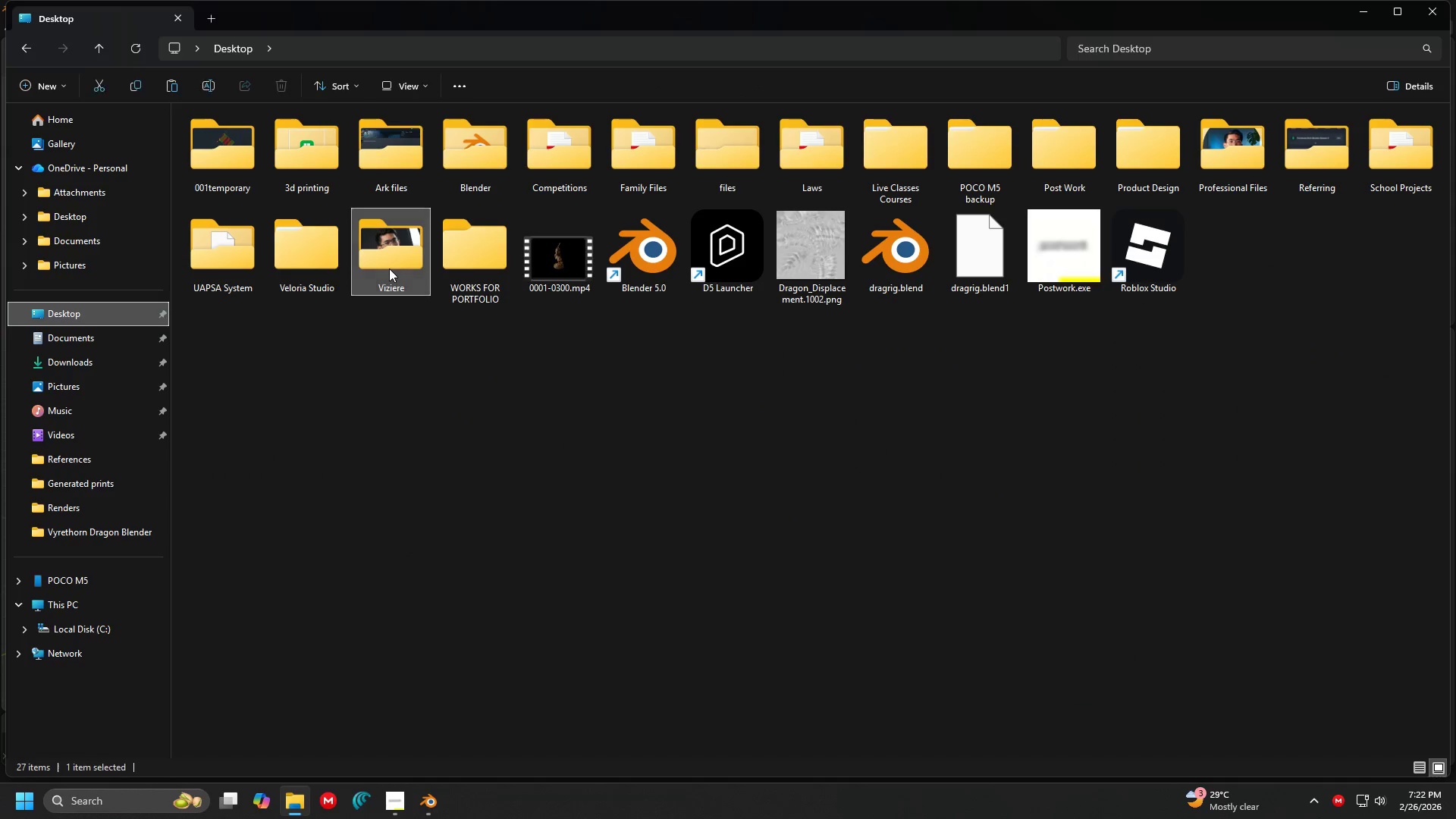 
double_click([322, 274])
 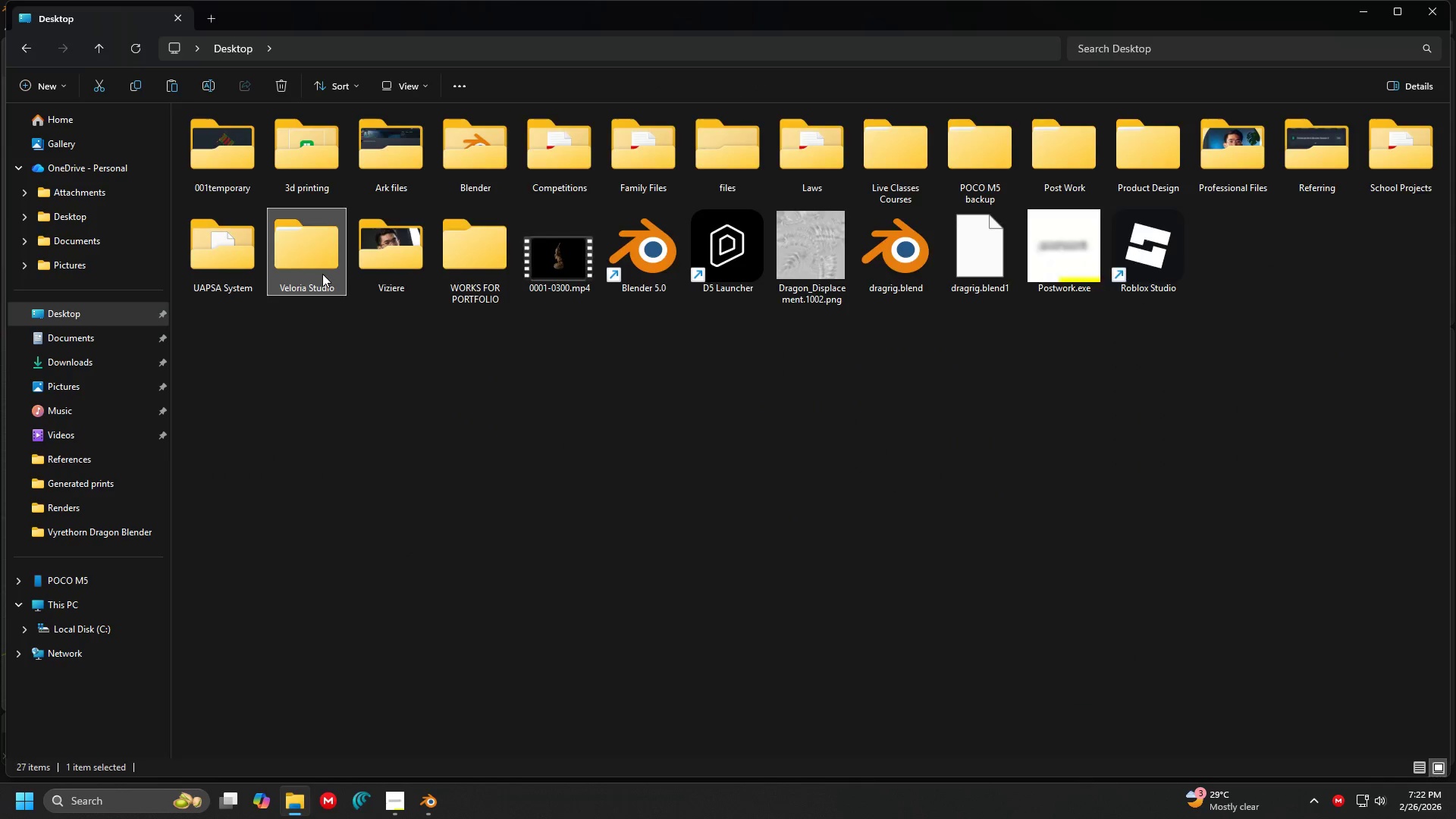 
triple_click([322, 274])
 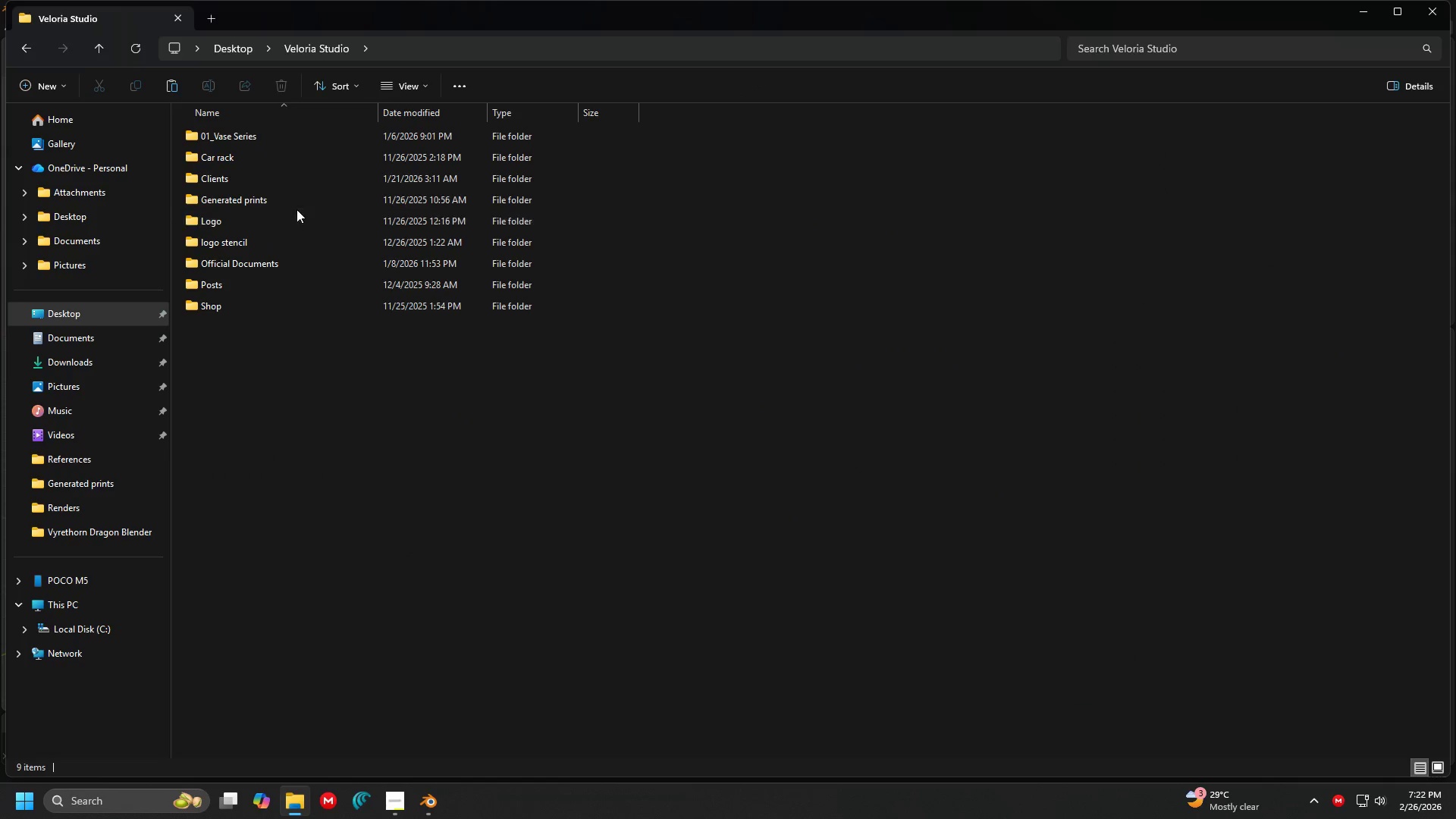 
double_click([297, 208])
 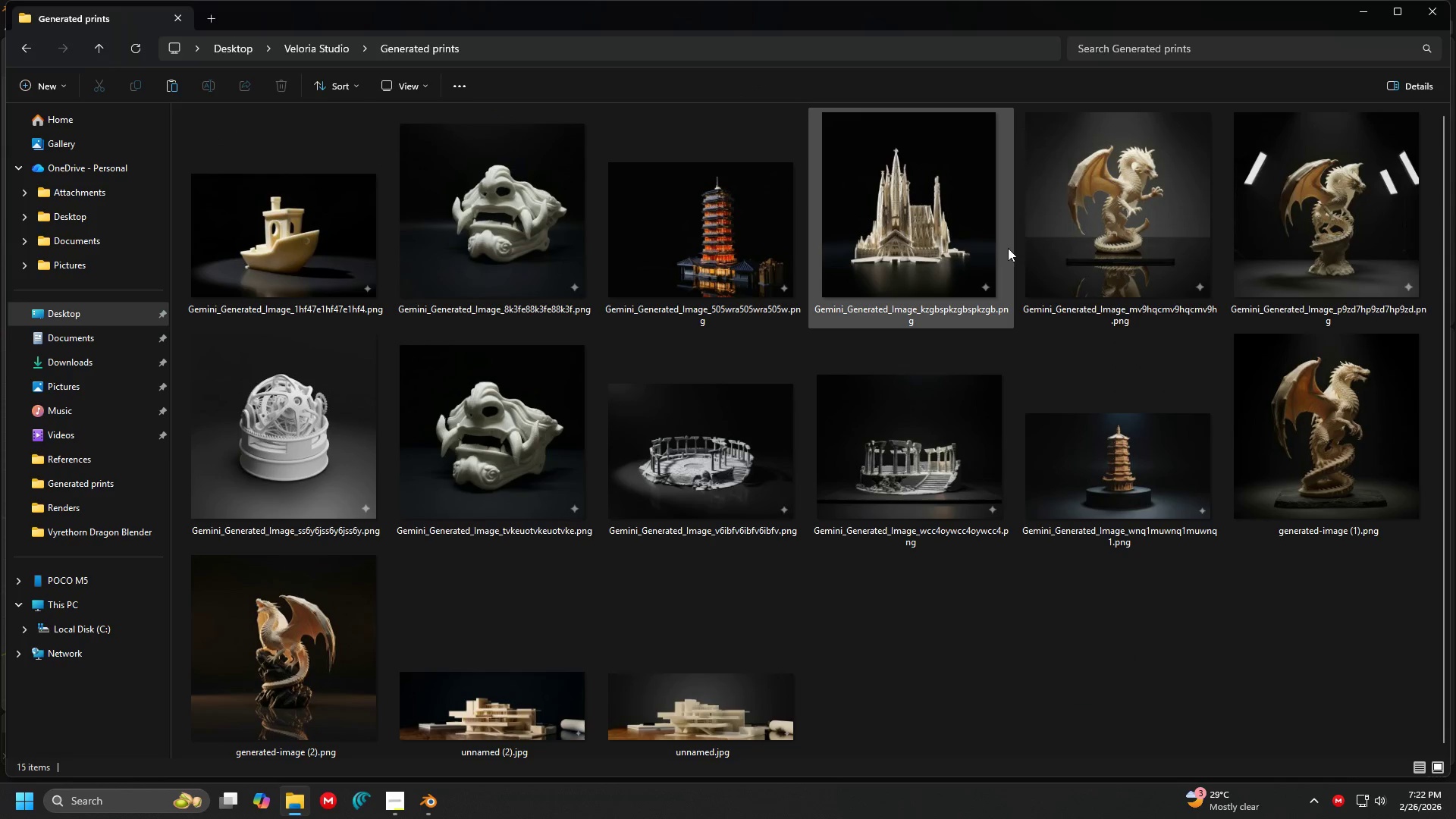 
scroll: coordinate [664, 366], scroll_direction: down, amount: 4.0
 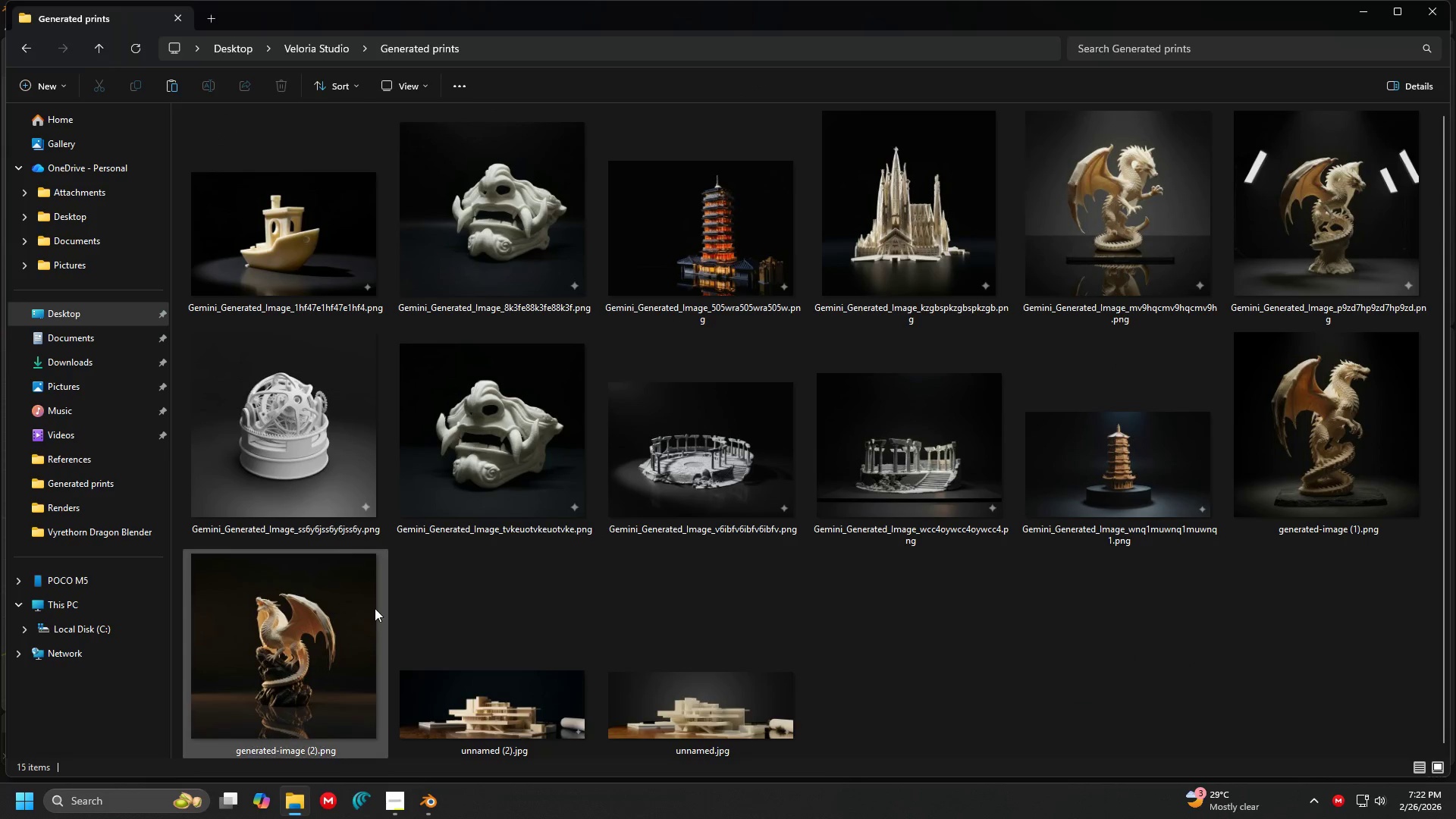 
left_click([324, 637])
 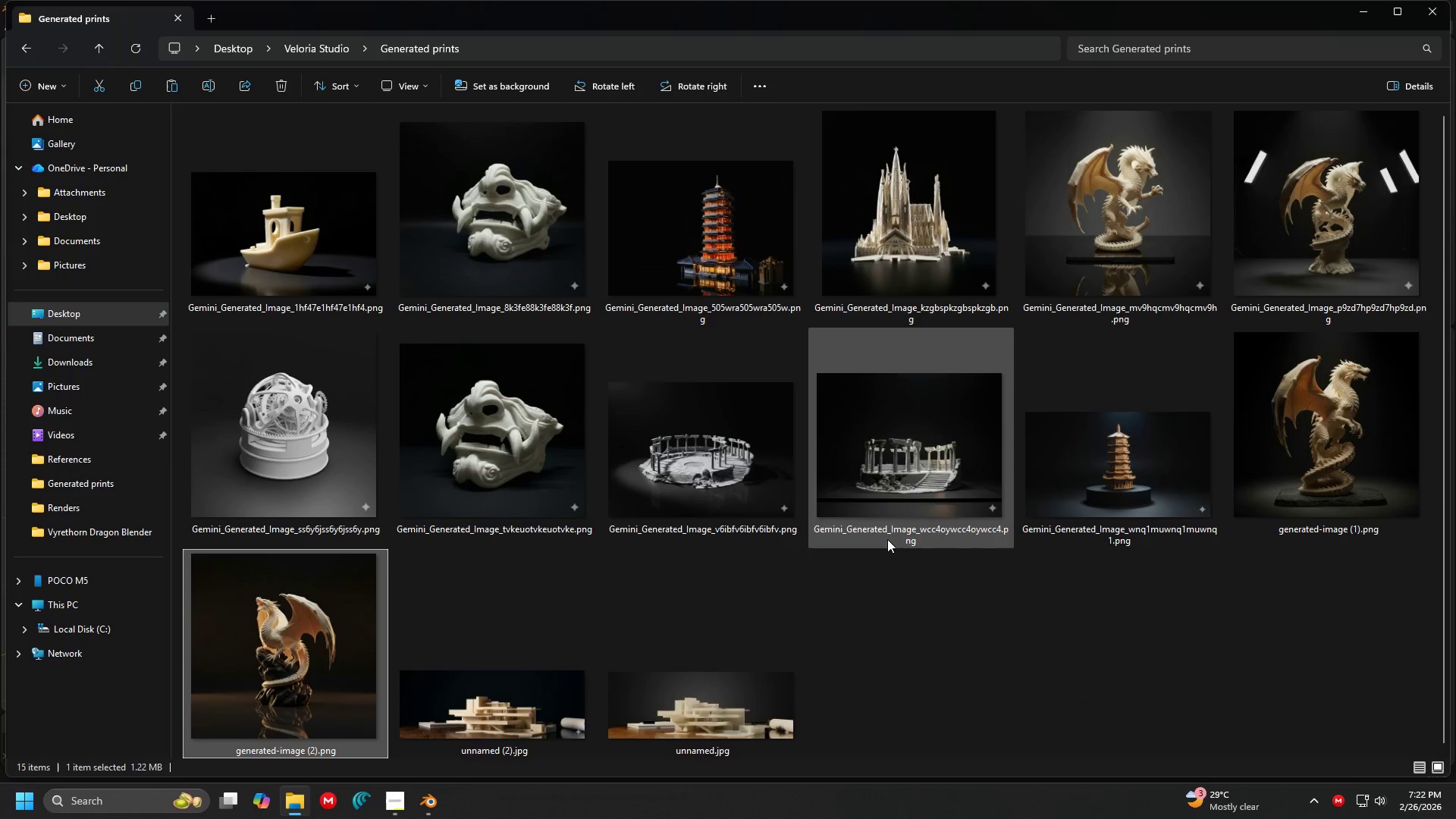 
key(Control+C)
 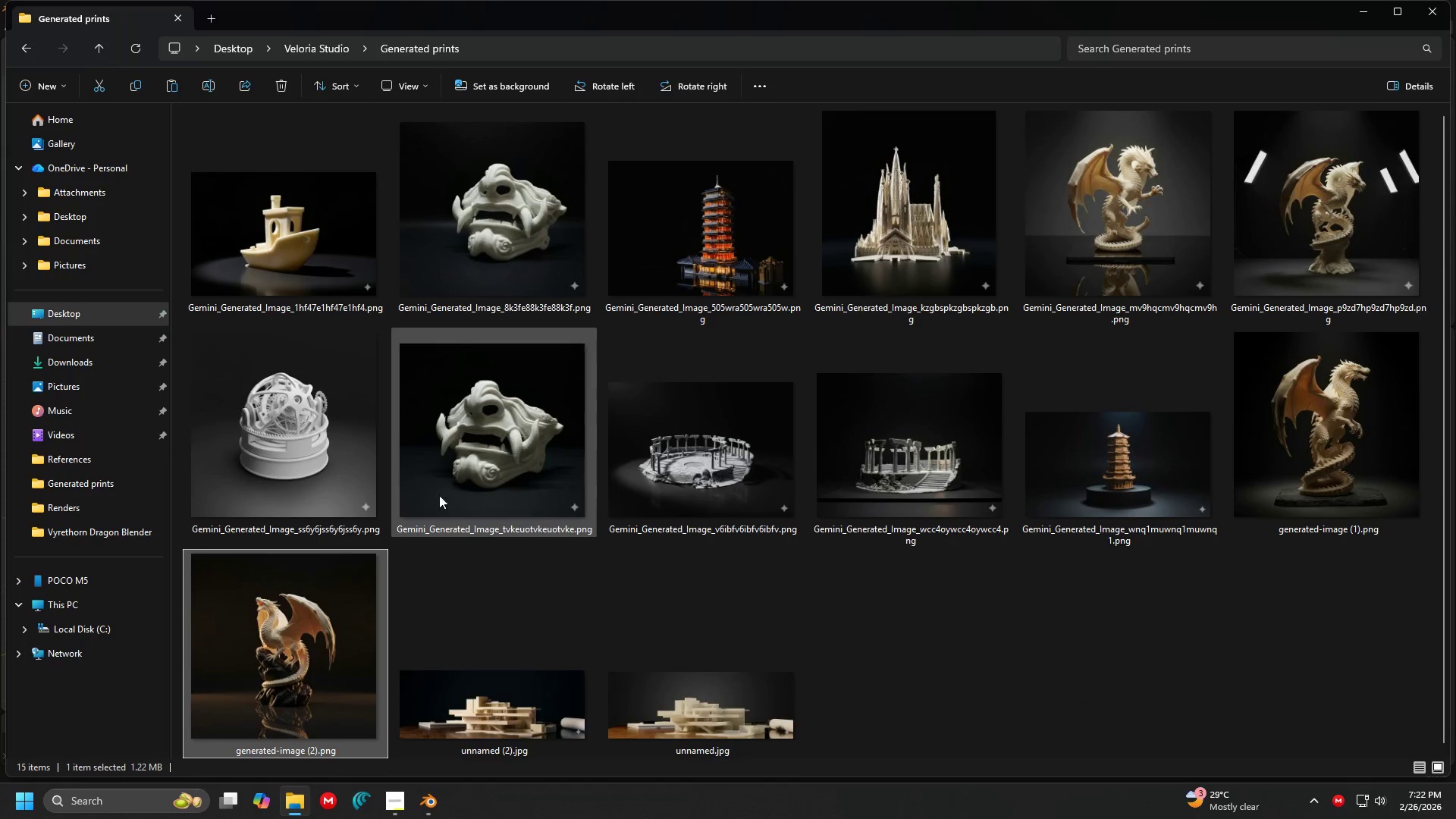 
key(Control+C)
 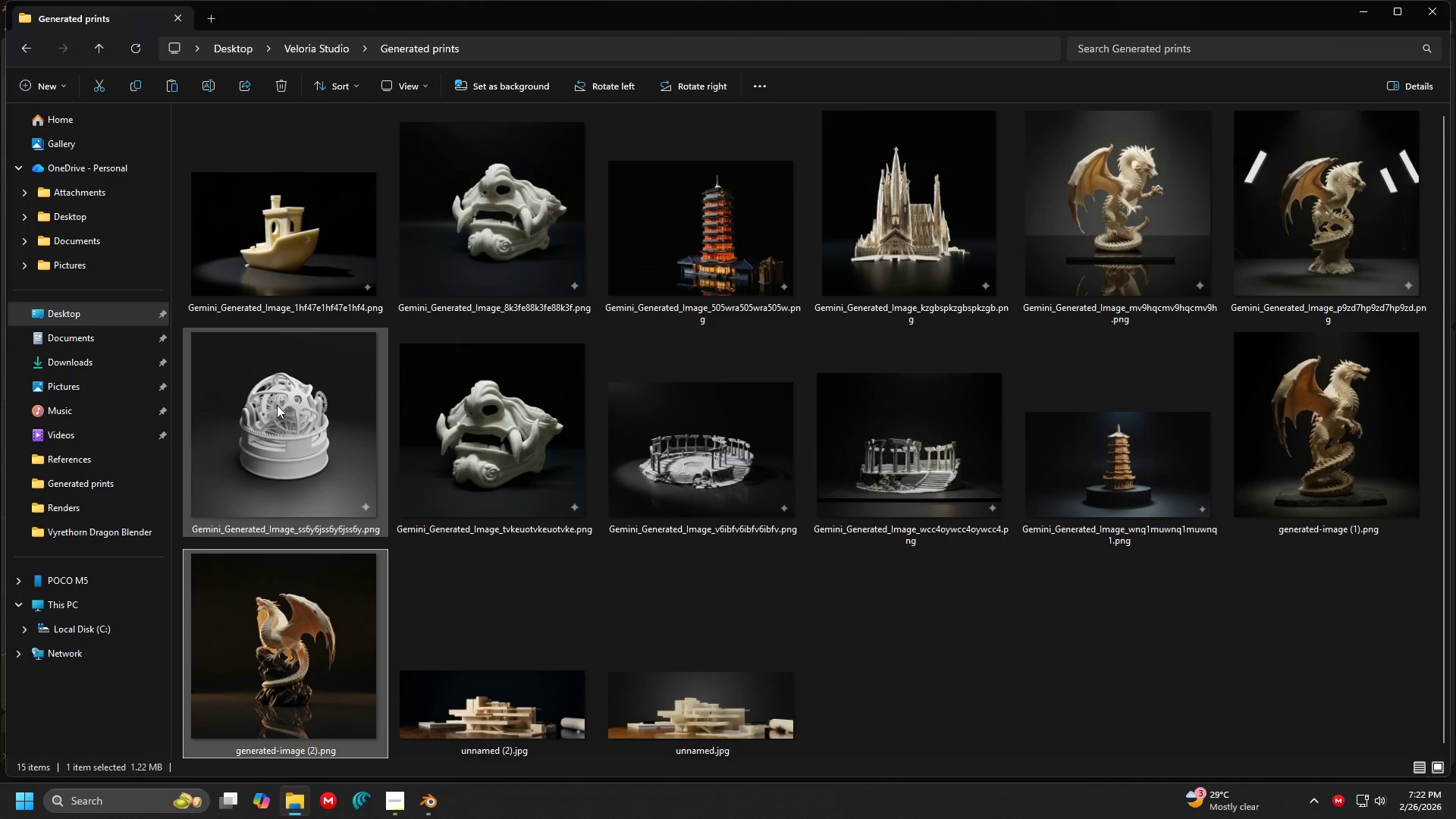 
key(Control+C)
 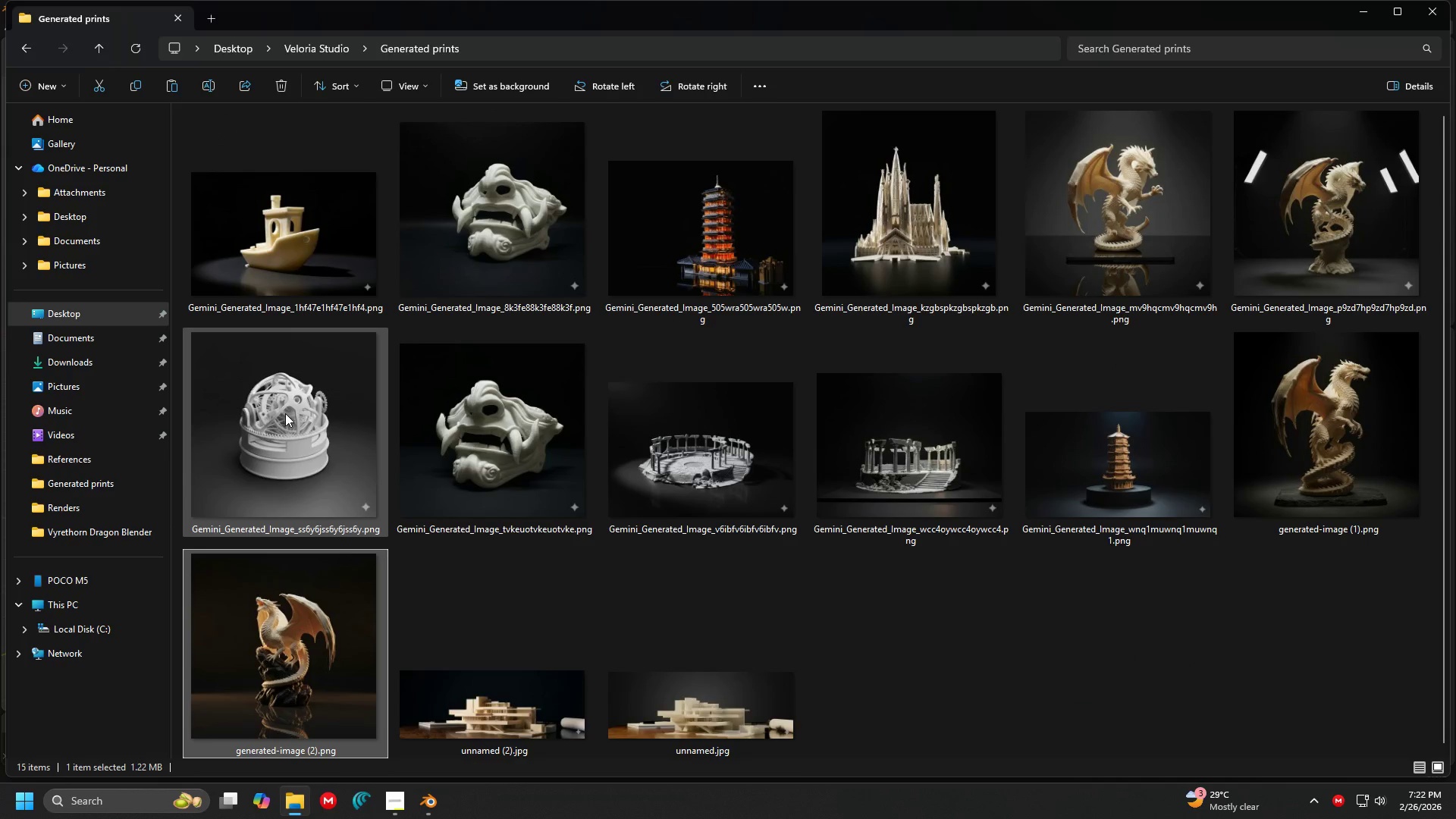 
key(Control+C)
 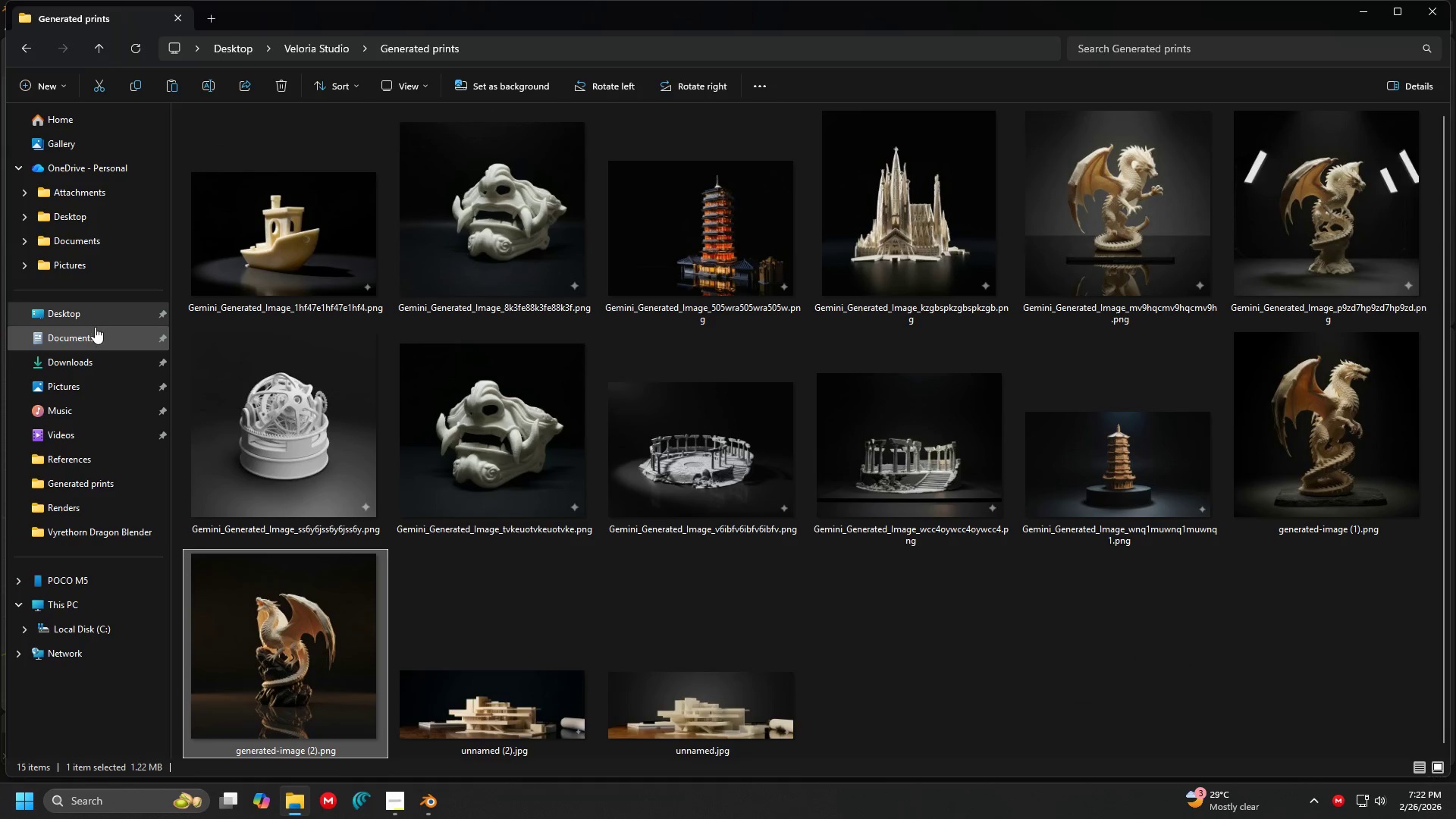 
left_click([95, 327])
 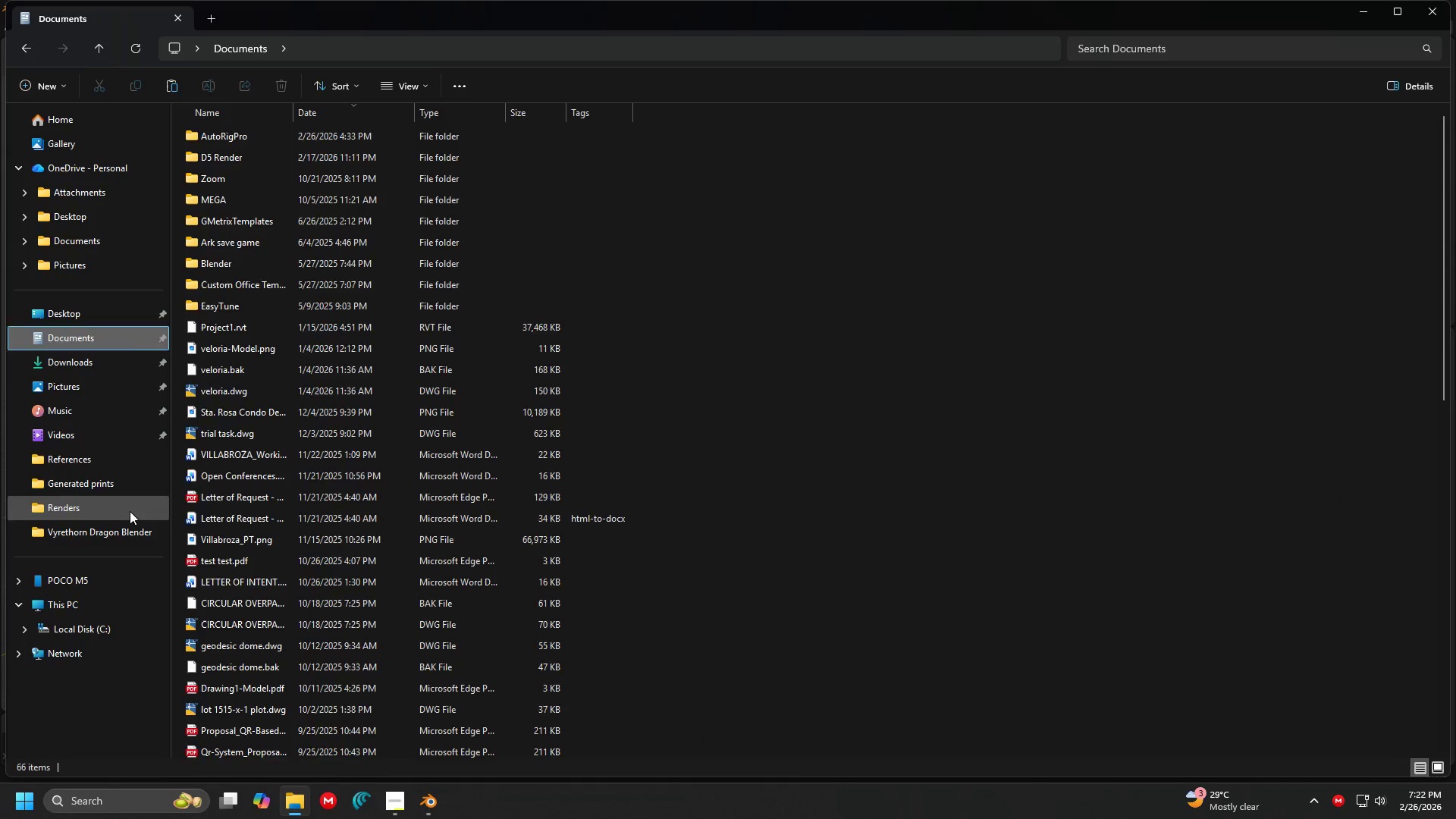 
double_click([131, 481])
 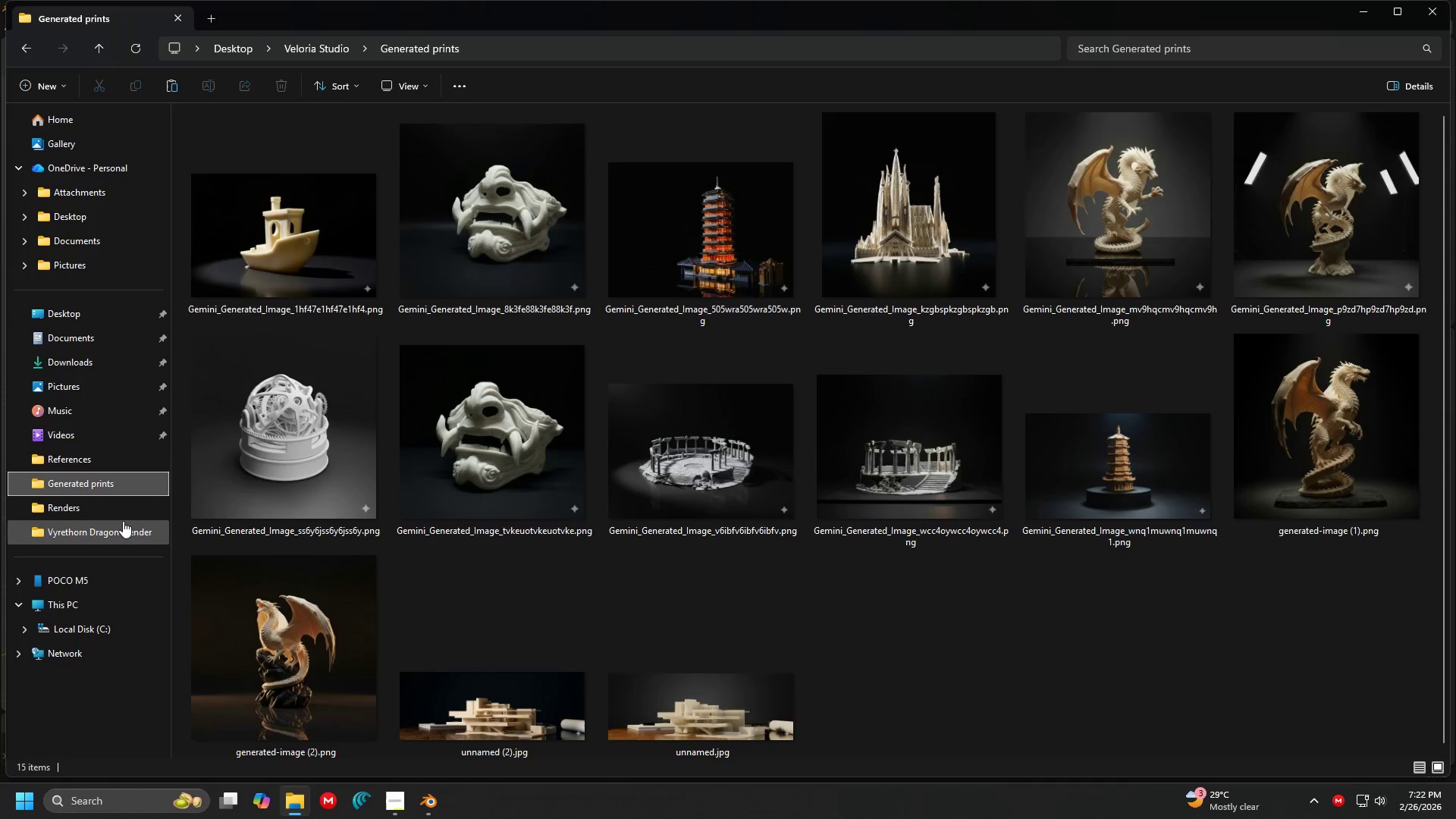 
left_click([123, 523])
 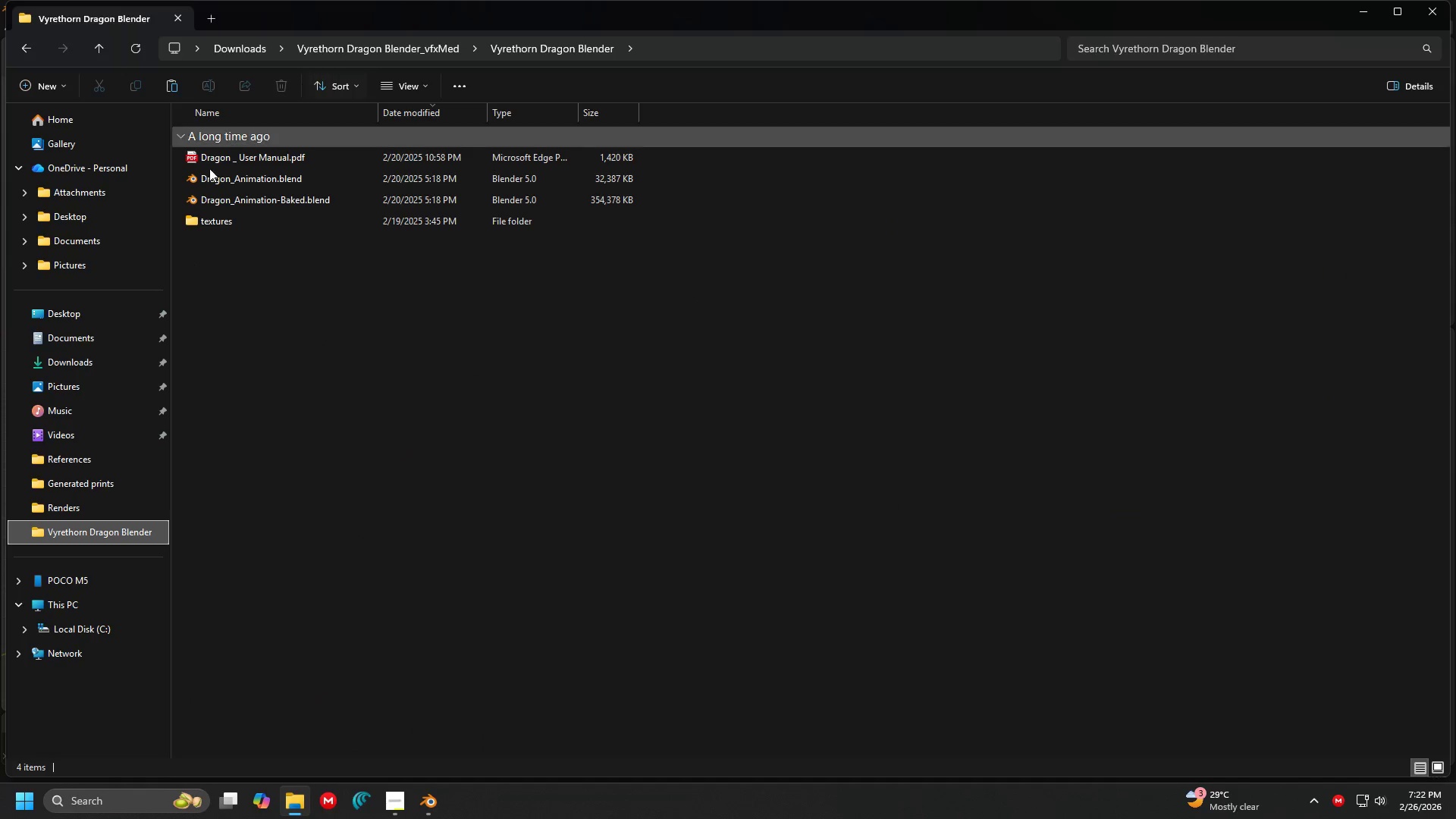 
left_click([85, 469])
 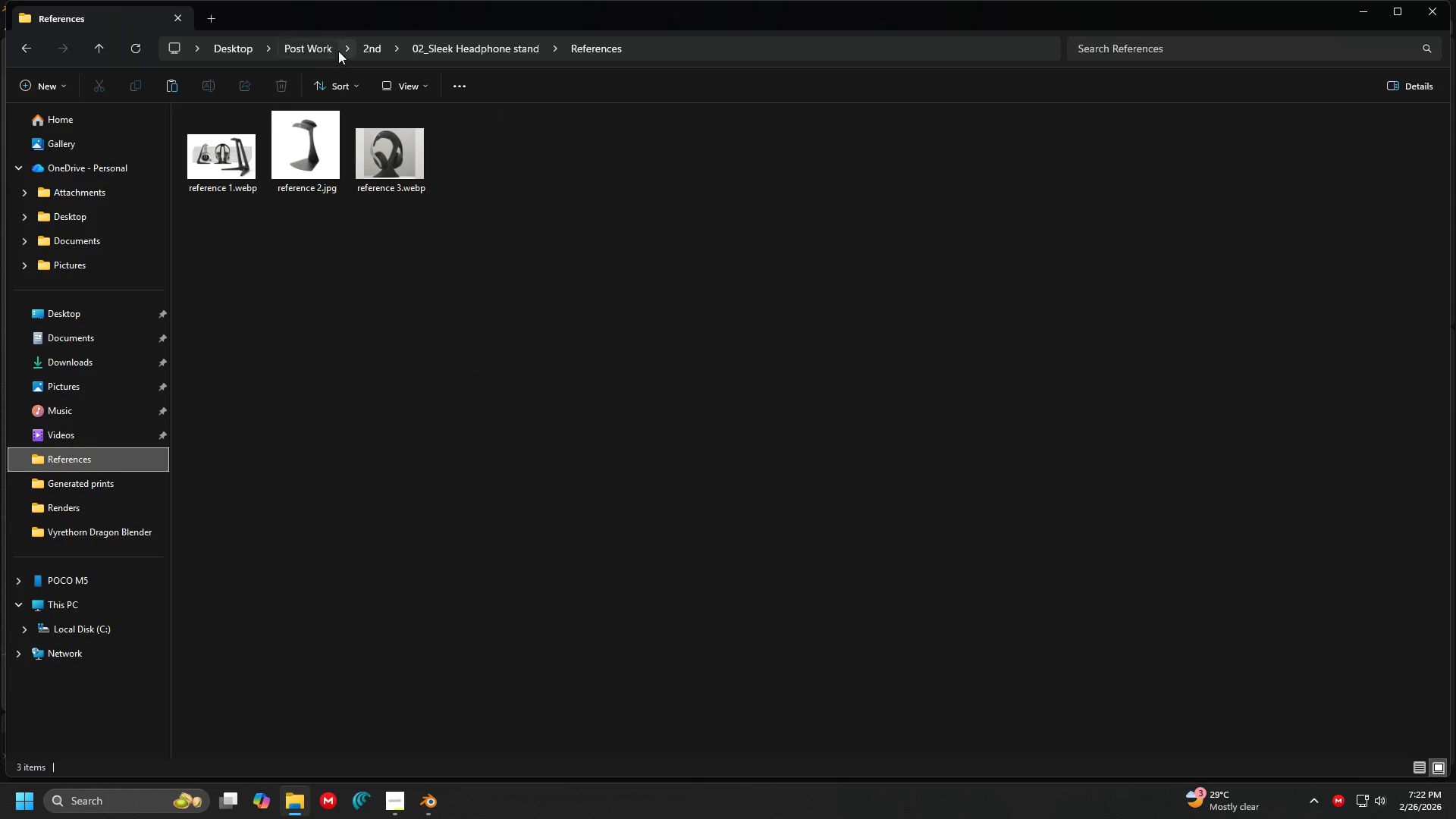 
left_click([369, 49])
 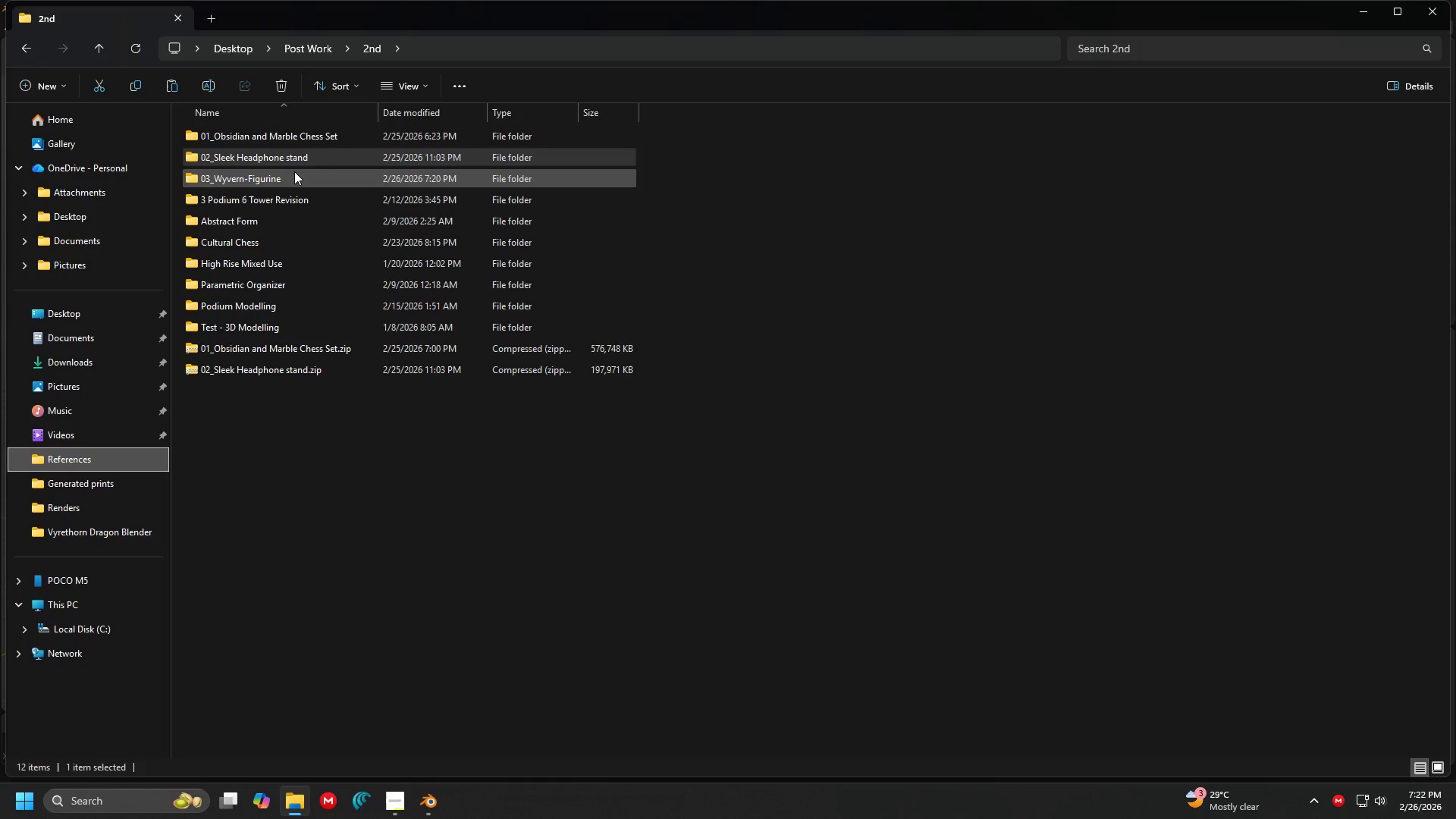 
double_click([294, 171])
 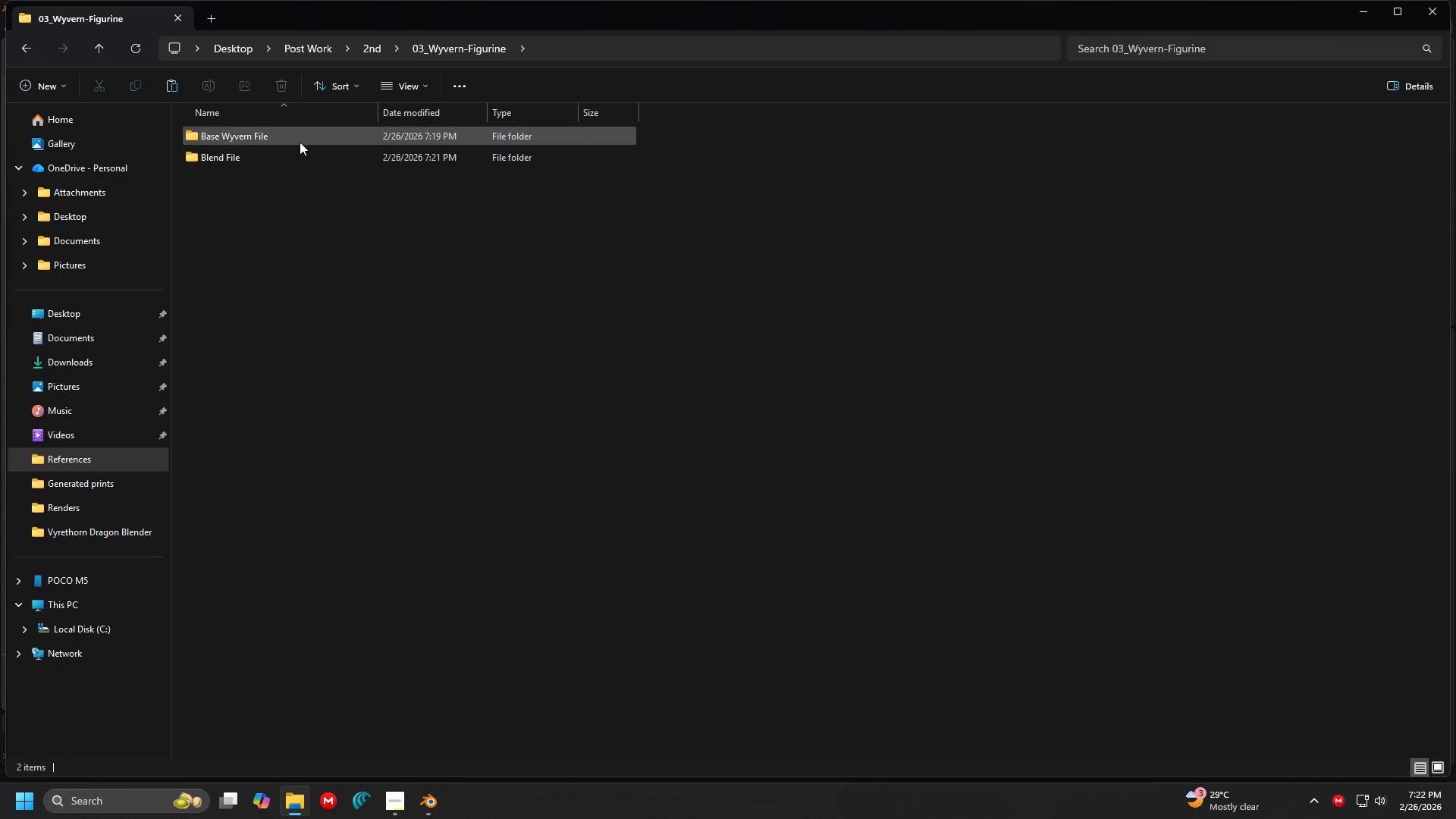 
left_click([300, 140])
 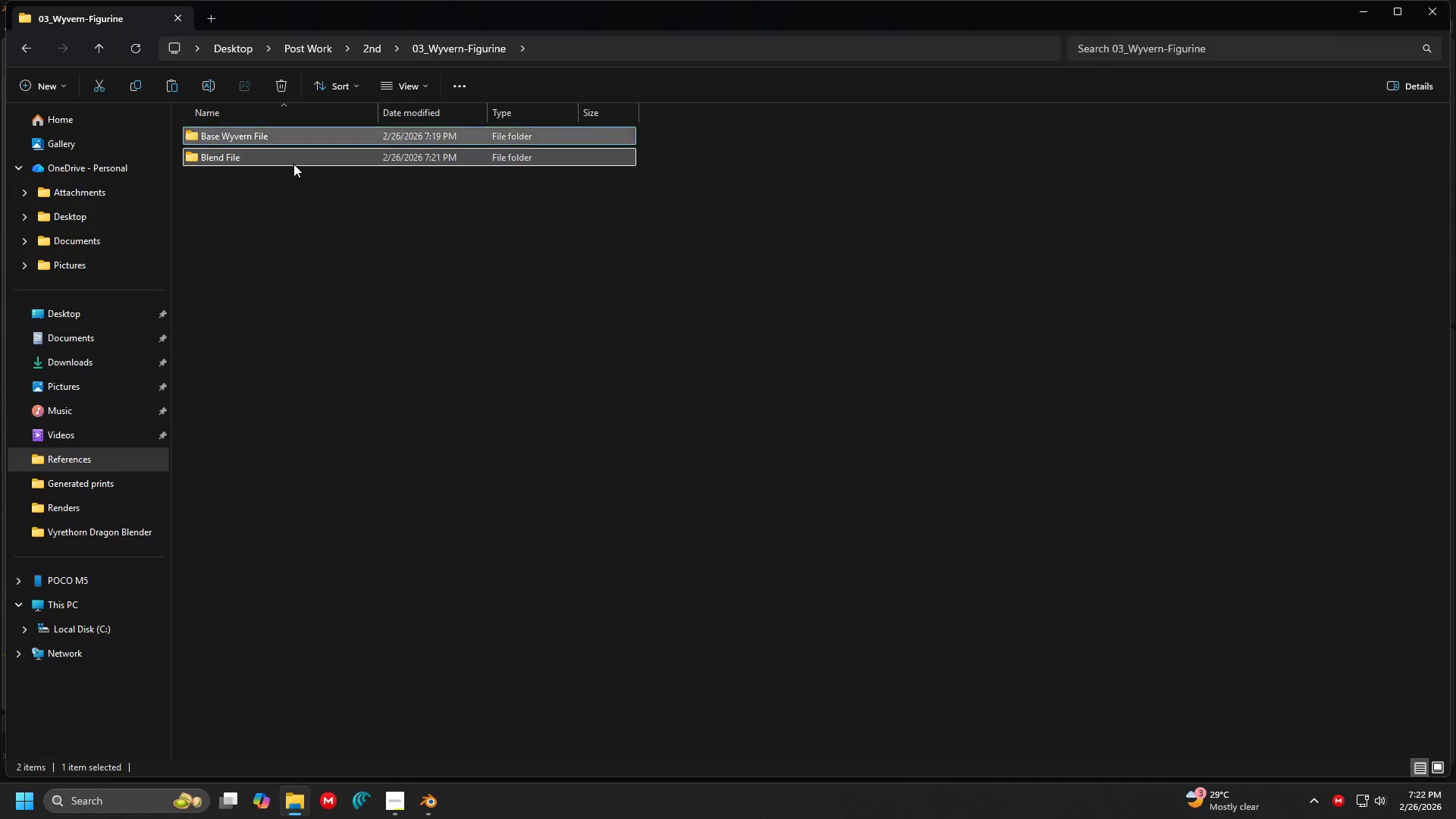 
double_click([295, 266])
 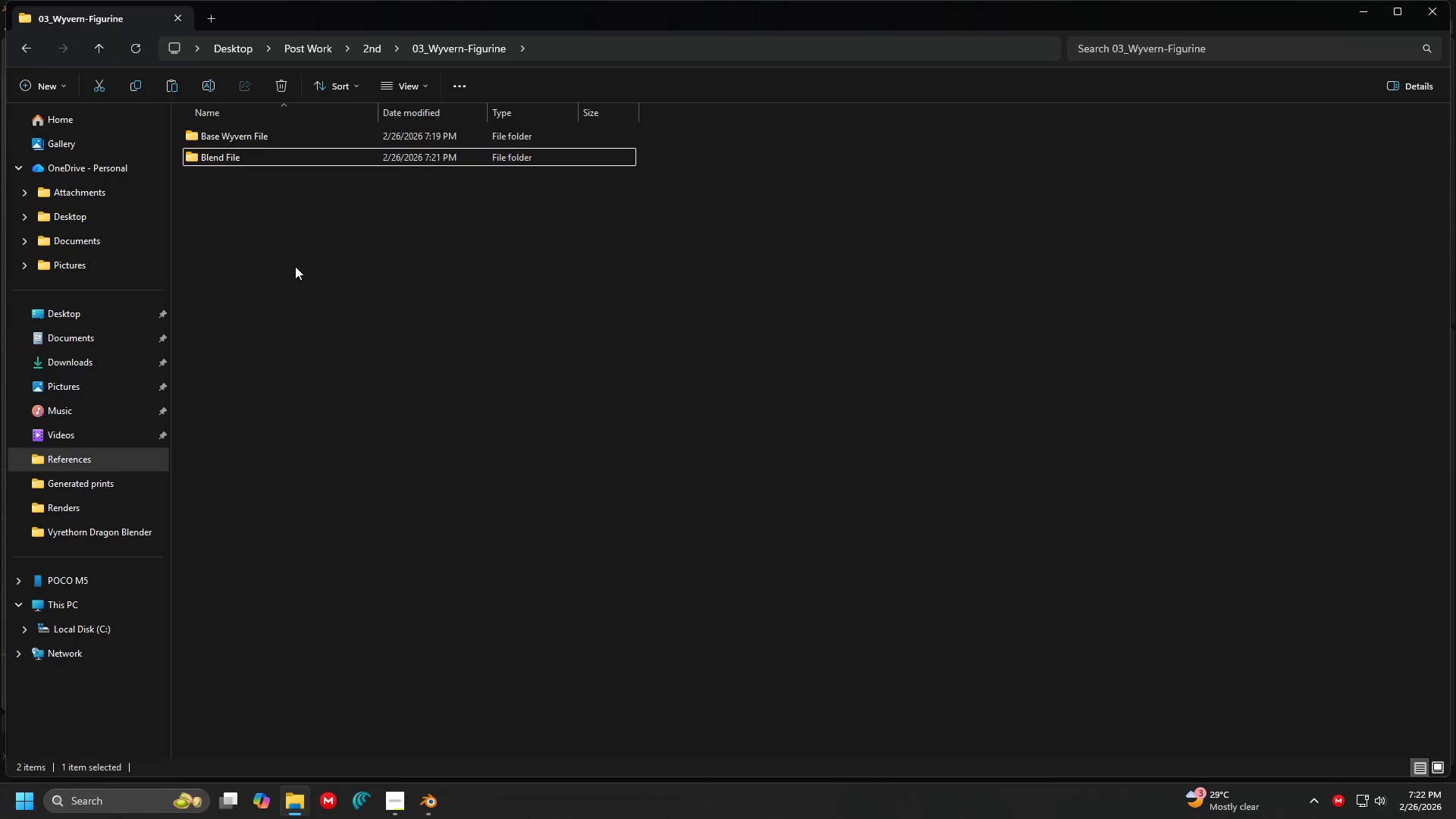 
right_click([295, 266])
 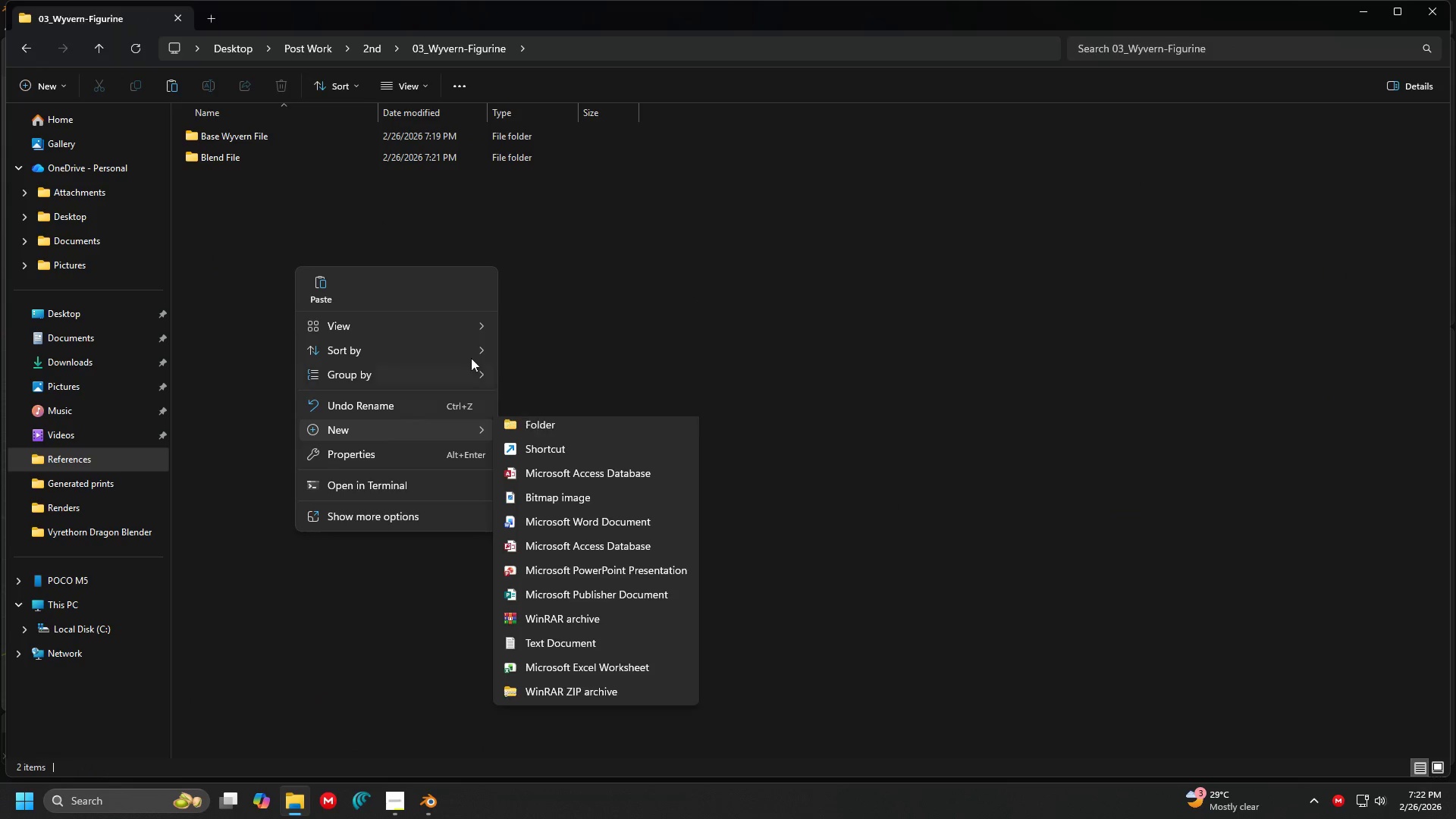 
left_click([594, 434])
 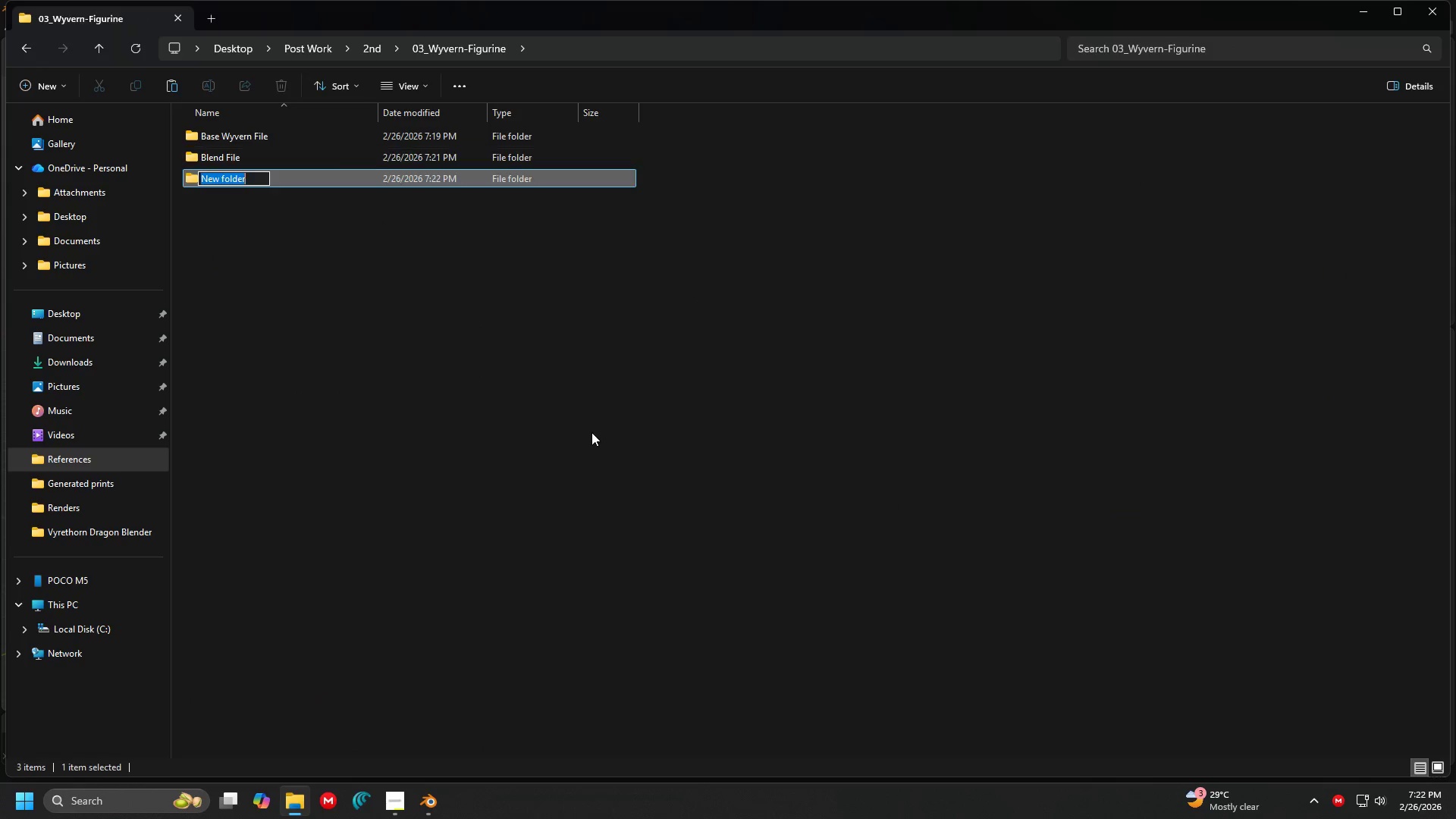 
type(References)
 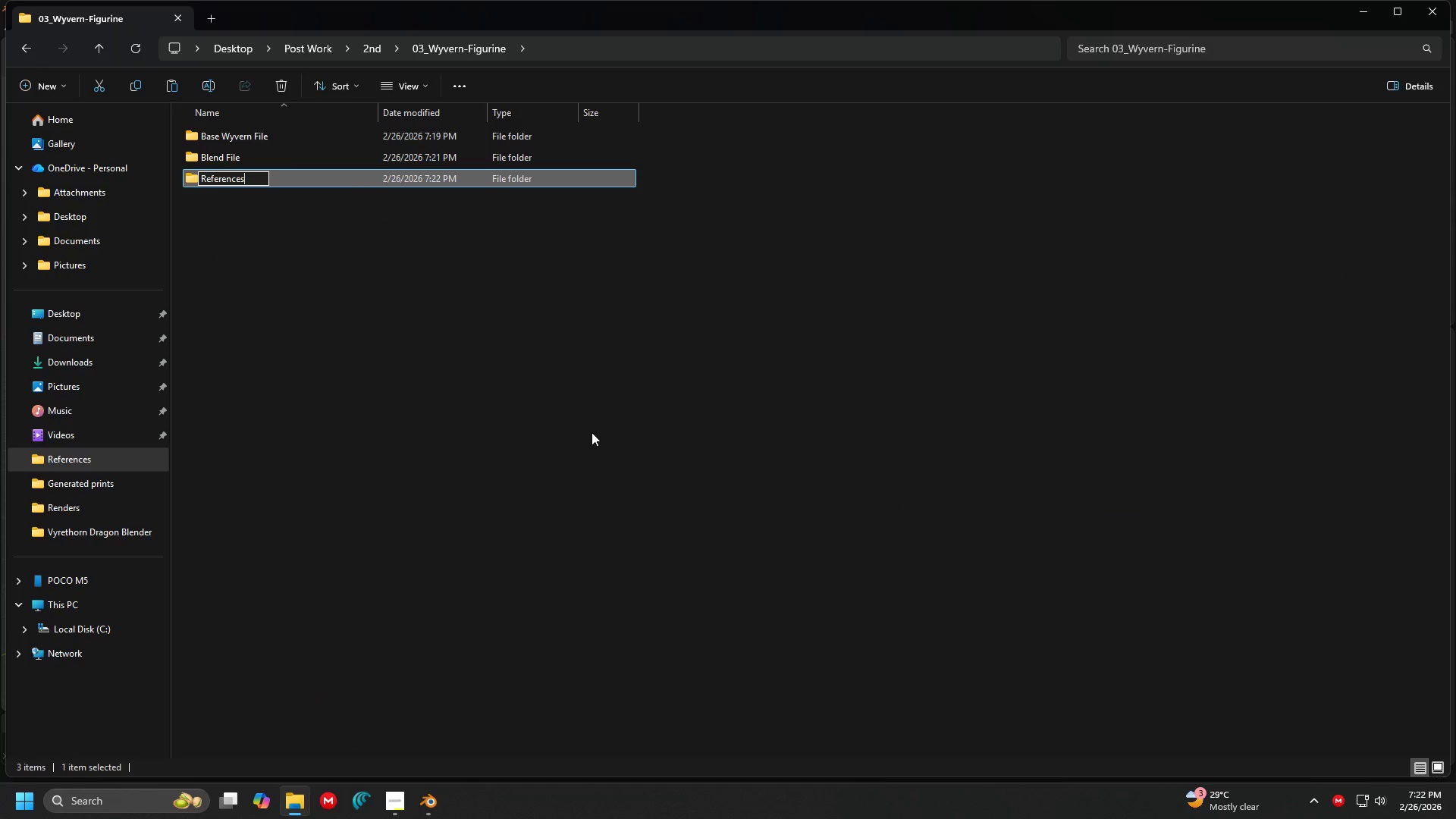 
key(Enter)
 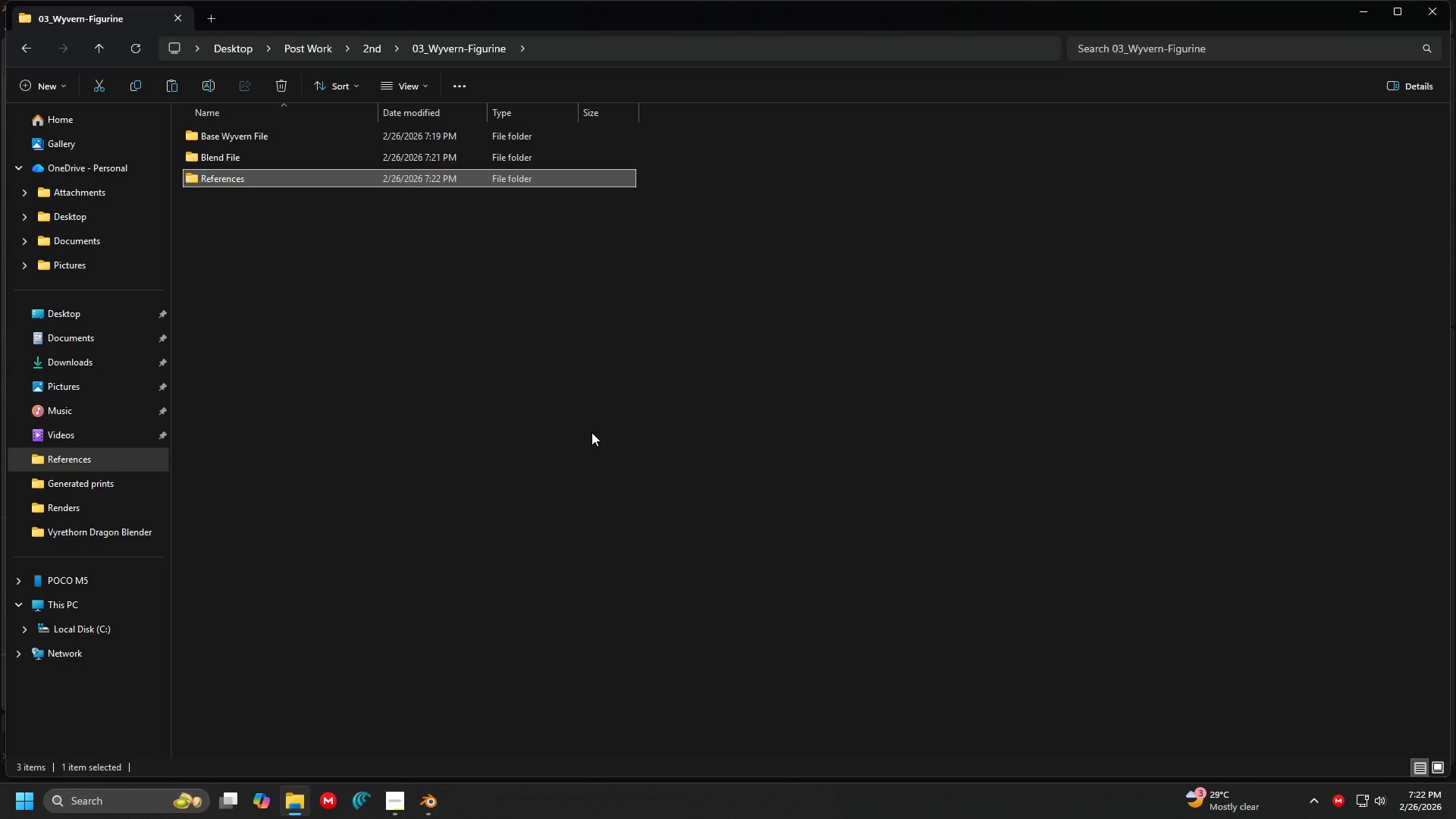 
key(Enter)
 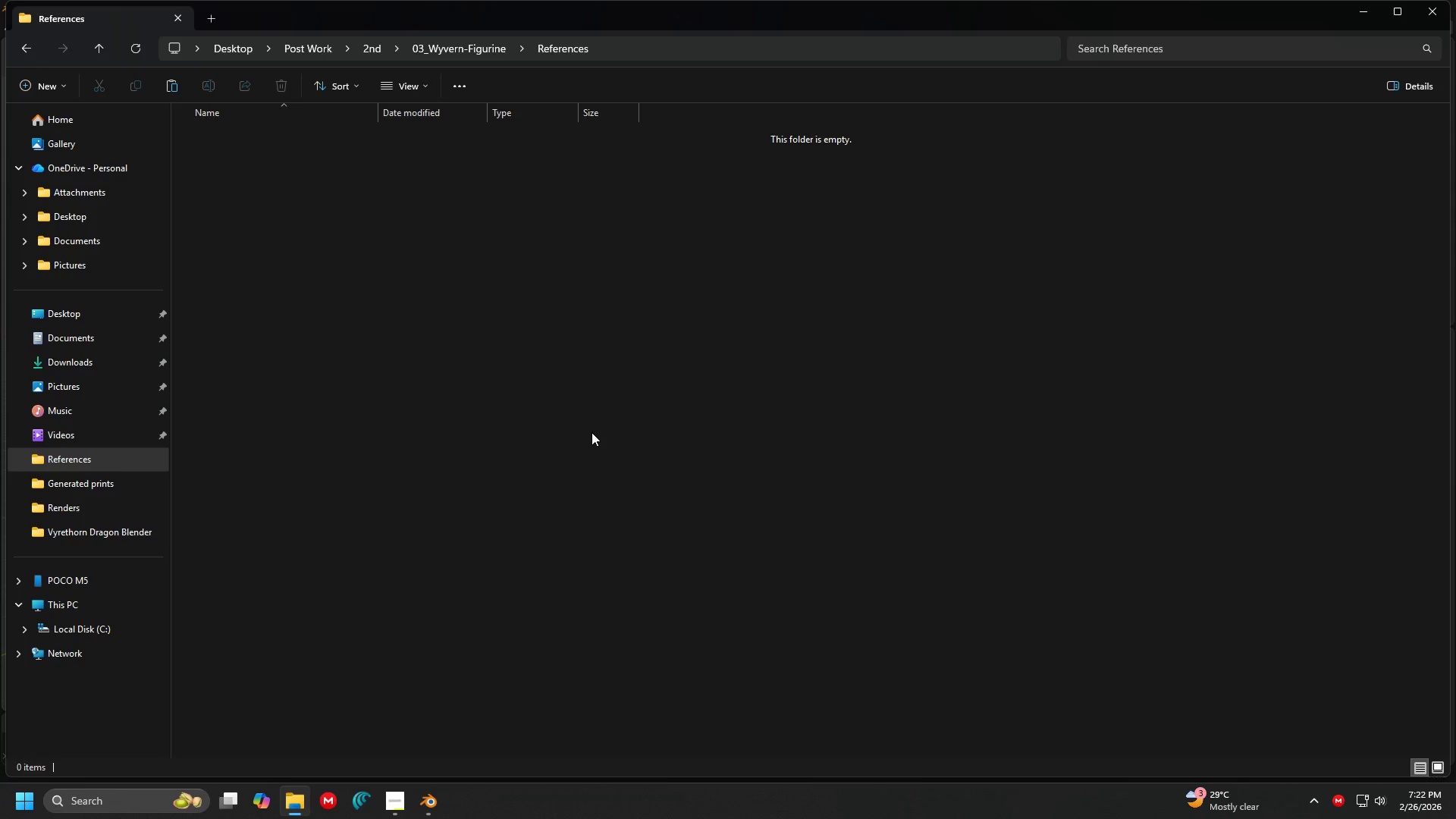 
left_click([592, 432])
 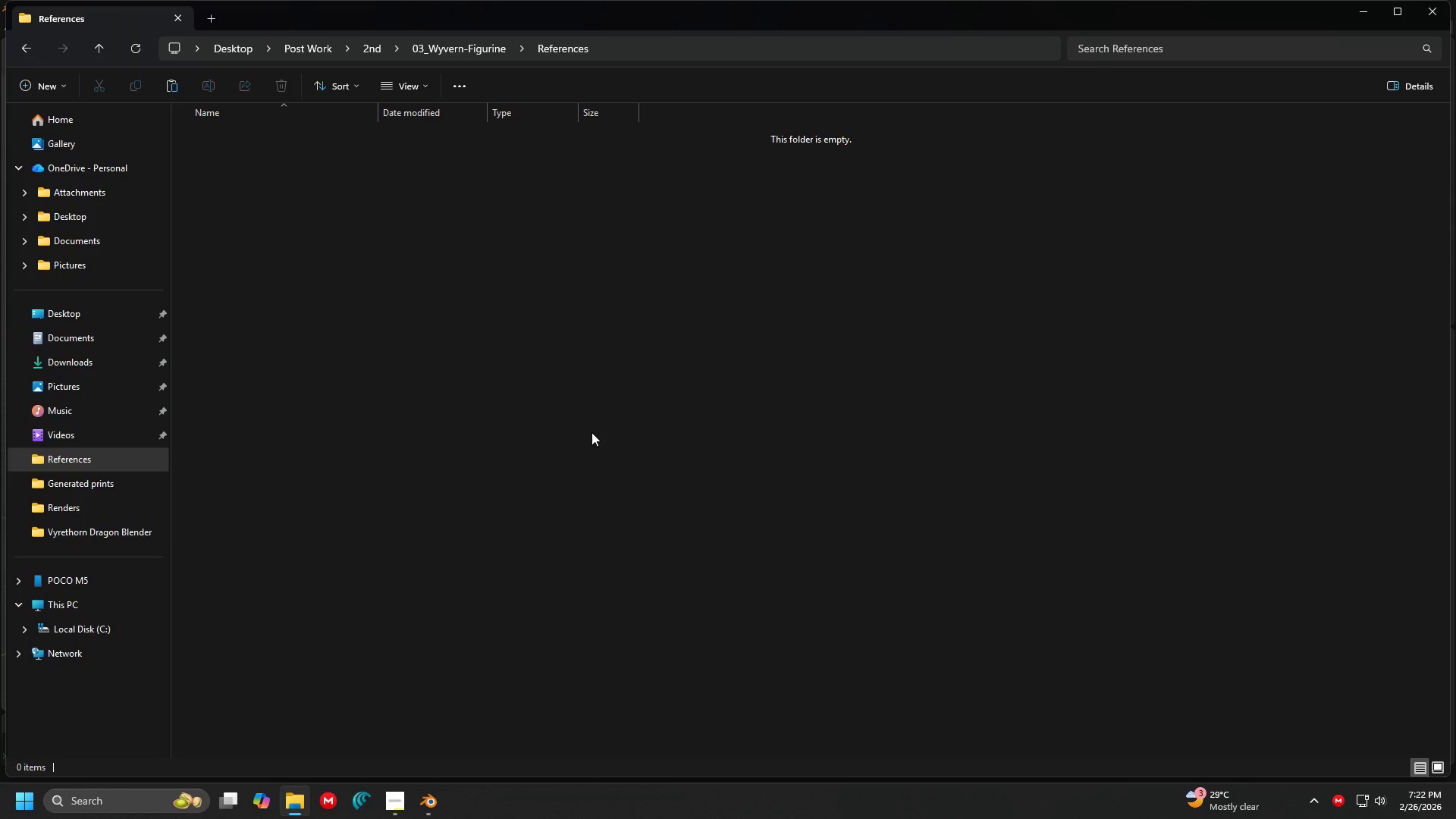 
key(Control+ControlLeft)
 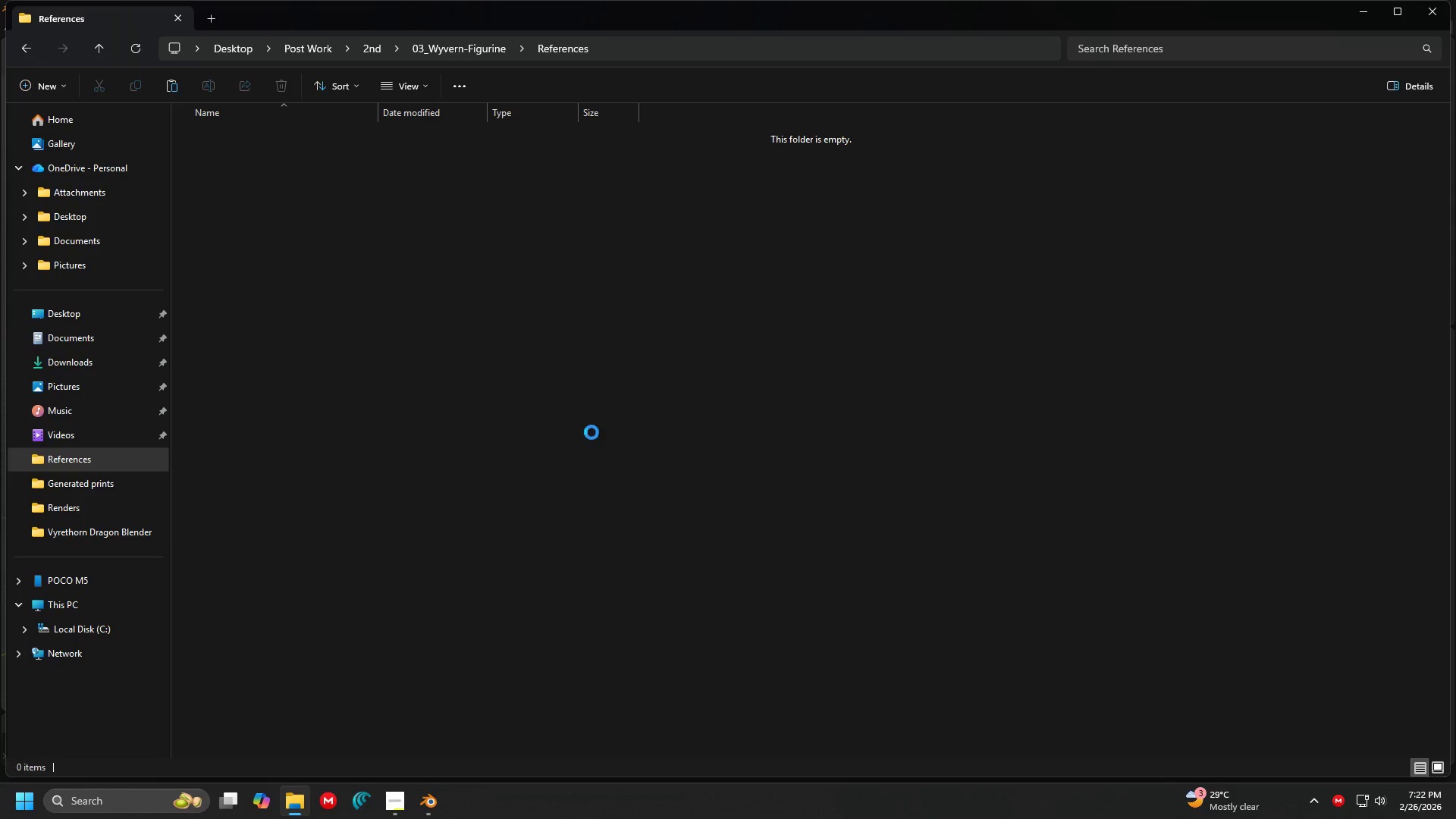 
key(Control+V)
 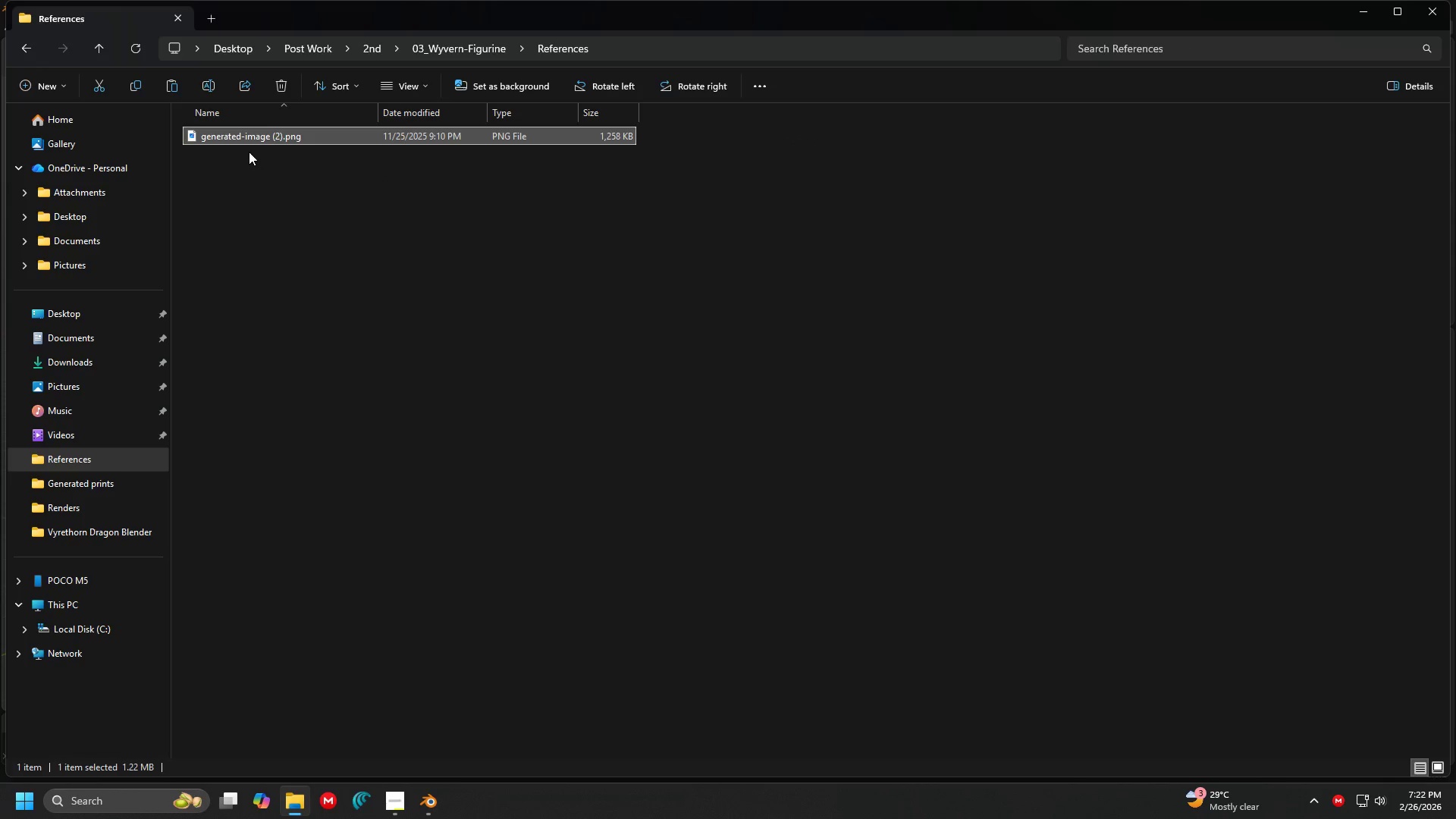 
left_click([244, 132])
 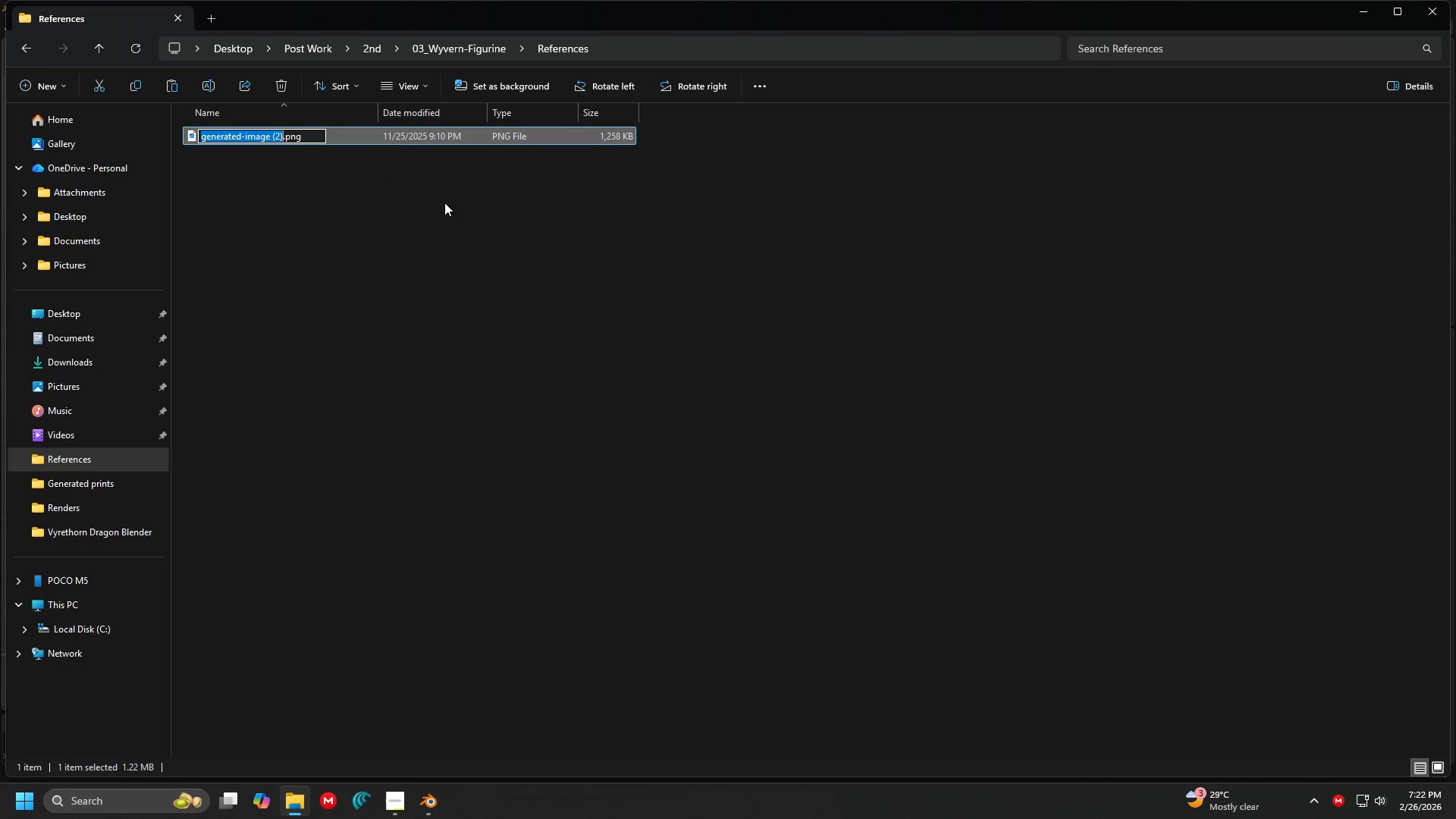 
type(Pose Refrerence)
key(Backspace)
key(Backspace)
key(Backspace)
key(Backspace)
key(Backspace)
type(ence)
 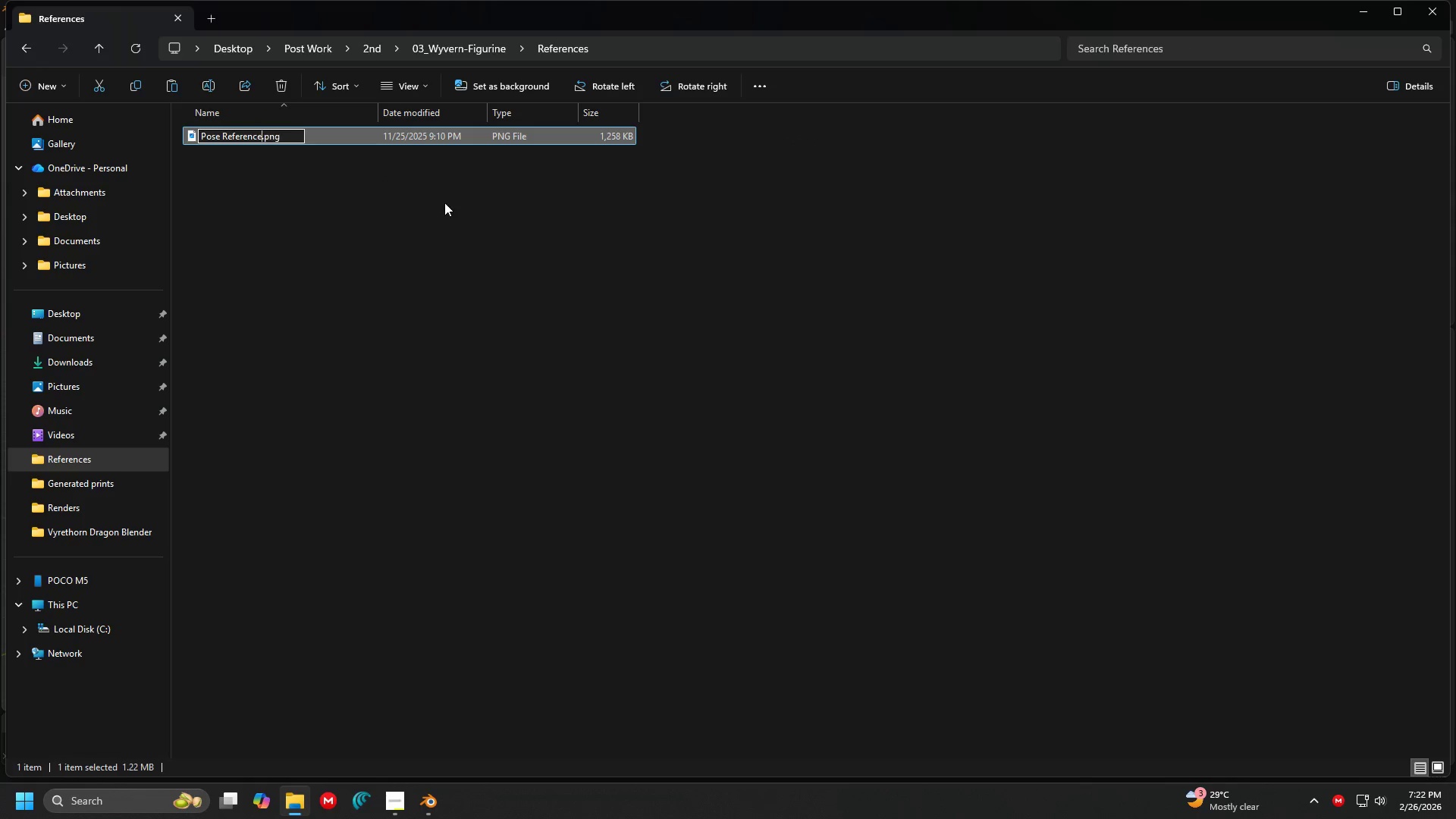 
key(Enter)
 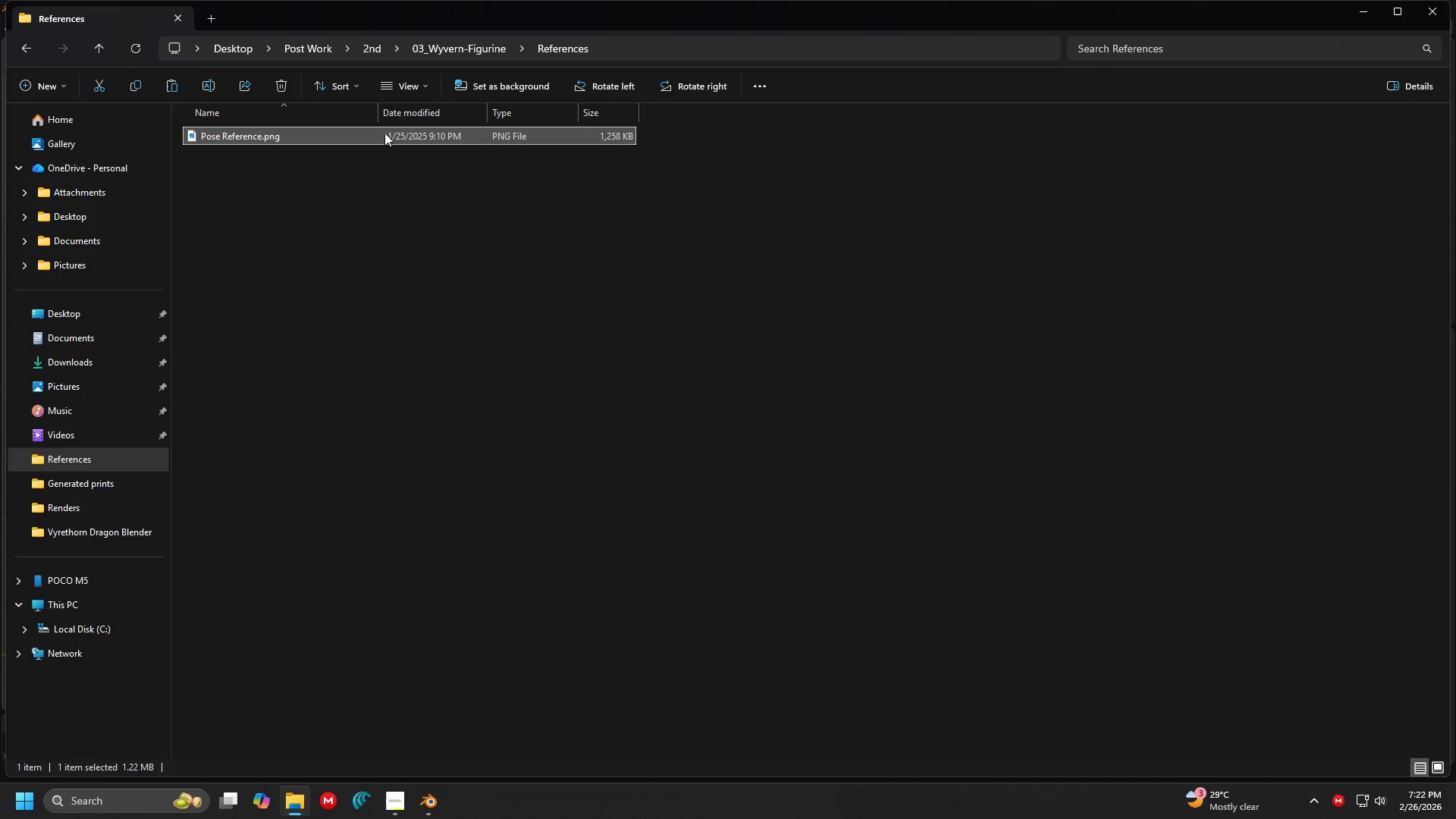 
double_click([384, 138])
 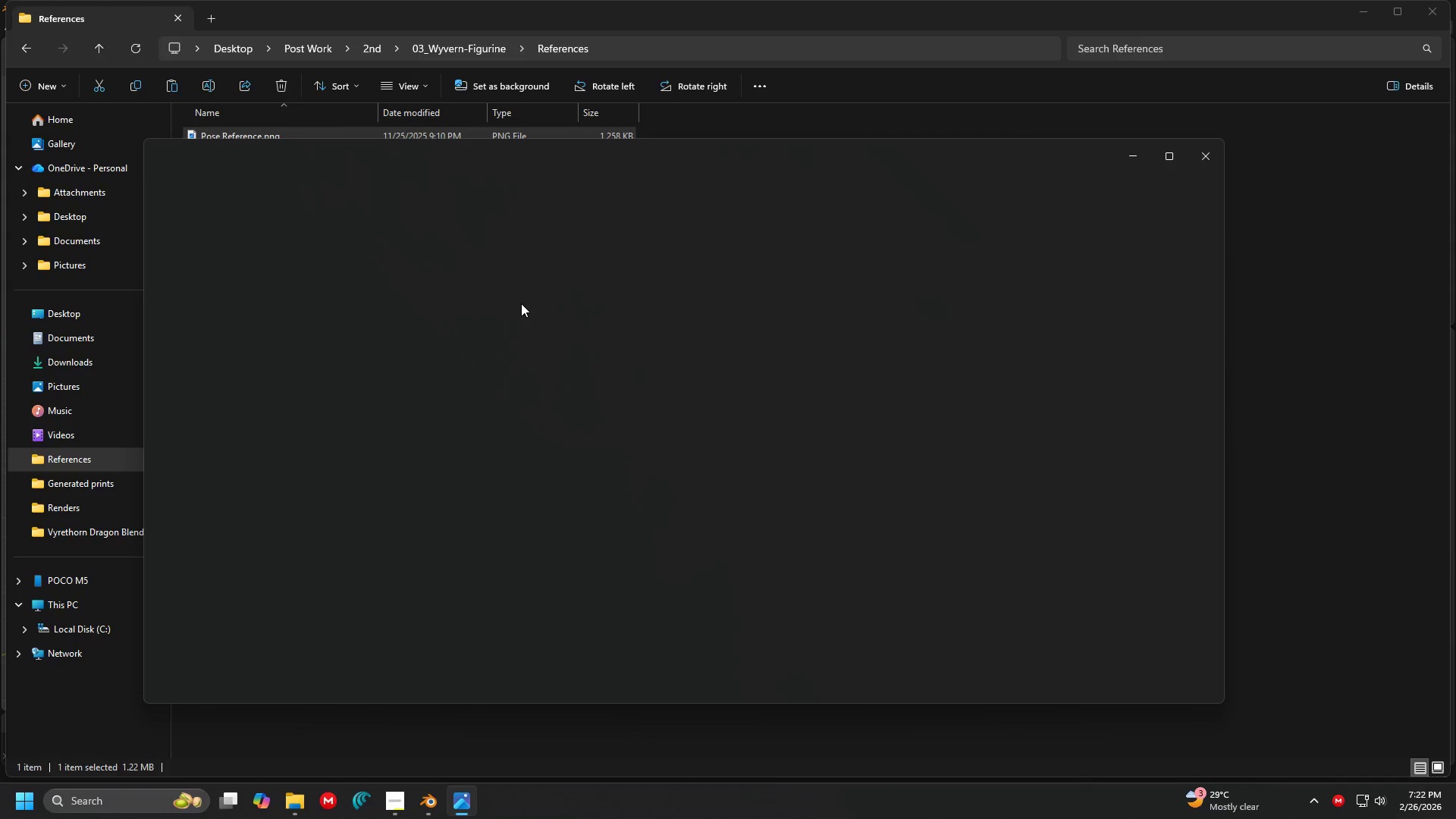 
scroll: coordinate [725, 378], scroll_direction: up, amount: 6.0
 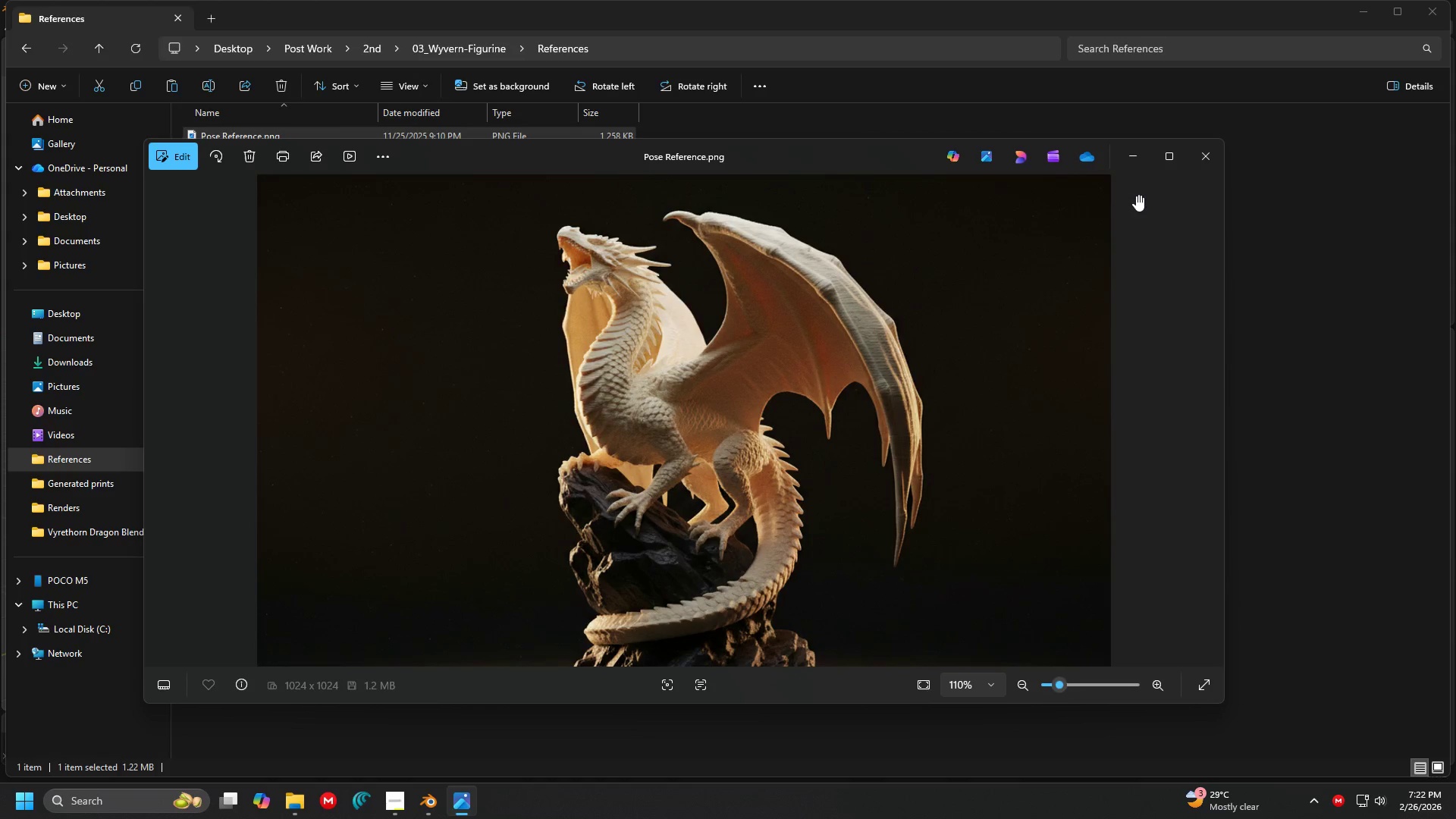 
left_click([1163, 162])
 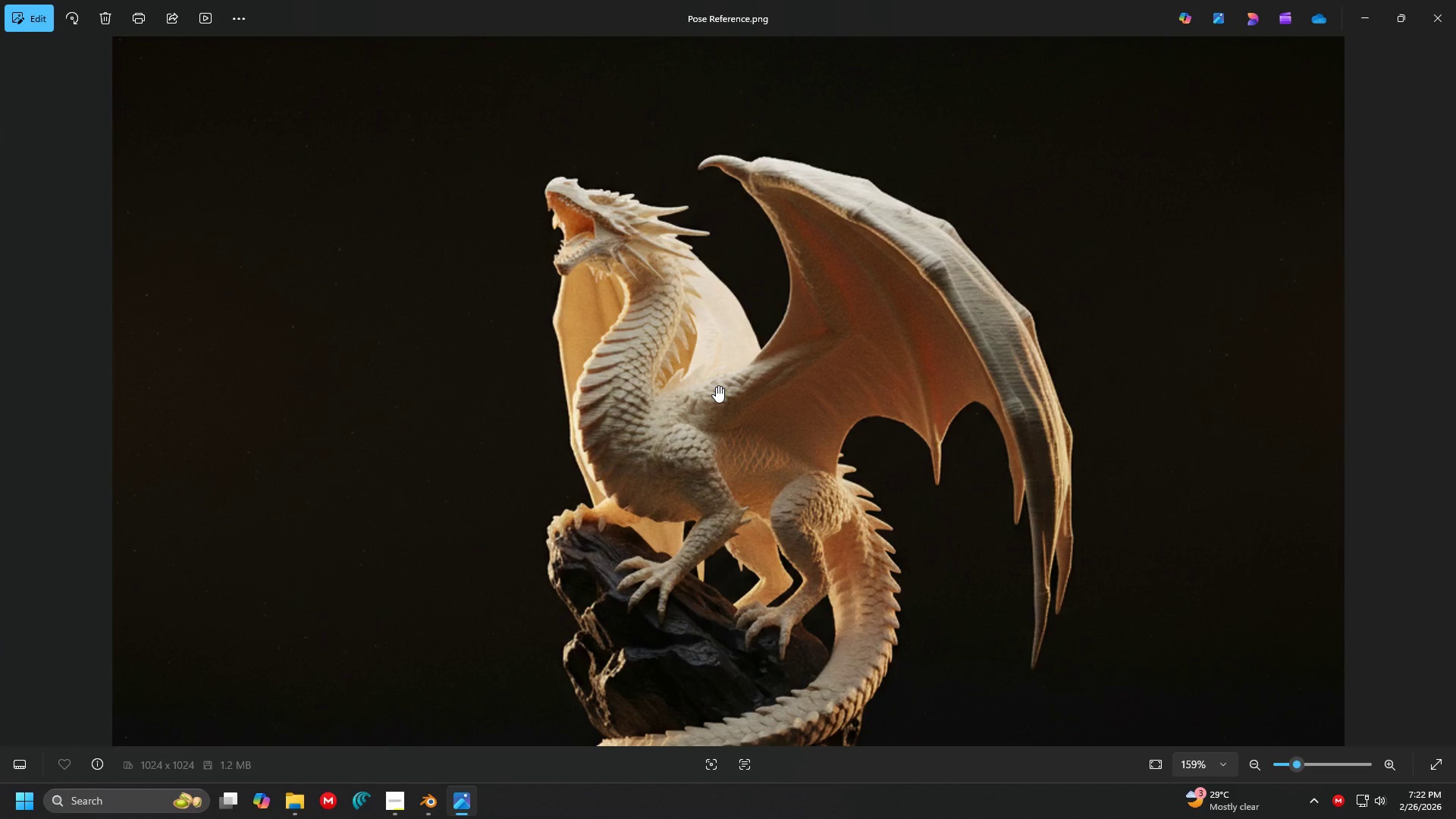 
left_click_drag(start_coordinate=[736, 424], to_coordinate=[753, 281])
 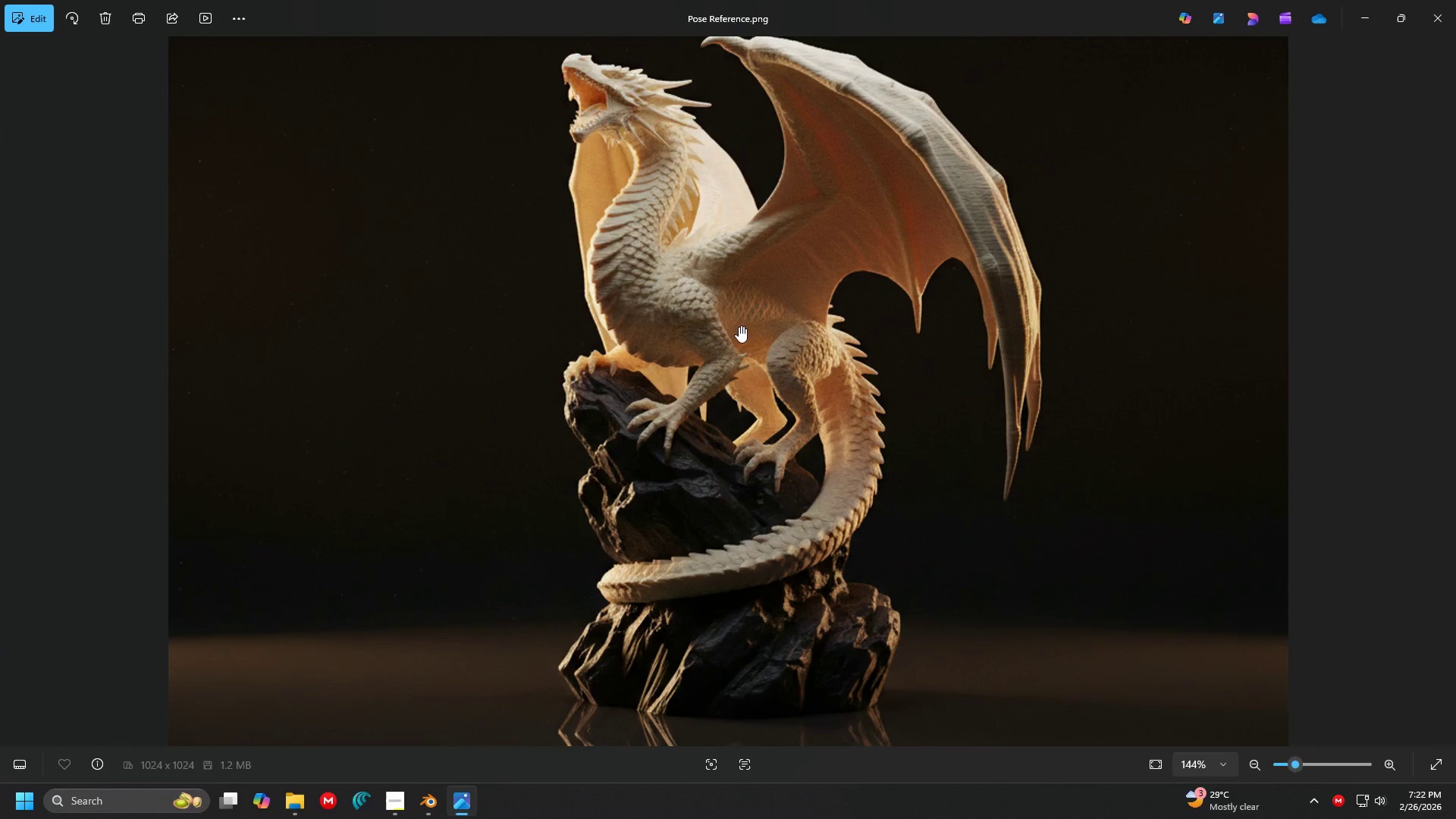 
scroll: coordinate [716, 386], scroll_direction: down, amount: 1.0
 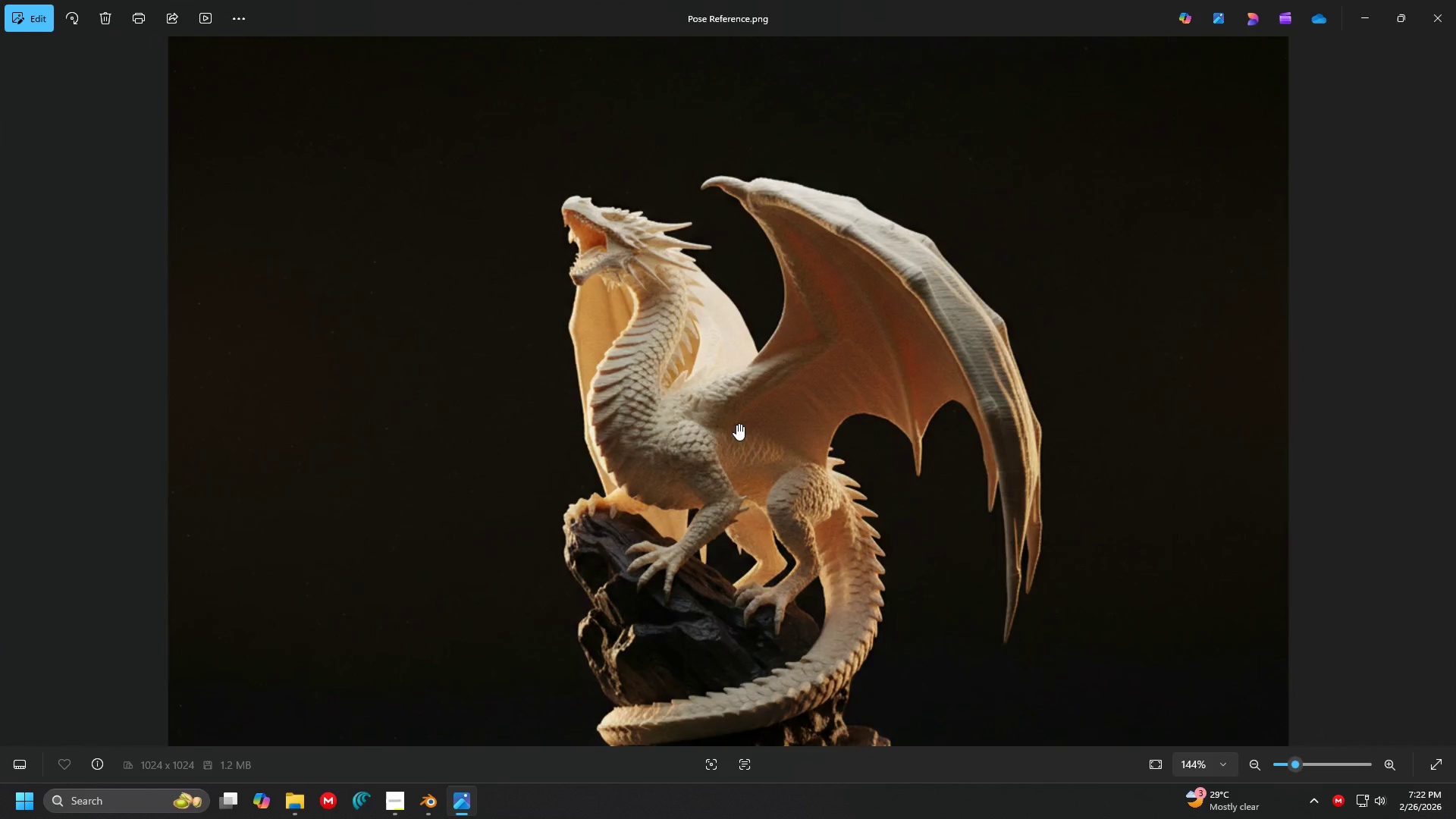 
left_click_drag(start_coordinate=[738, 327], to_coordinate=[719, 282])
 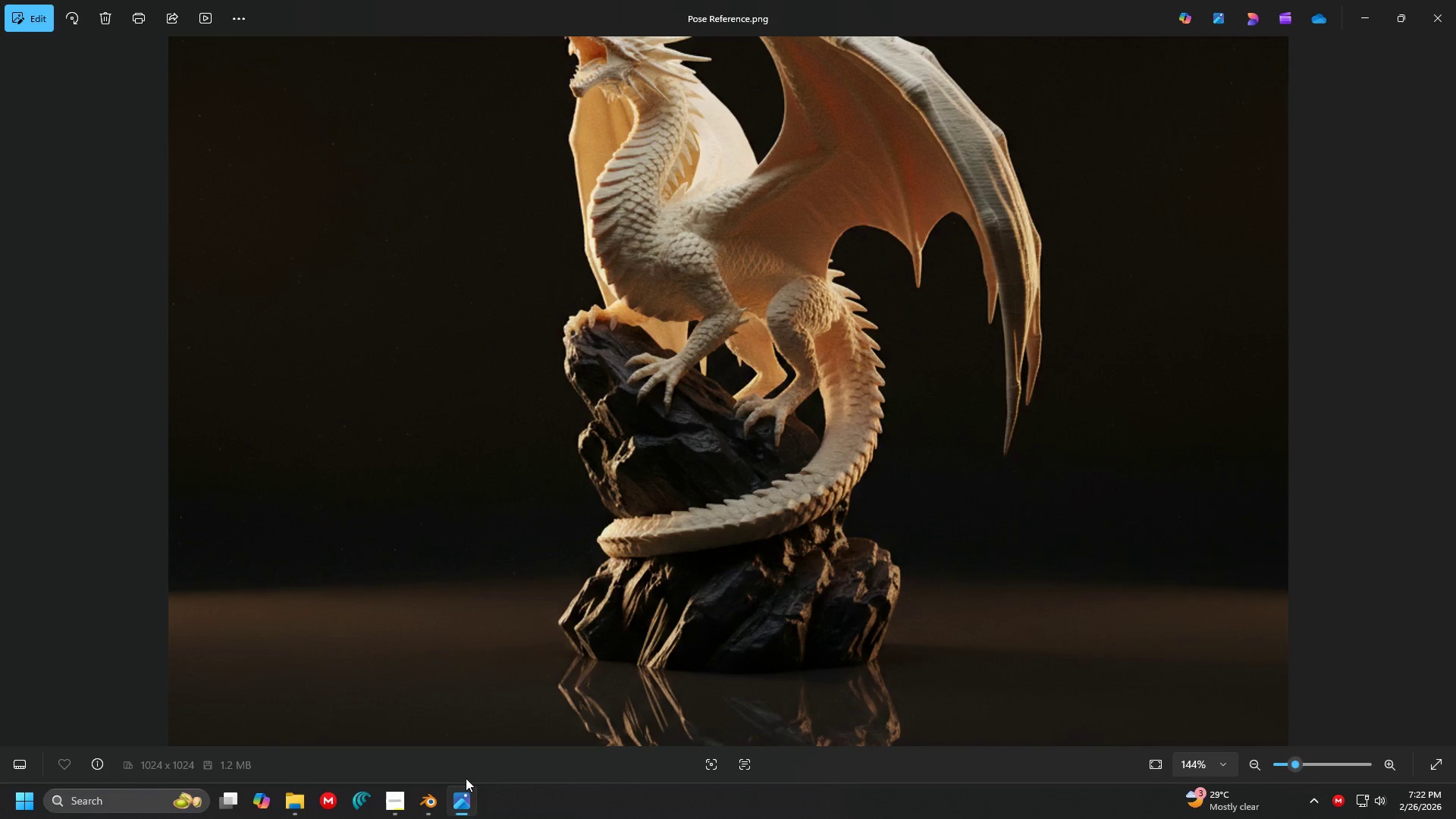 
left_click([438, 803])
 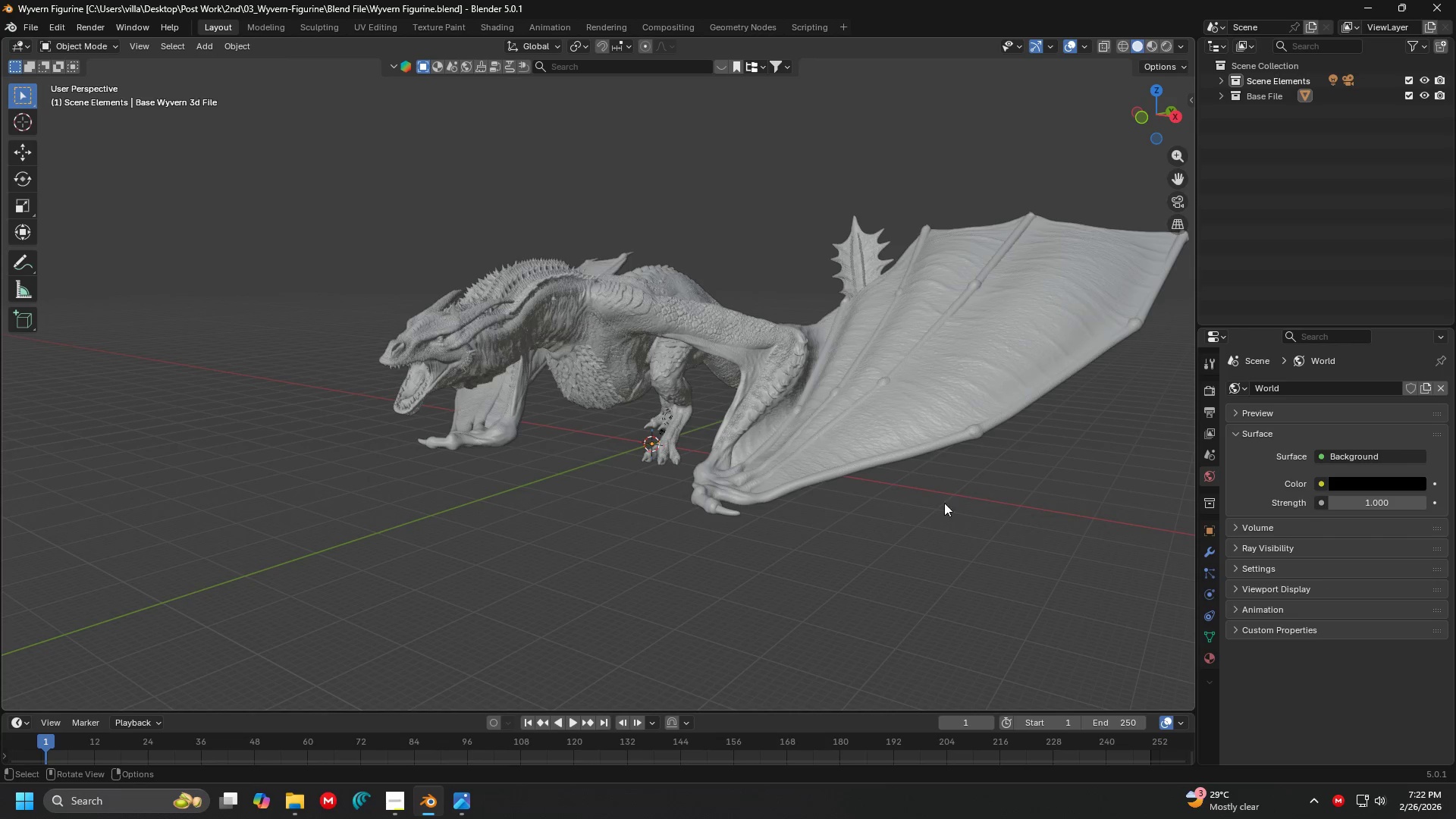 
left_click([989, 529])
 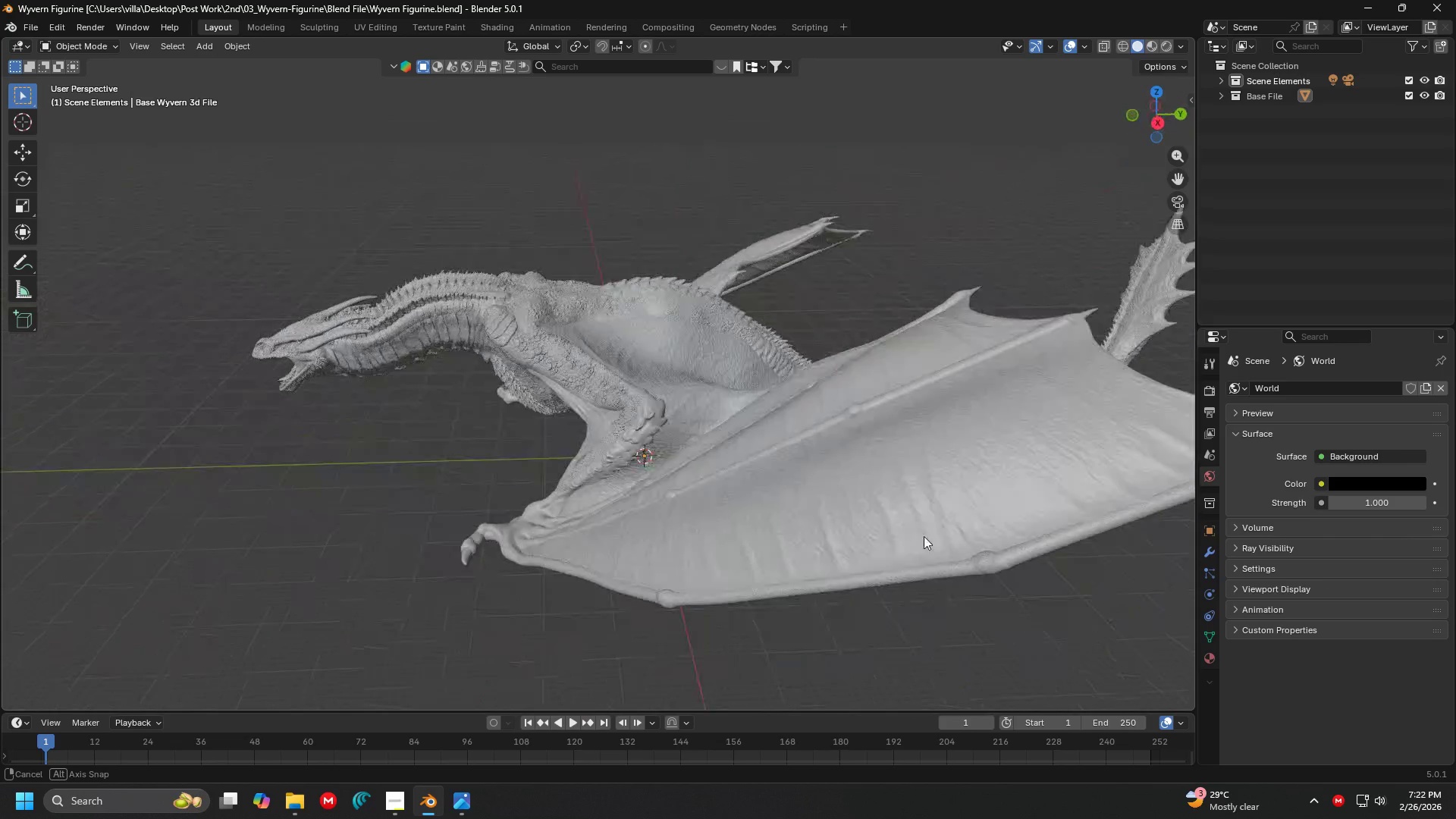 
left_click([1025, 533])
 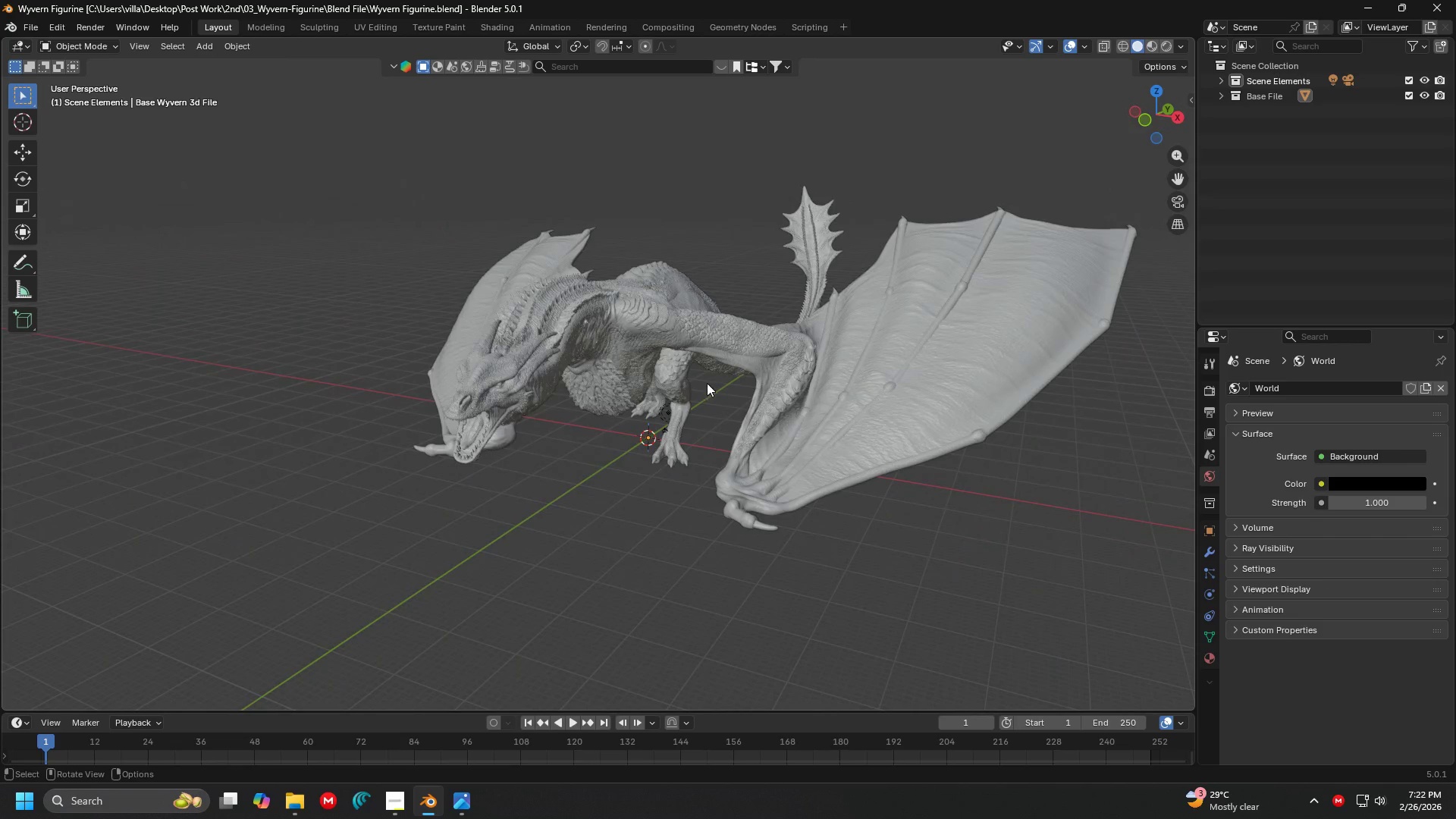 
left_click([666, 359])
 